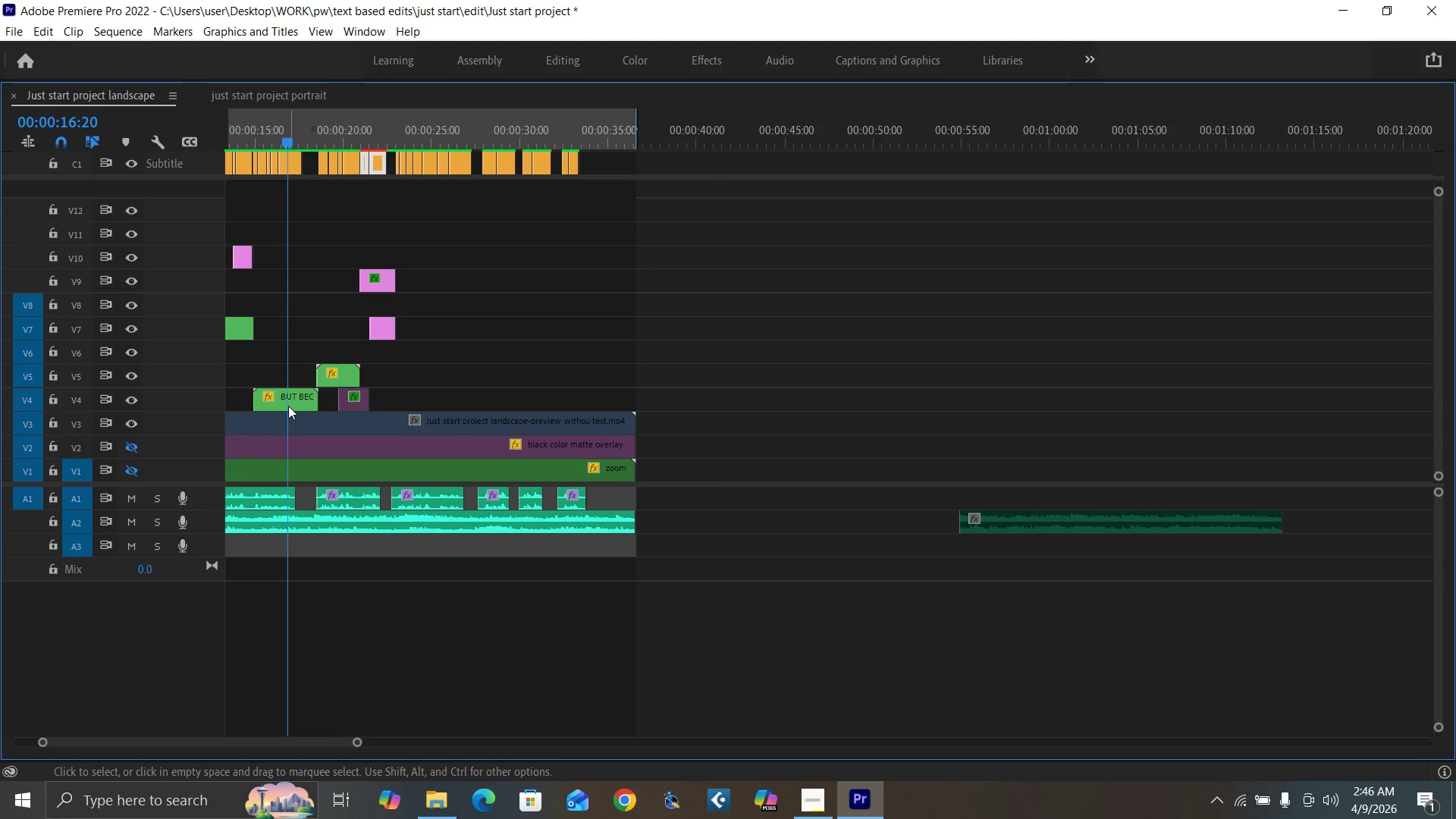 
double_click([286, 397])
 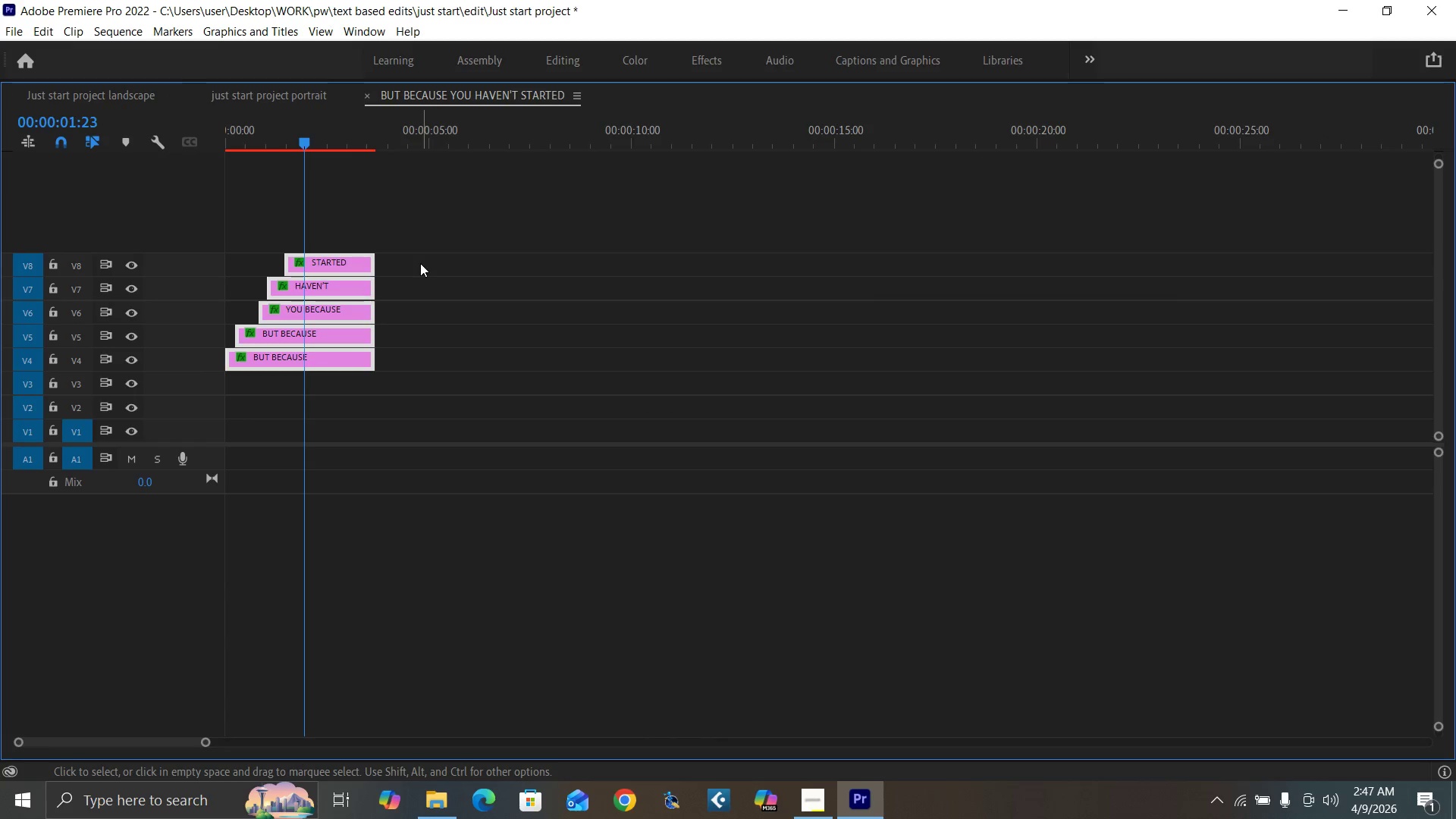 
wait(8.39)
 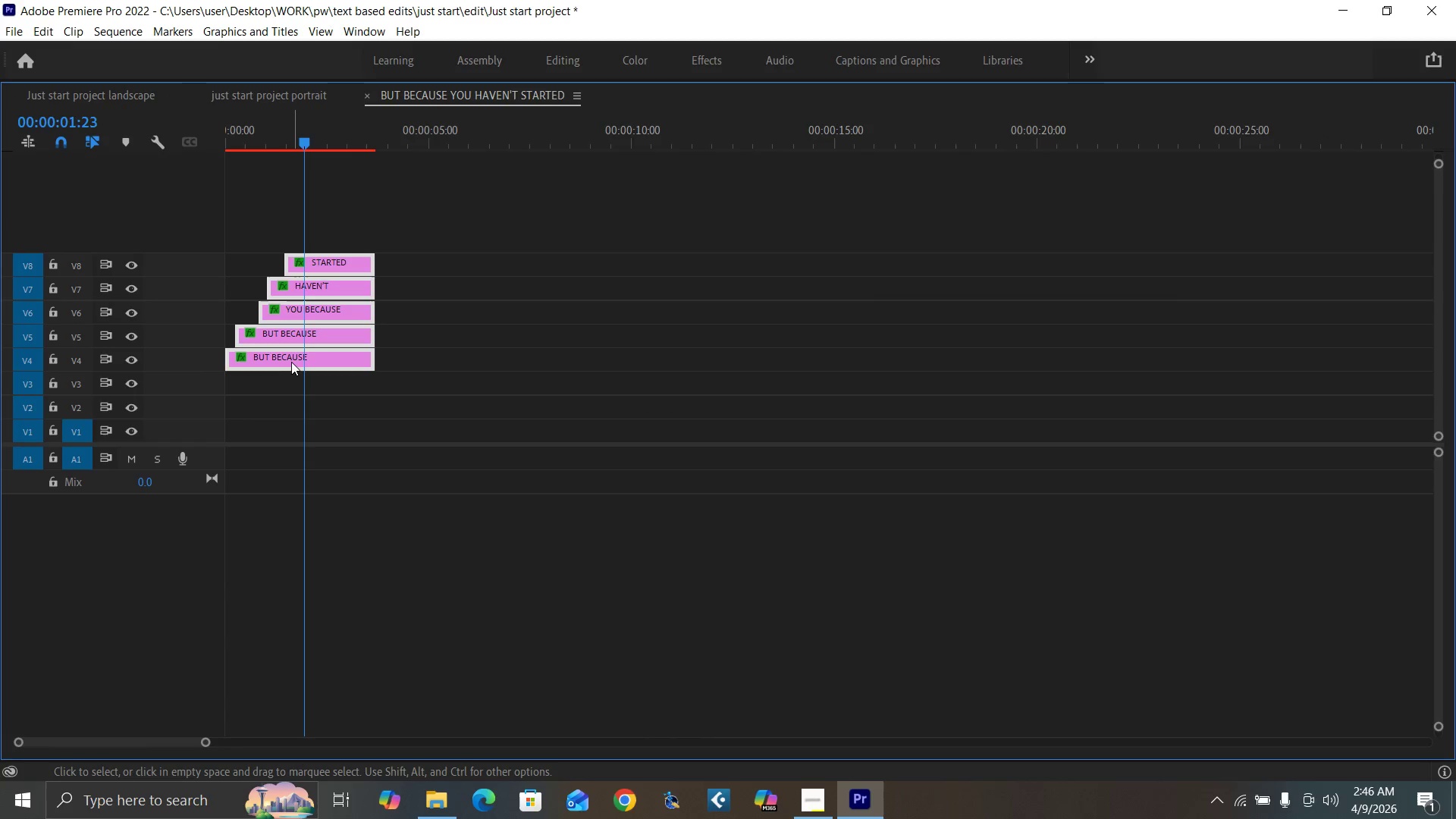 
key(Control+C)
 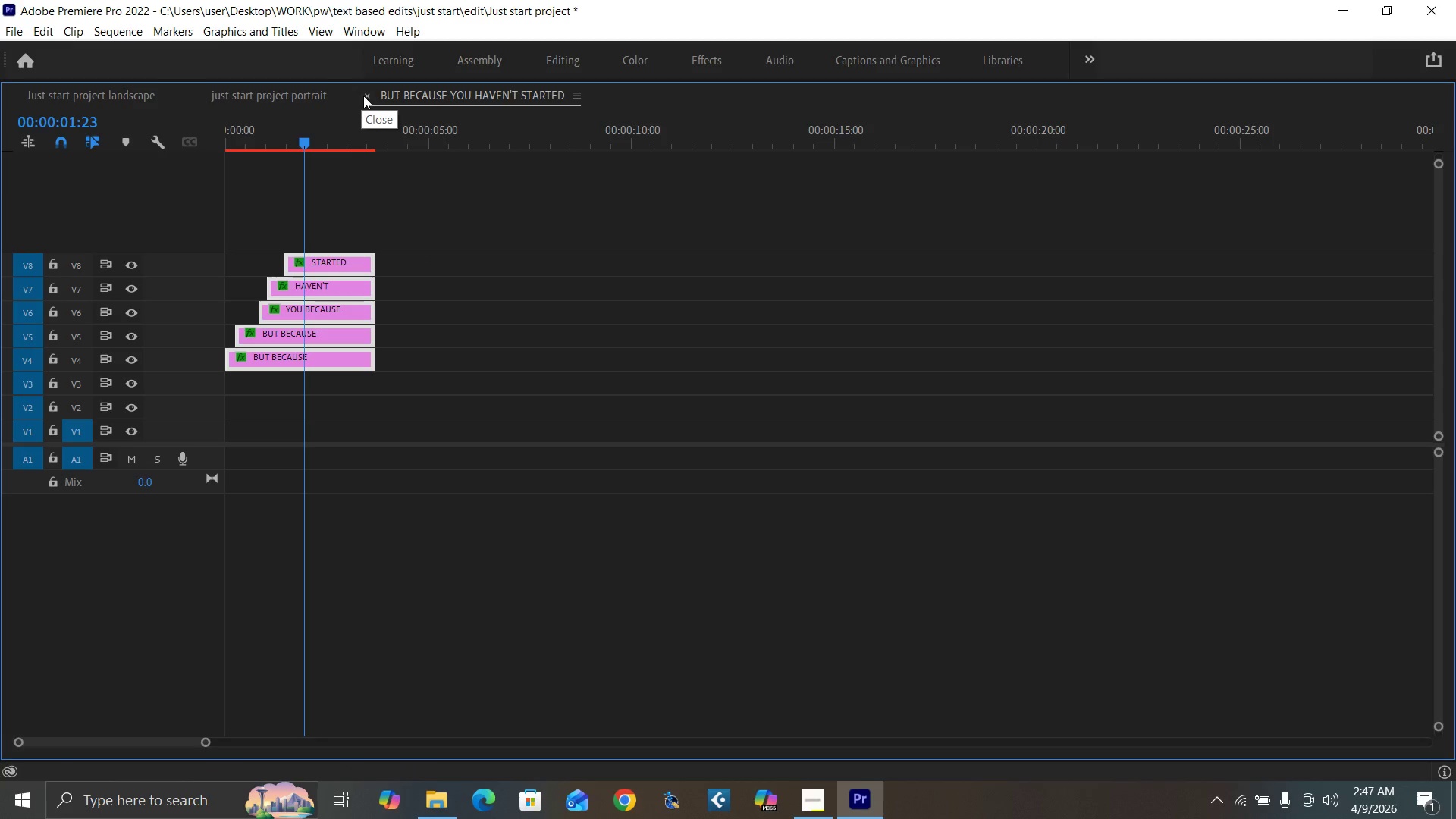 
left_click([367, 97])
 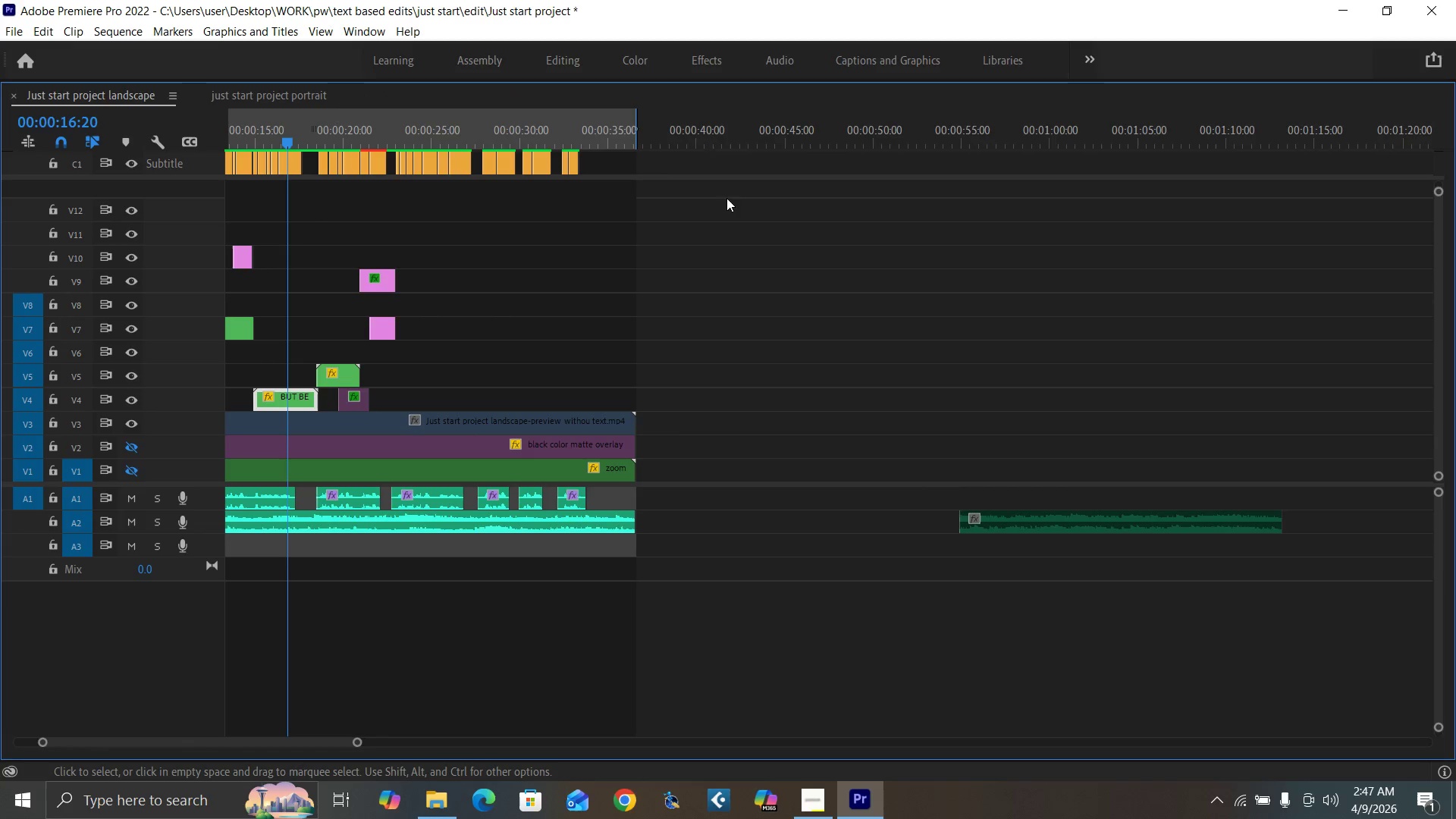 
left_click([650, 131])
 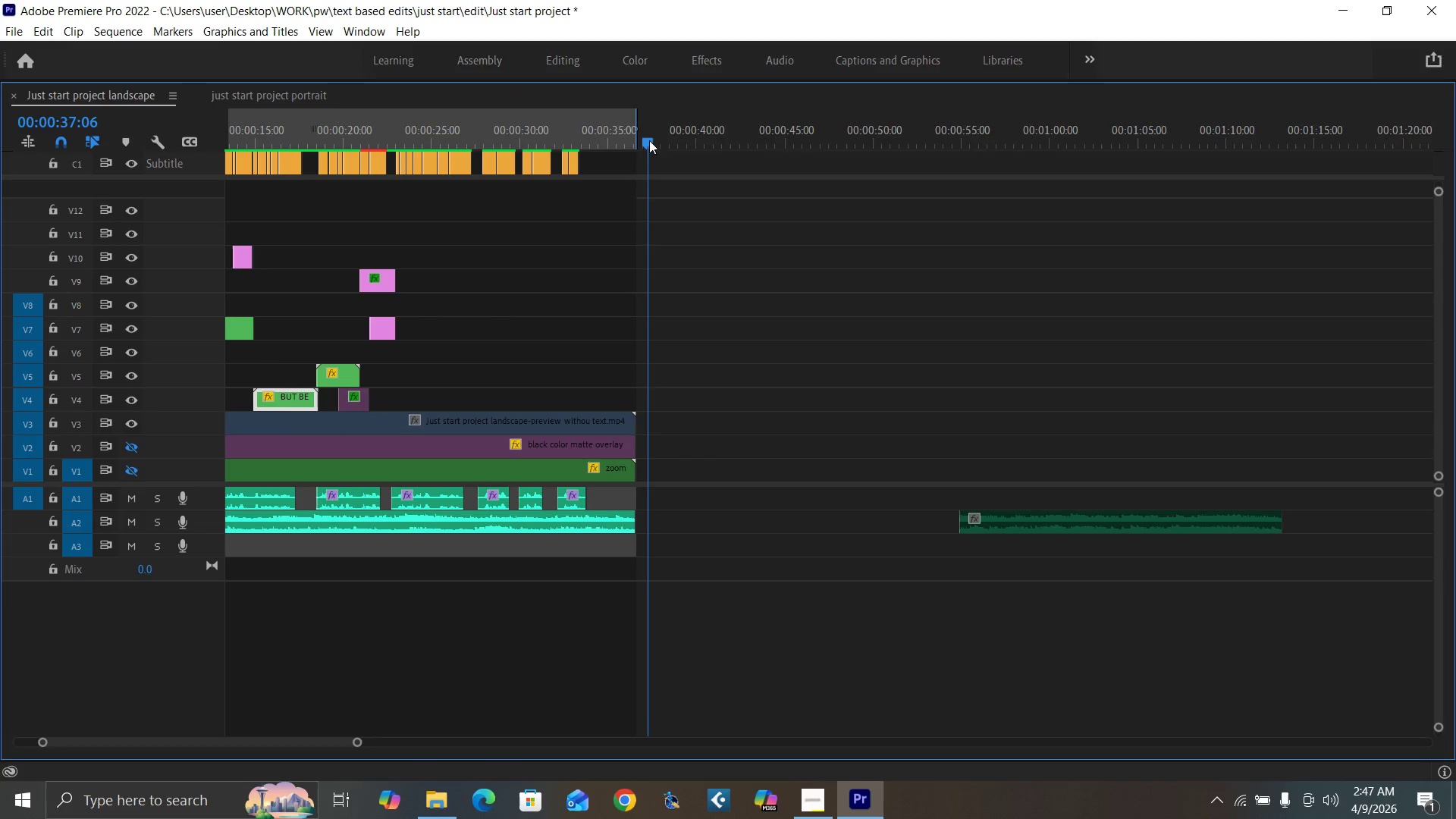 
key(Control+V)
 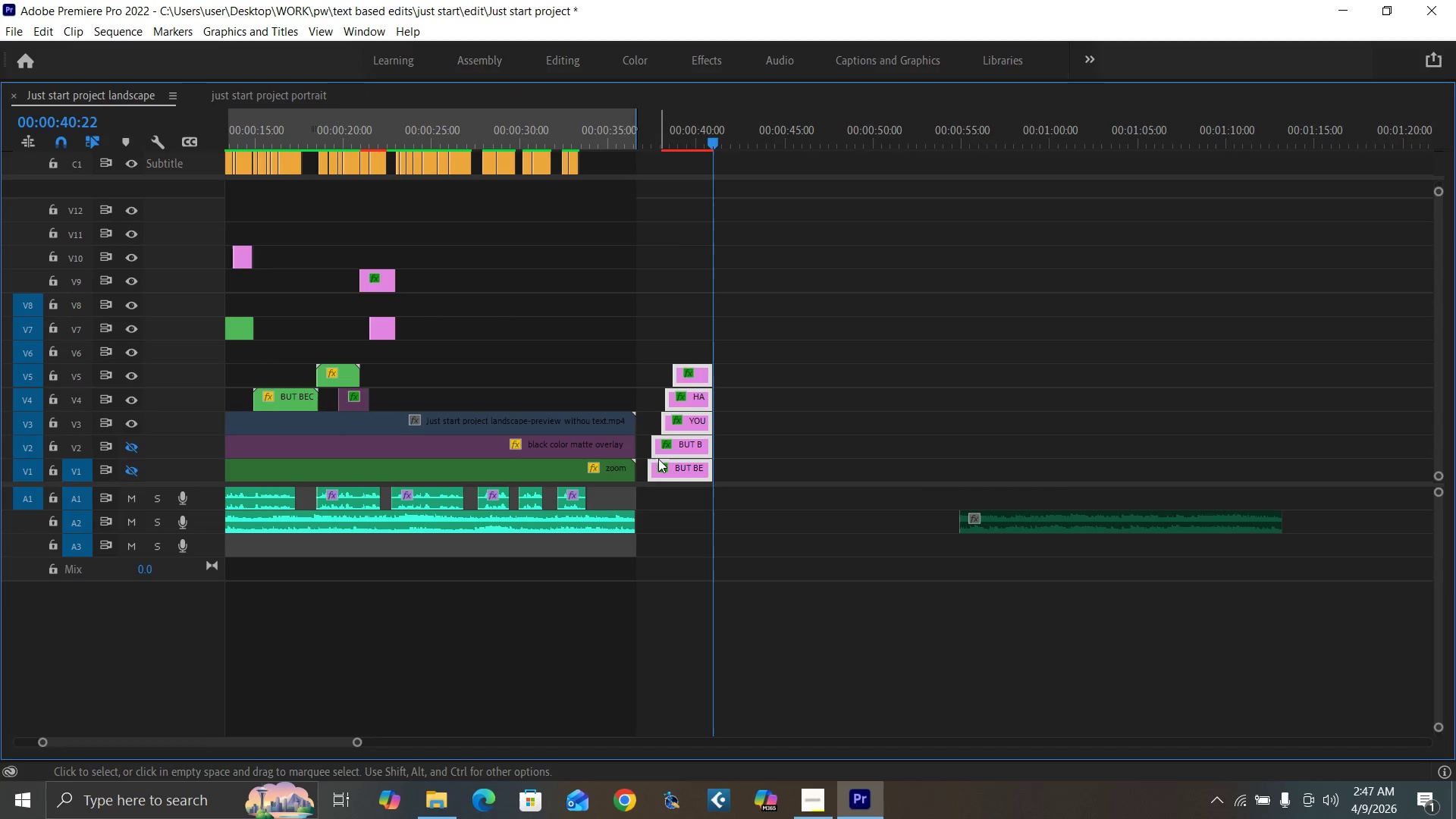 
left_click_drag(start_coordinate=[666, 466], to_coordinate=[429, 393])
 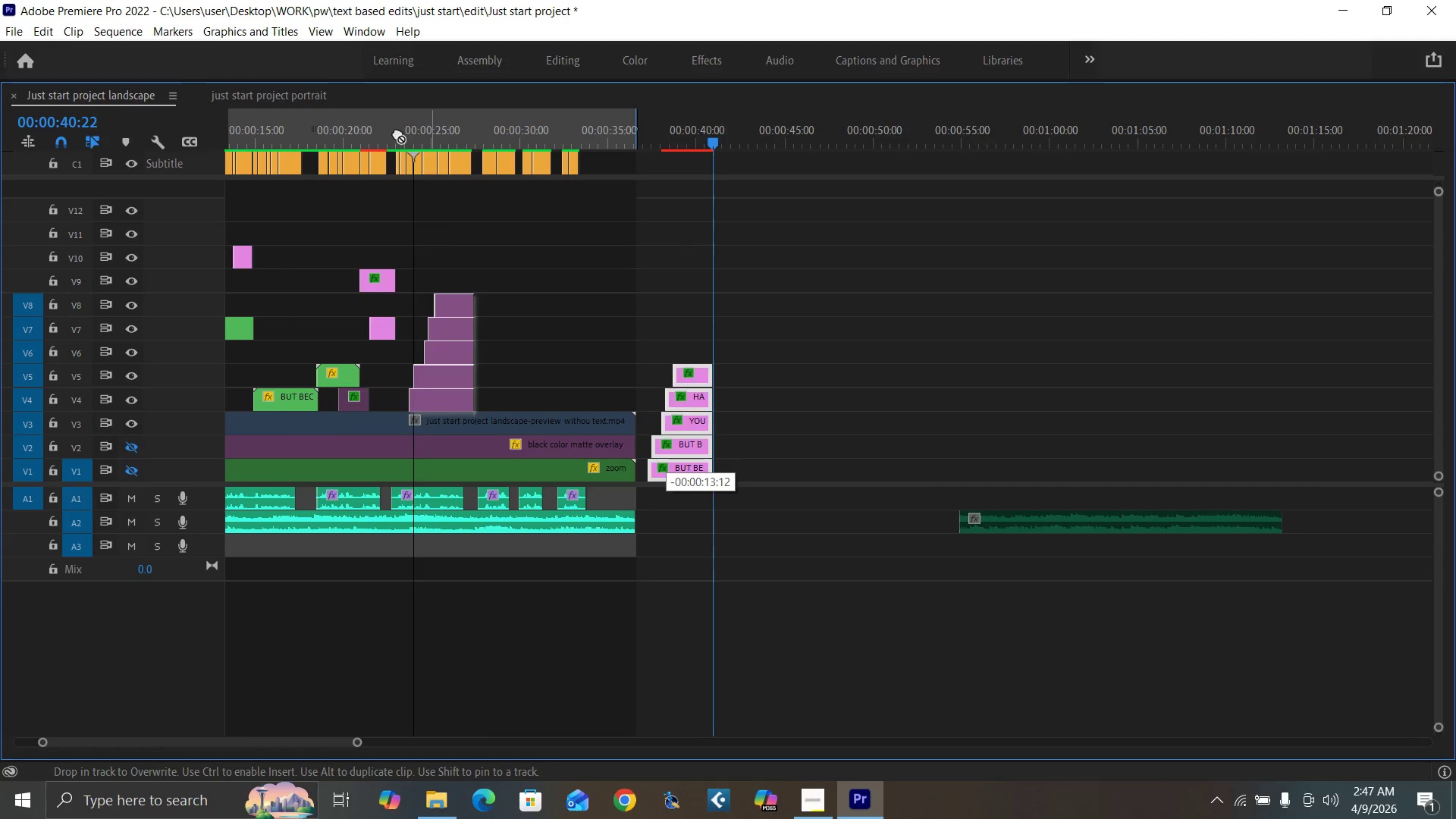 
left_click([397, 133])
 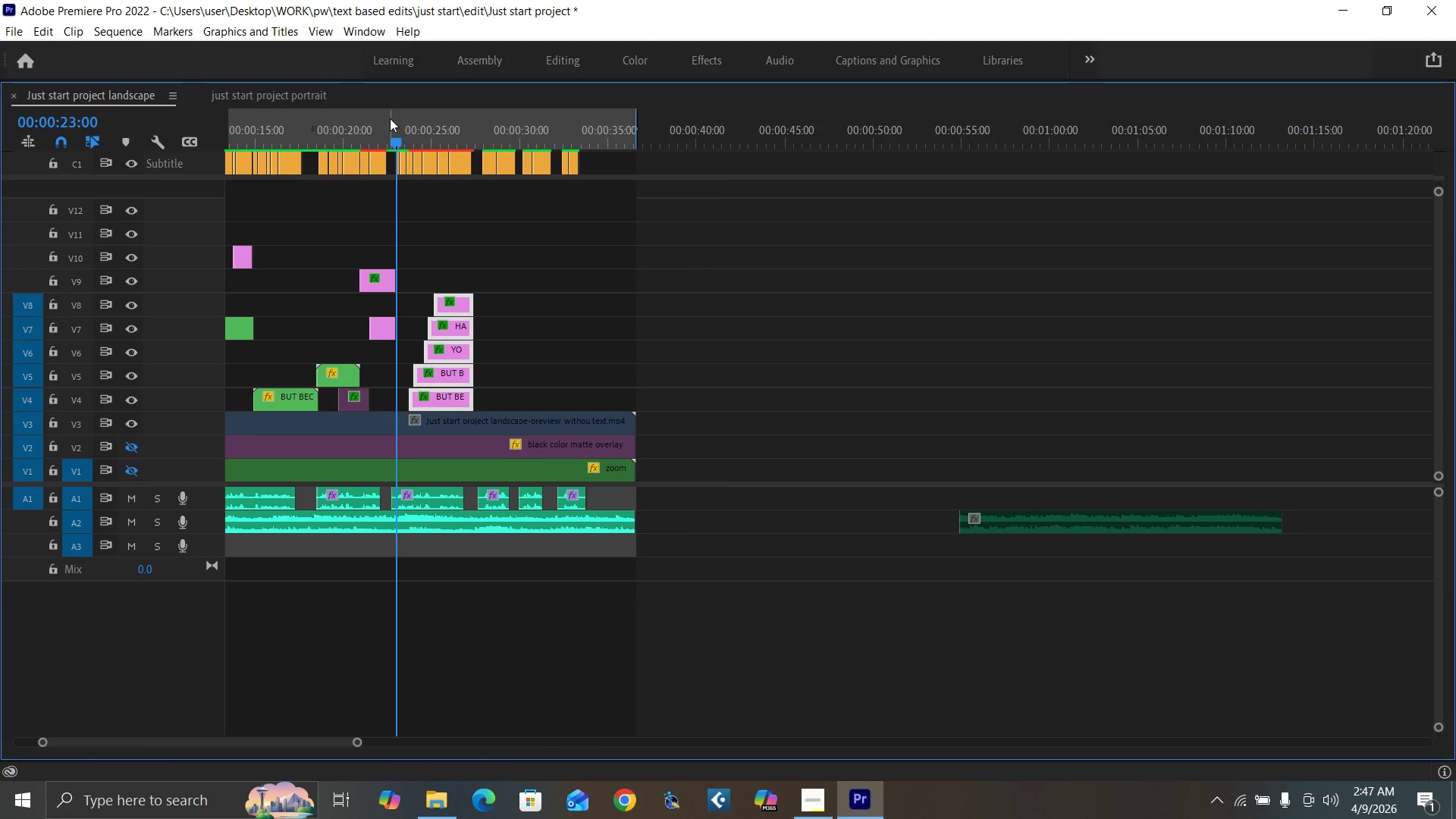 
key(Equal)
 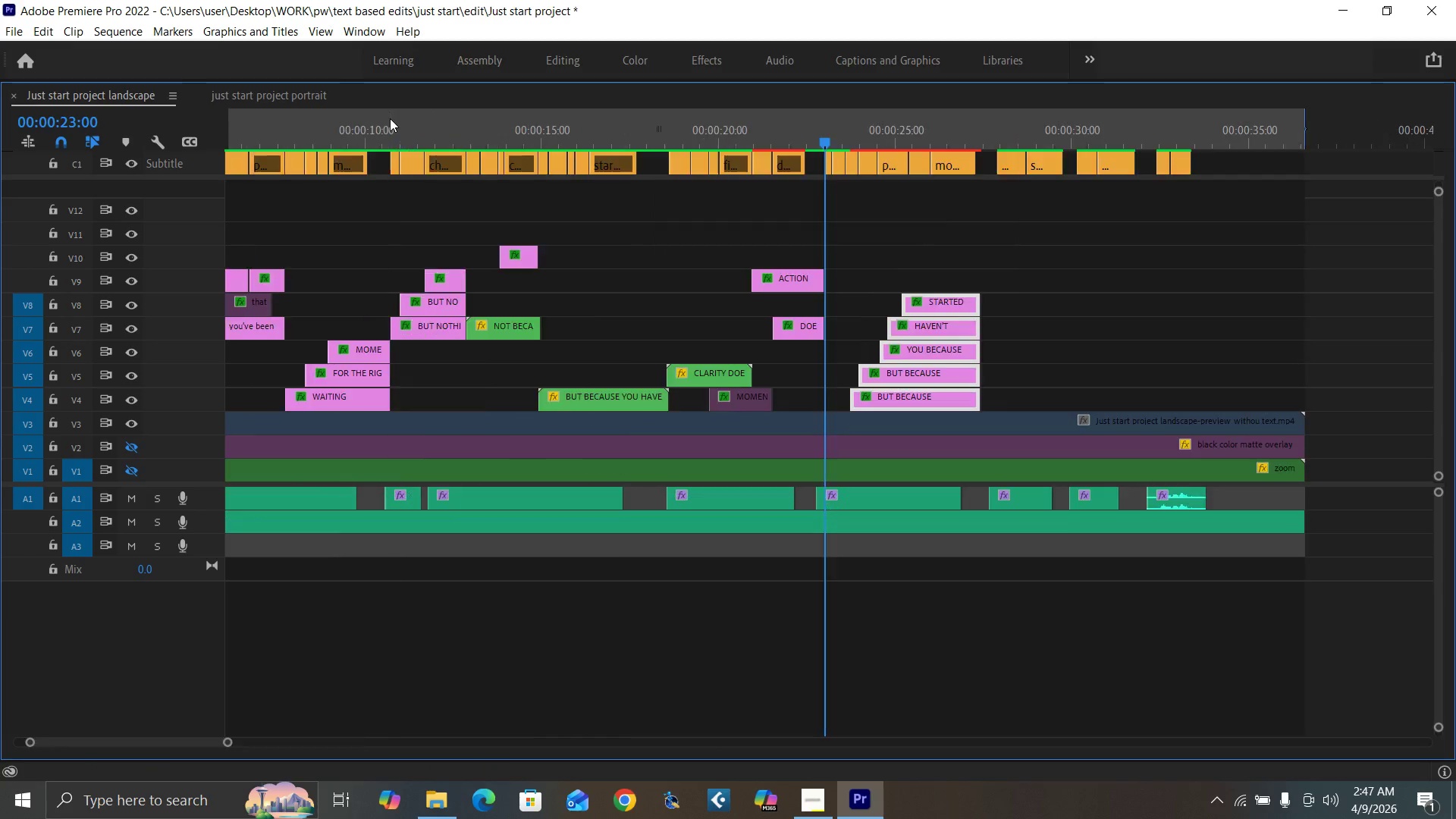 
key(Equal)
 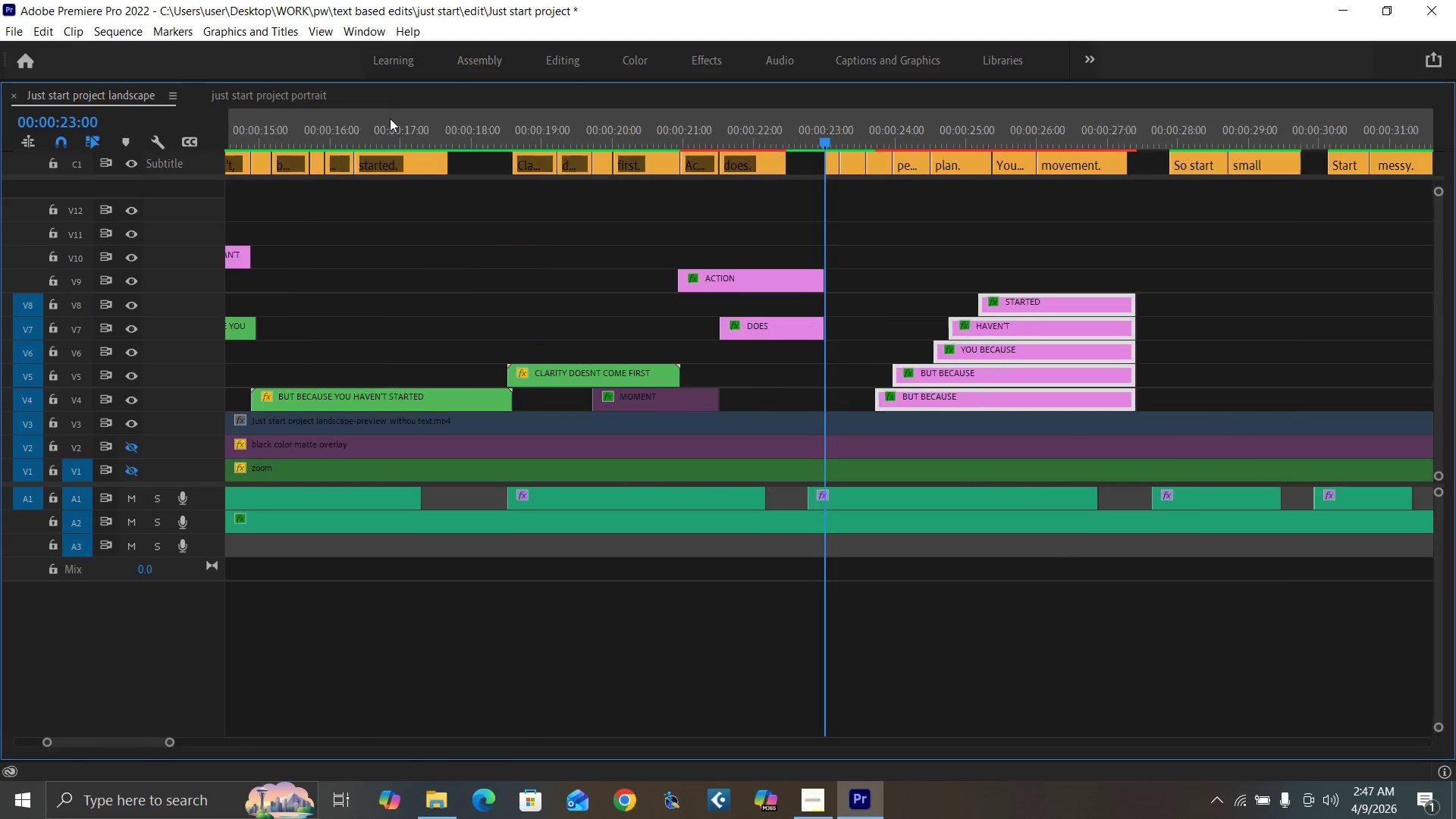 
key(Equal)
 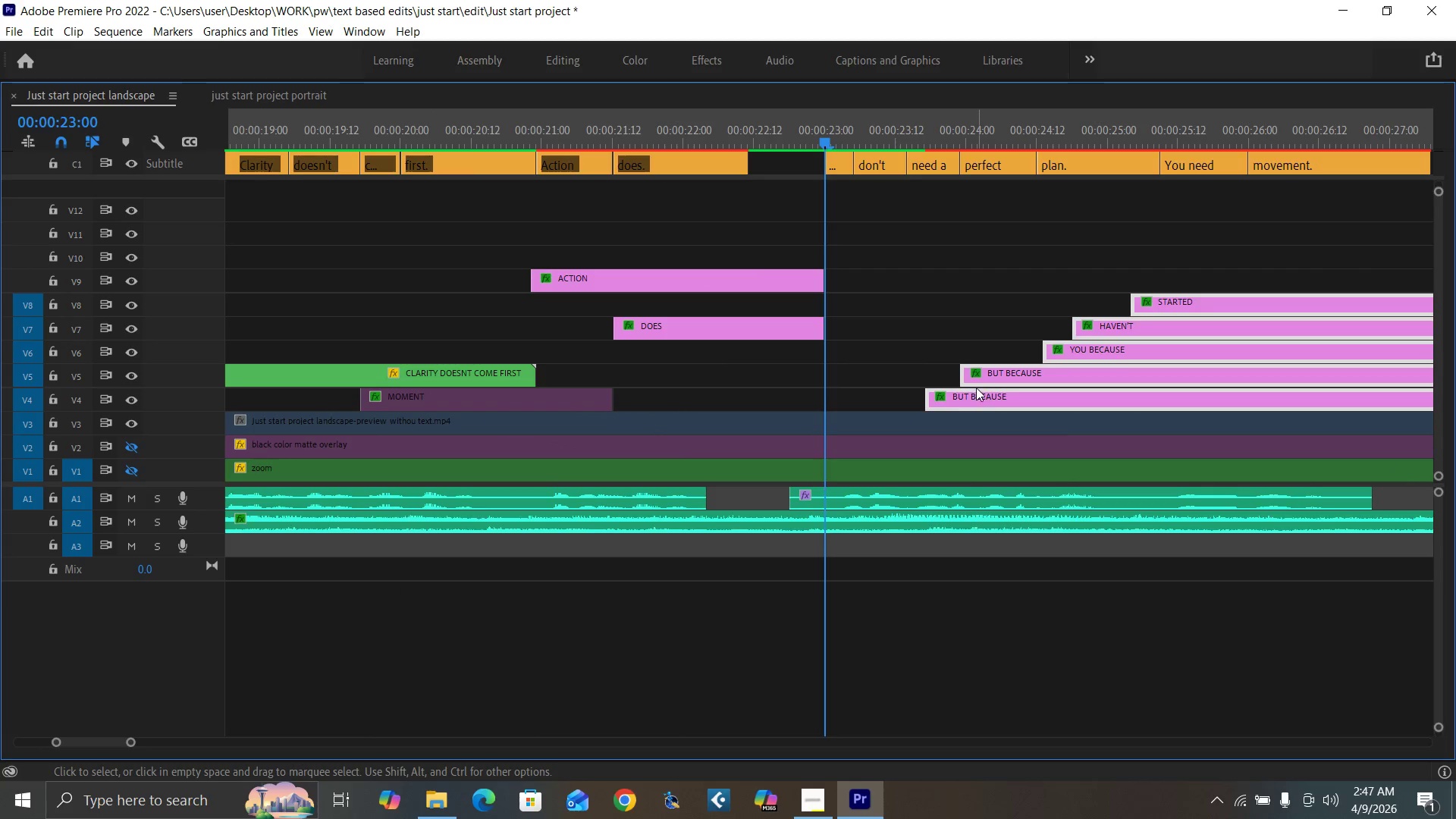 
left_click_drag(start_coordinate=[982, 399], to_coordinate=[881, 398])
 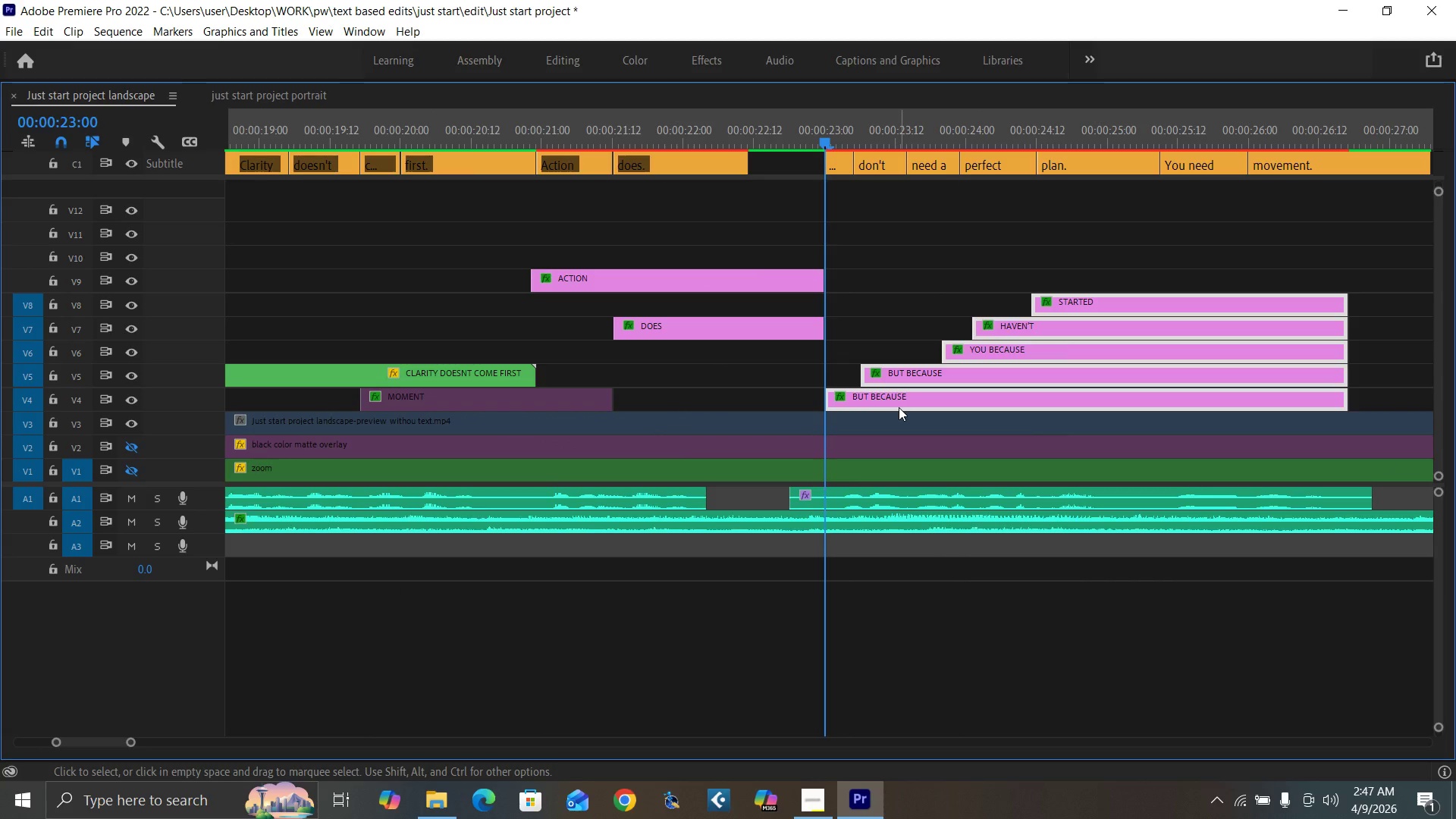 
key(Control+S)
 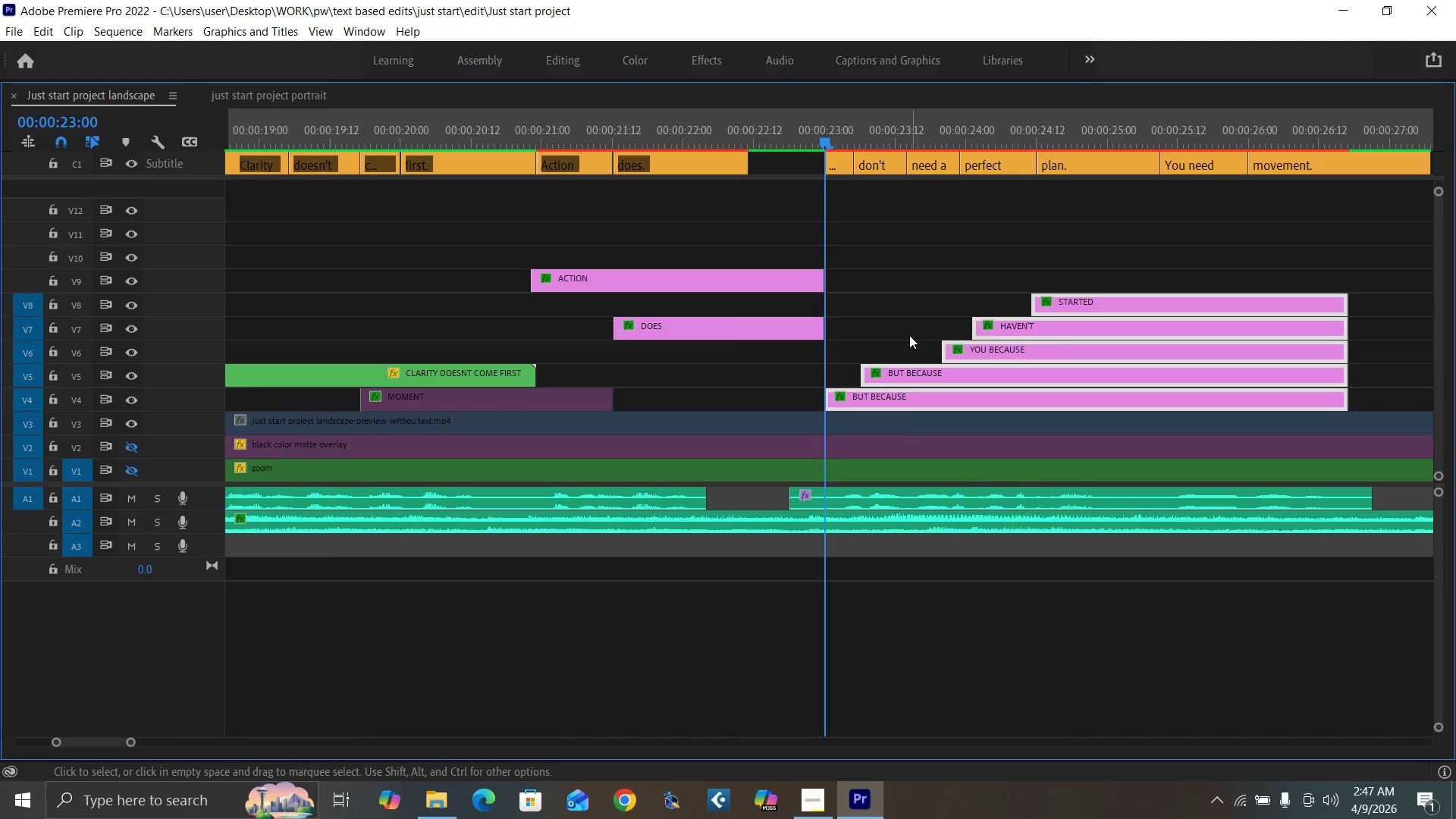 
key(Backquote)
 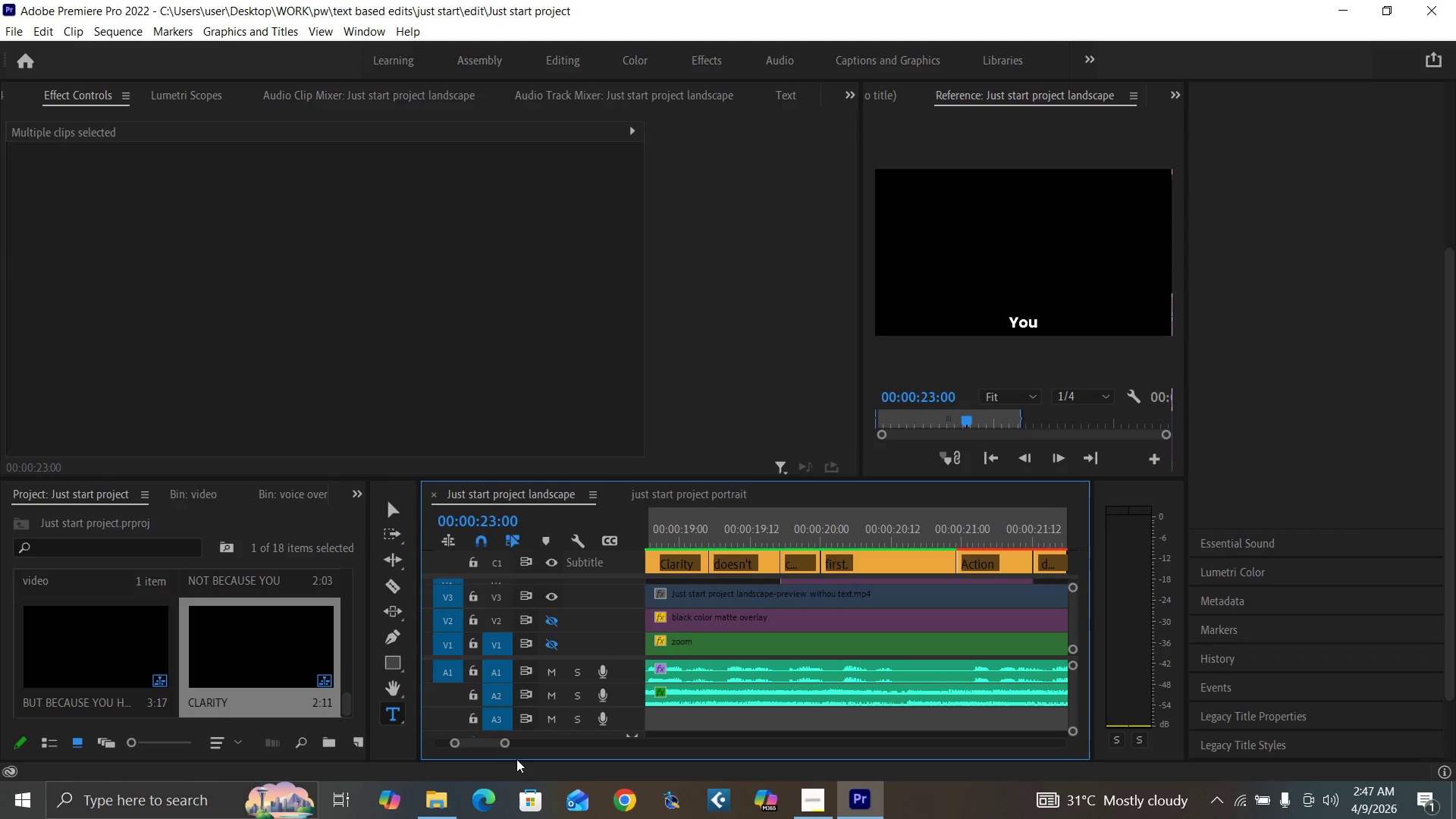 
left_click_drag(start_coordinate=[504, 740], to_coordinate=[570, 749])
 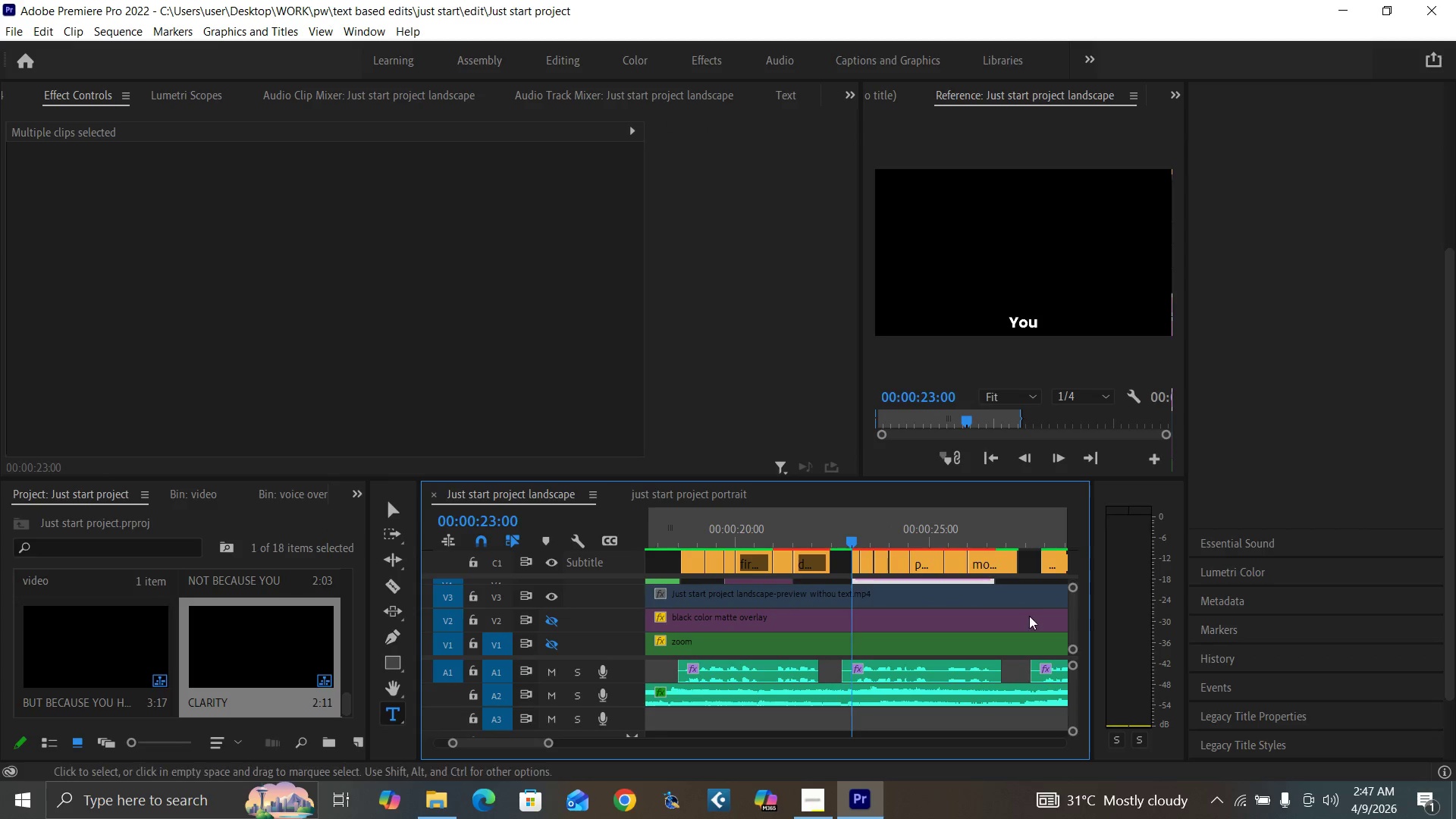 
mouse_move([1046, 601])
 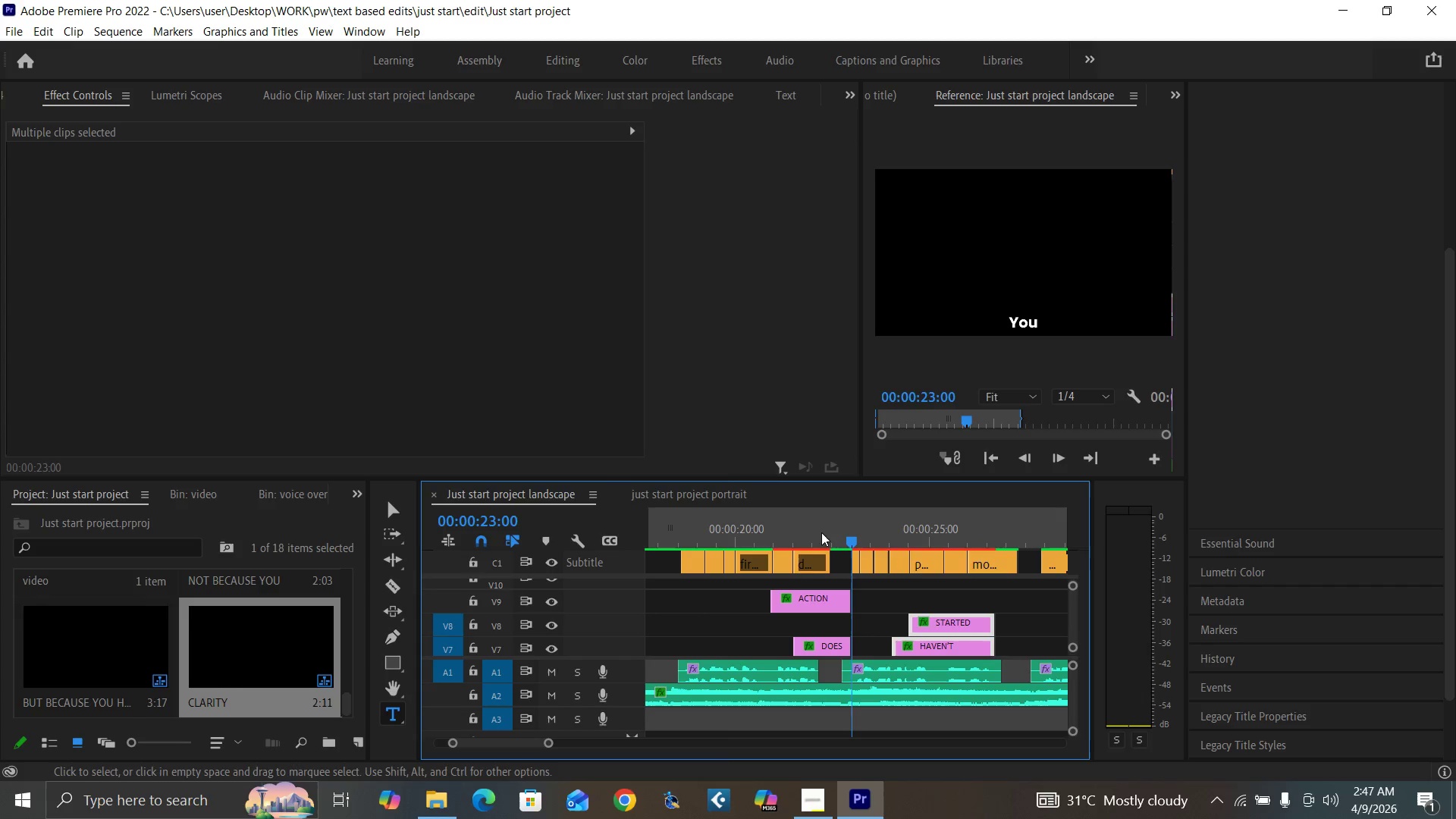 
mouse_move([1232, 788])
 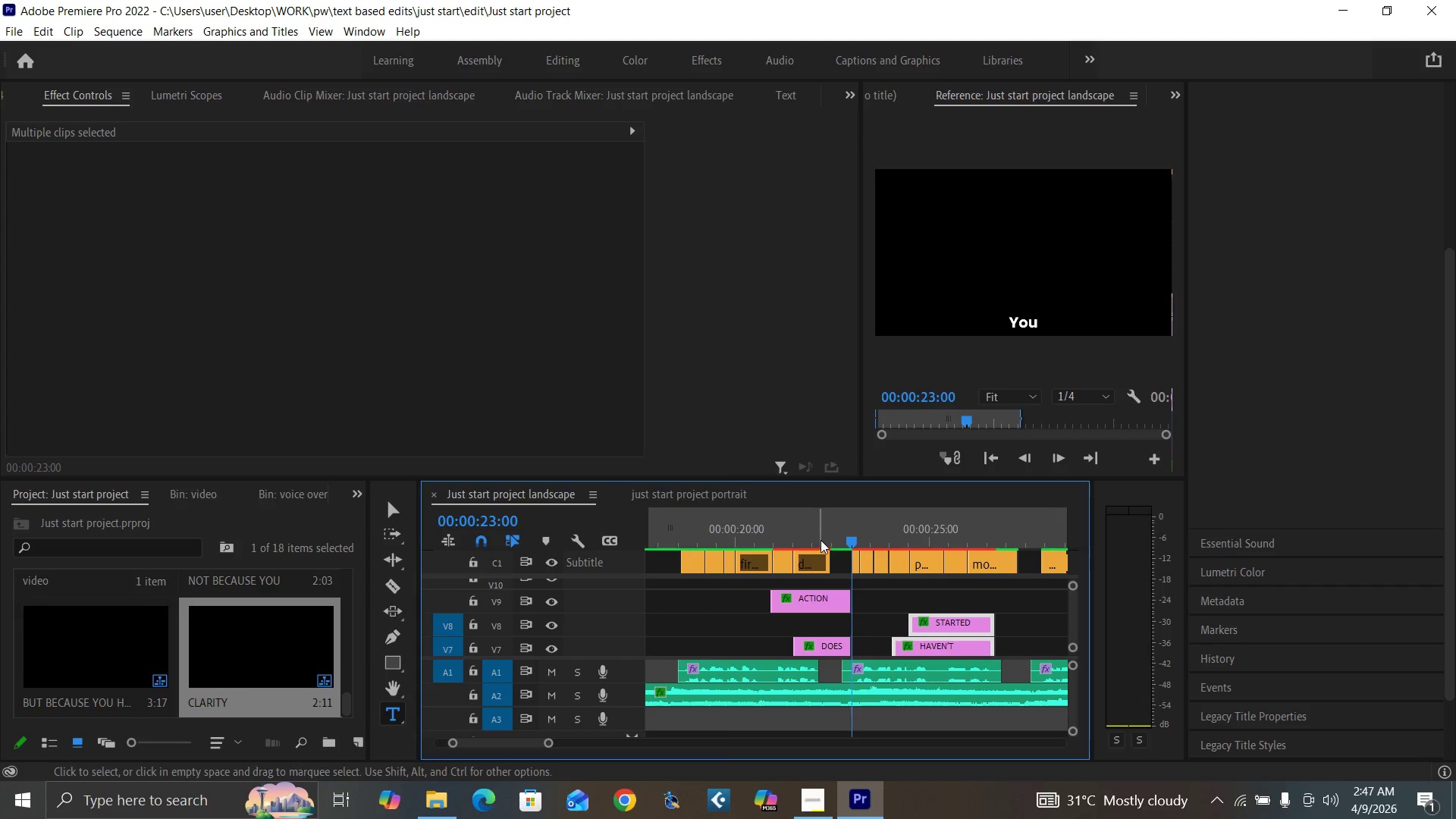 
left_click([844, 528])
 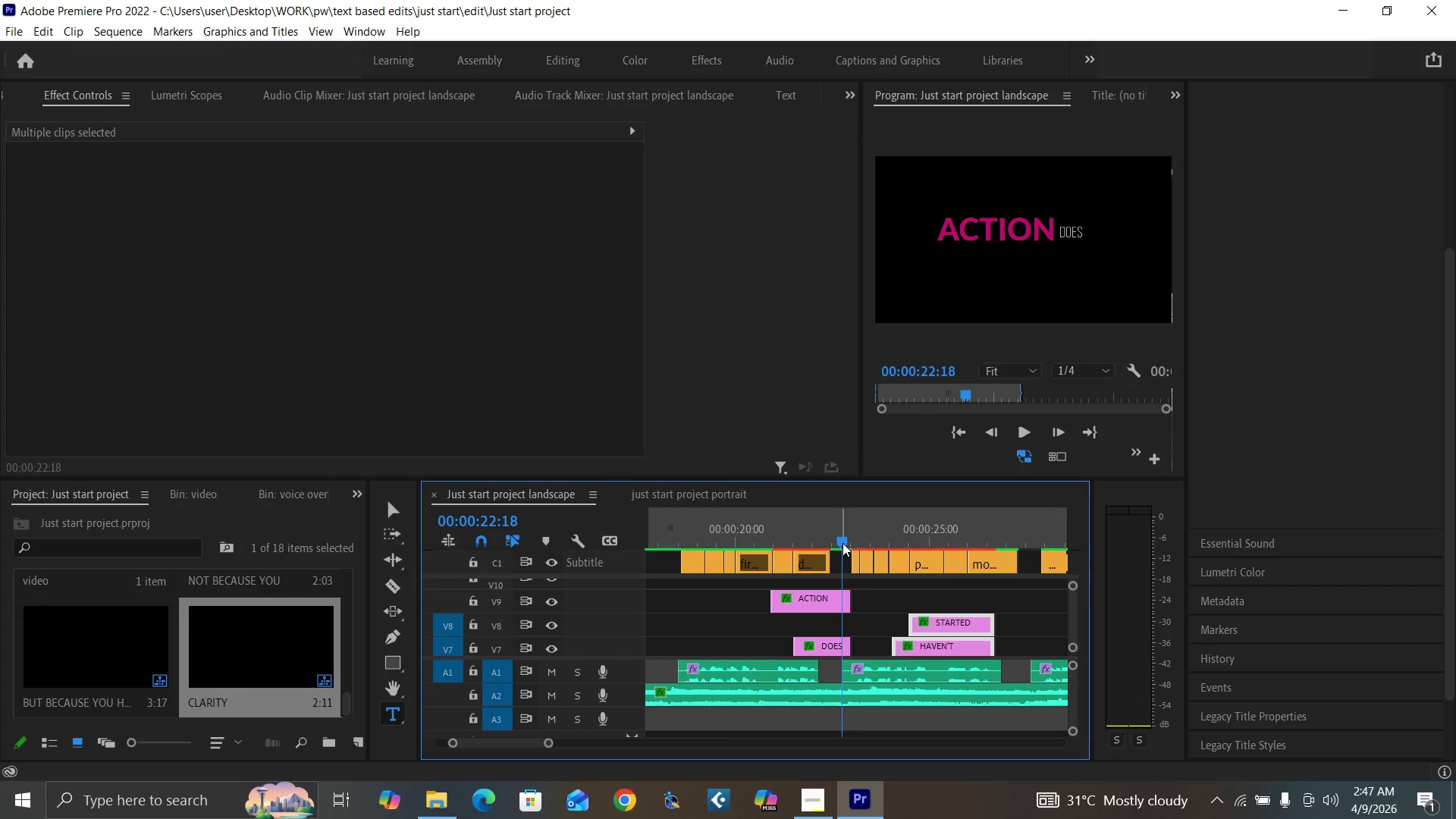 
key(Control+S)
 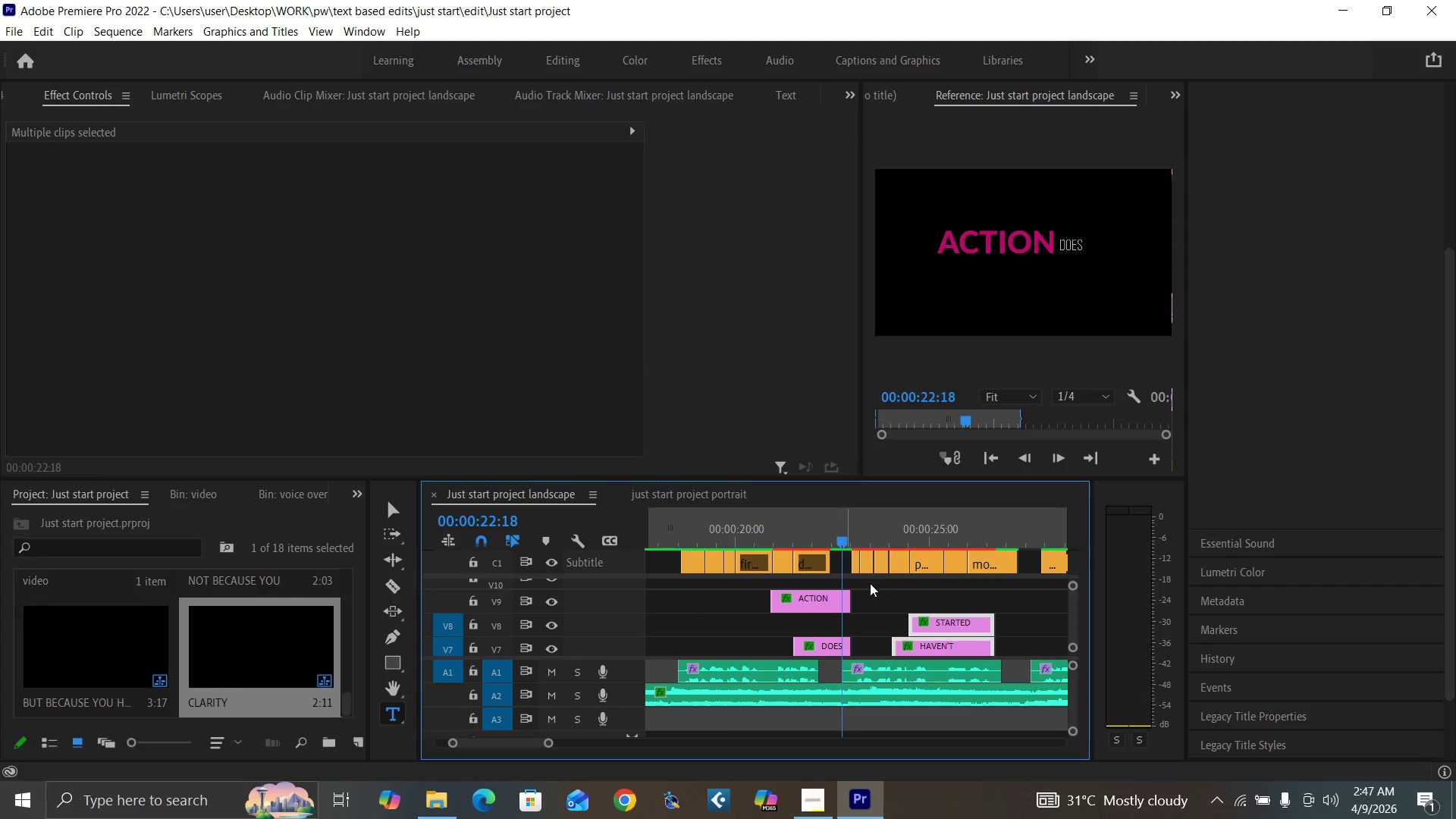 
key(Space)
 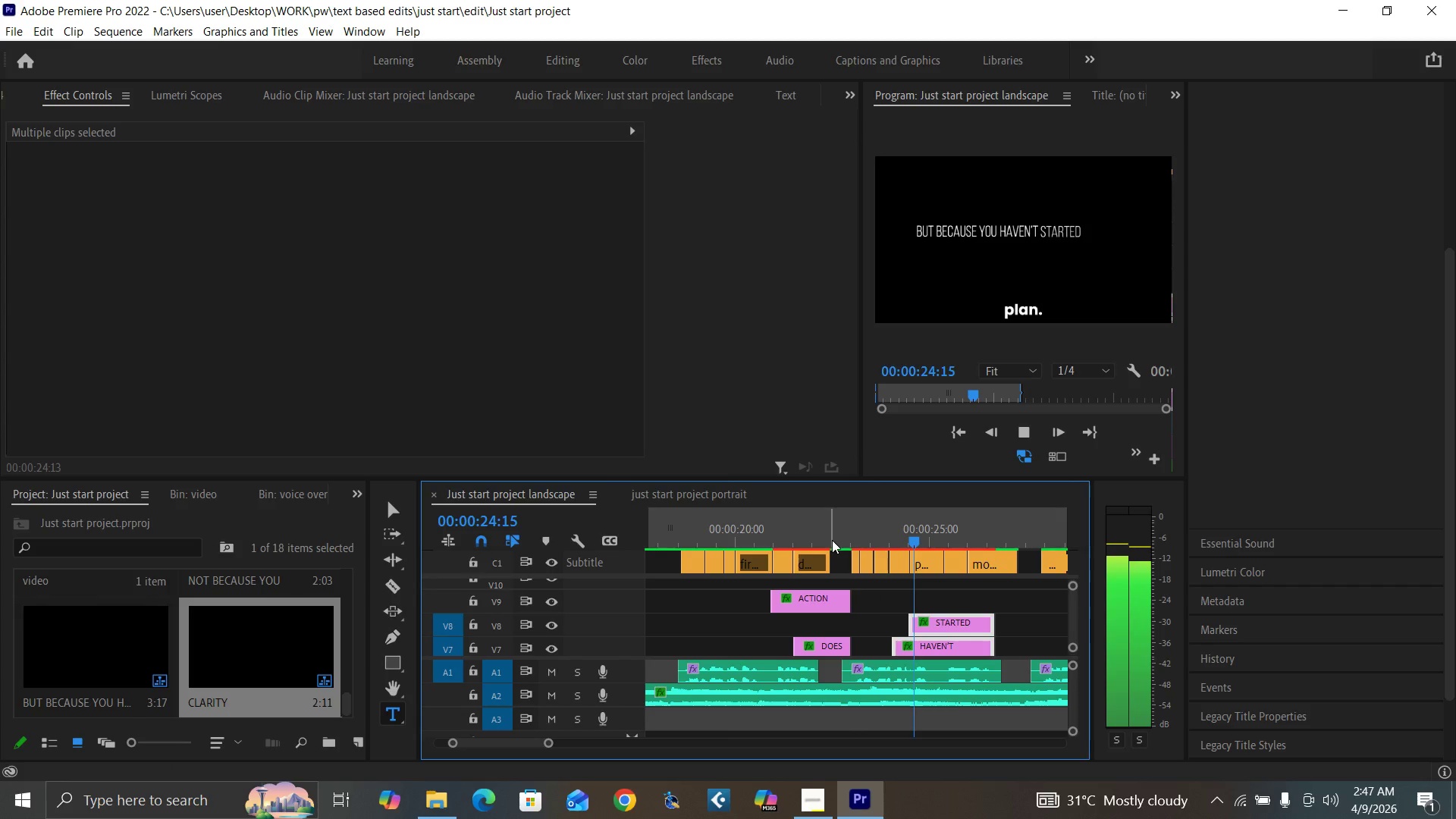 
key(Space)
 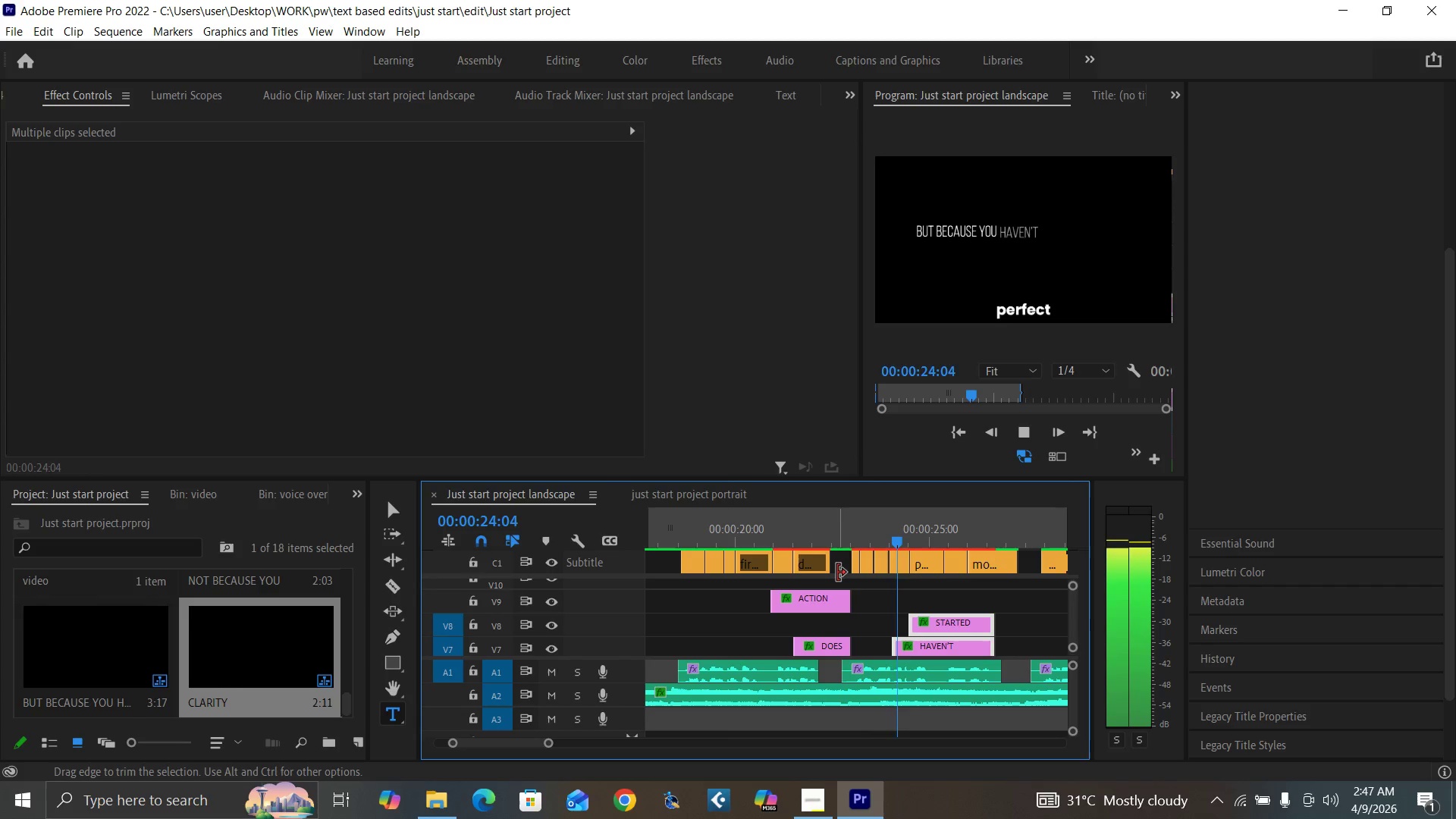 
key(Space)
 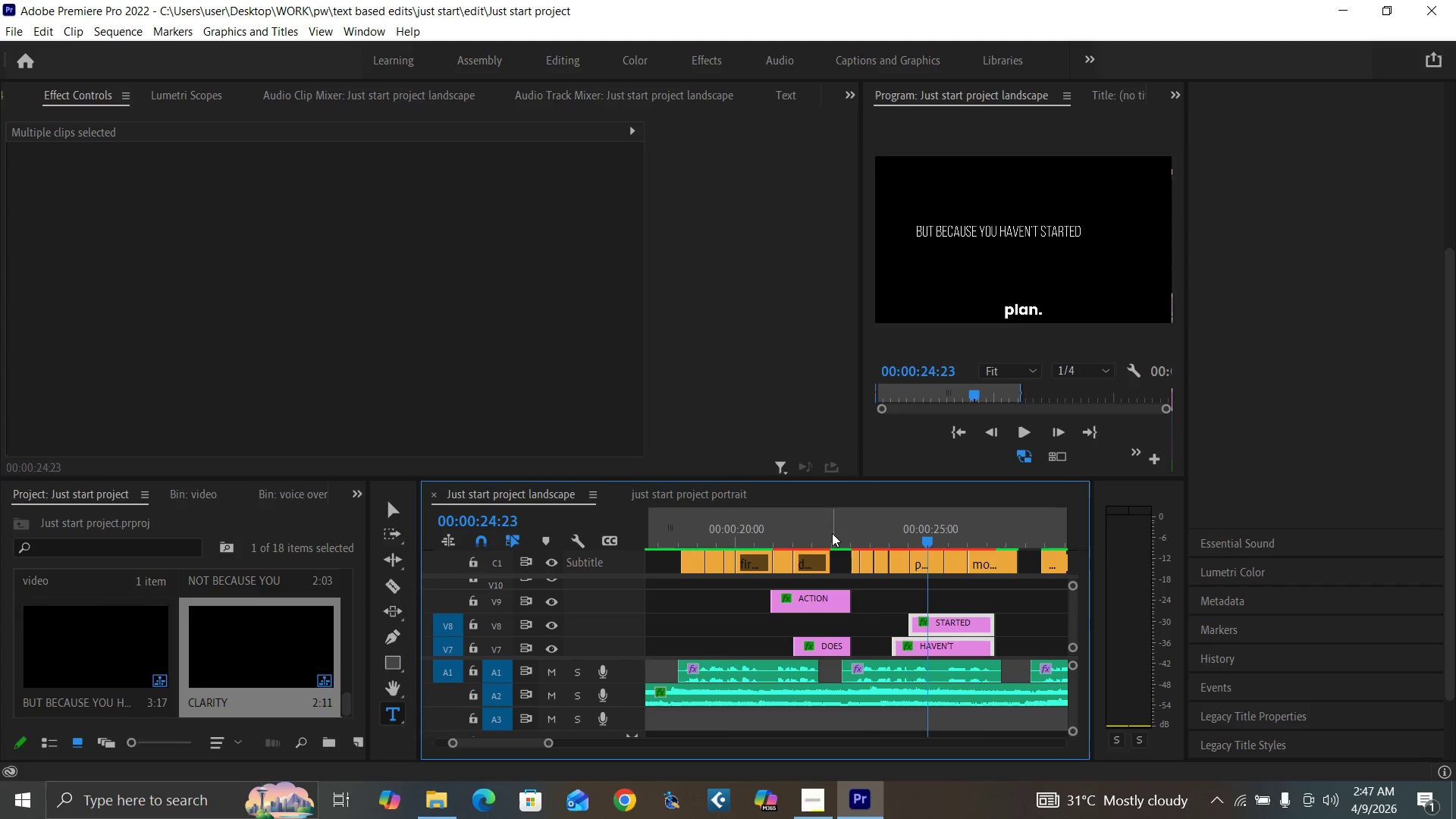 
left_click([832, 533])
 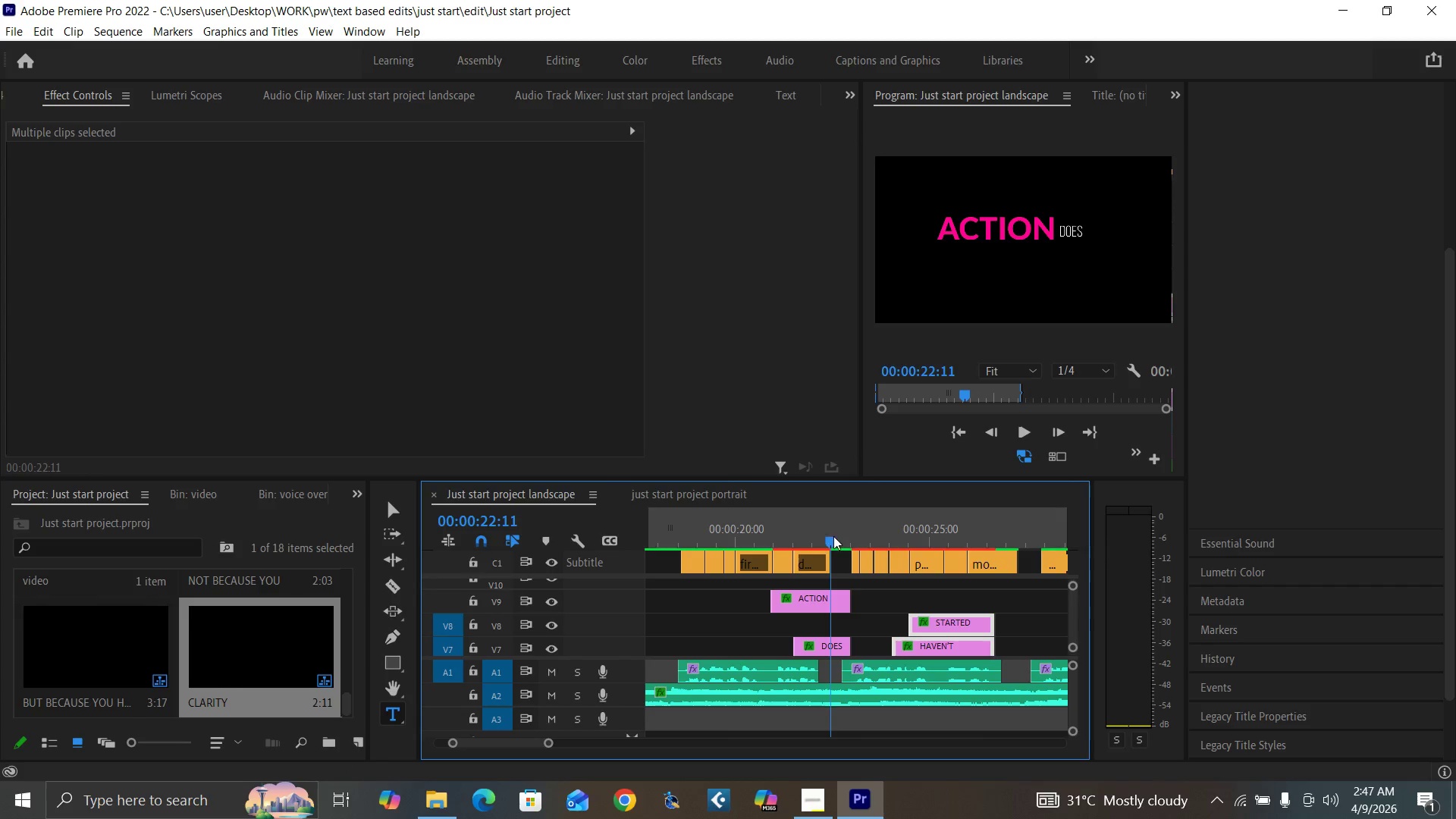 
key(Space)
 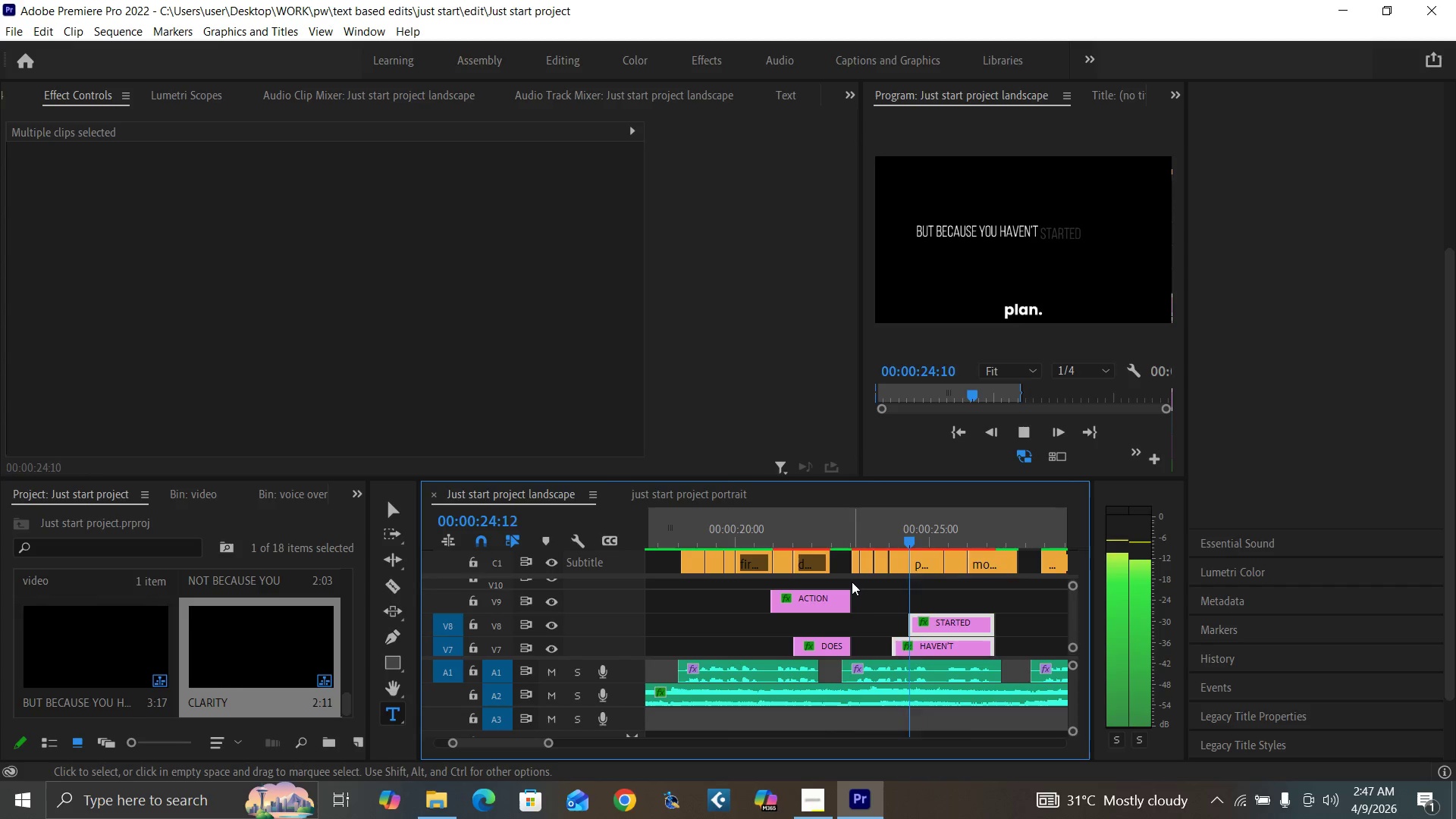 
key(Space)
 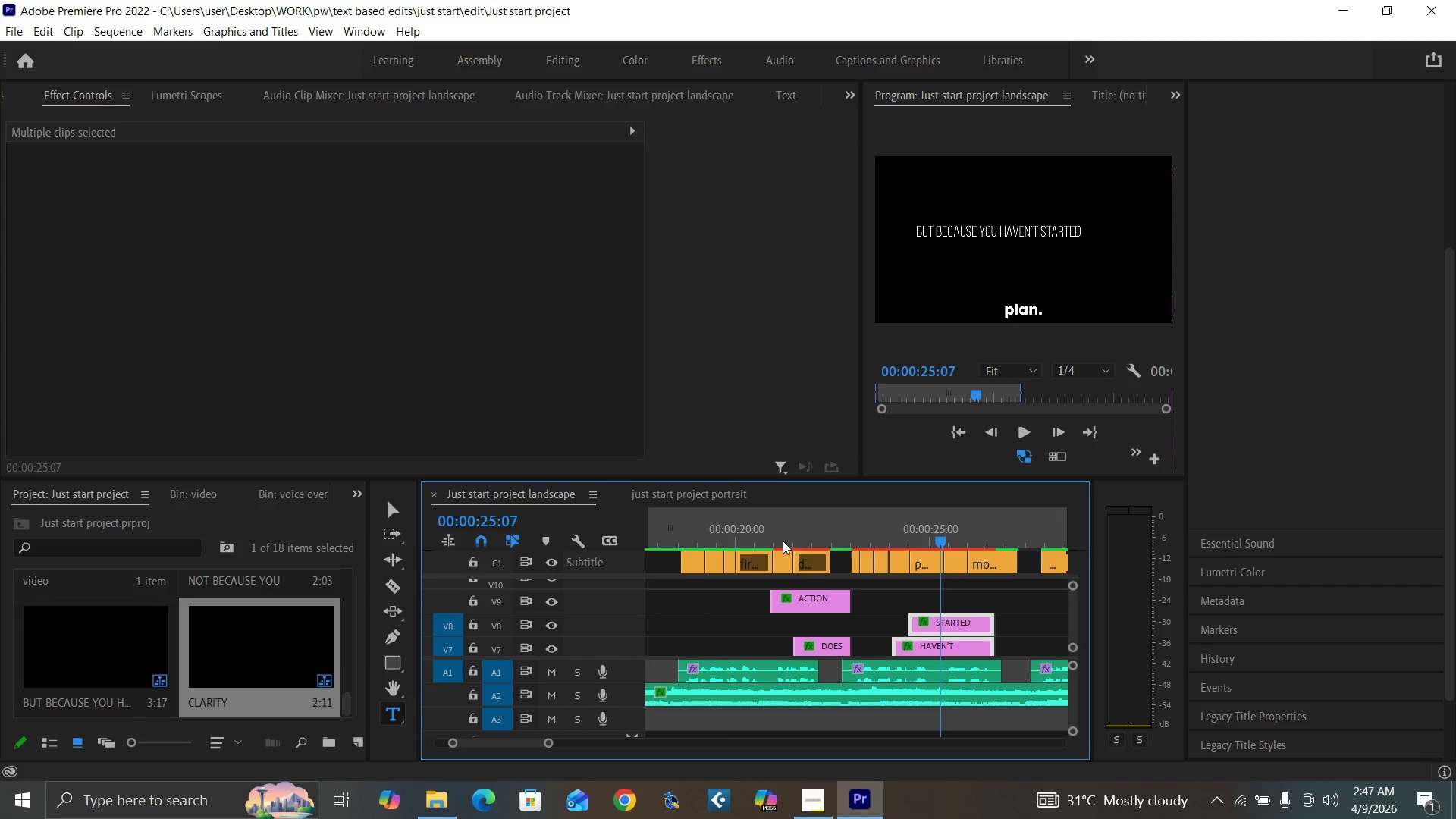 
left_click([780, 541])
 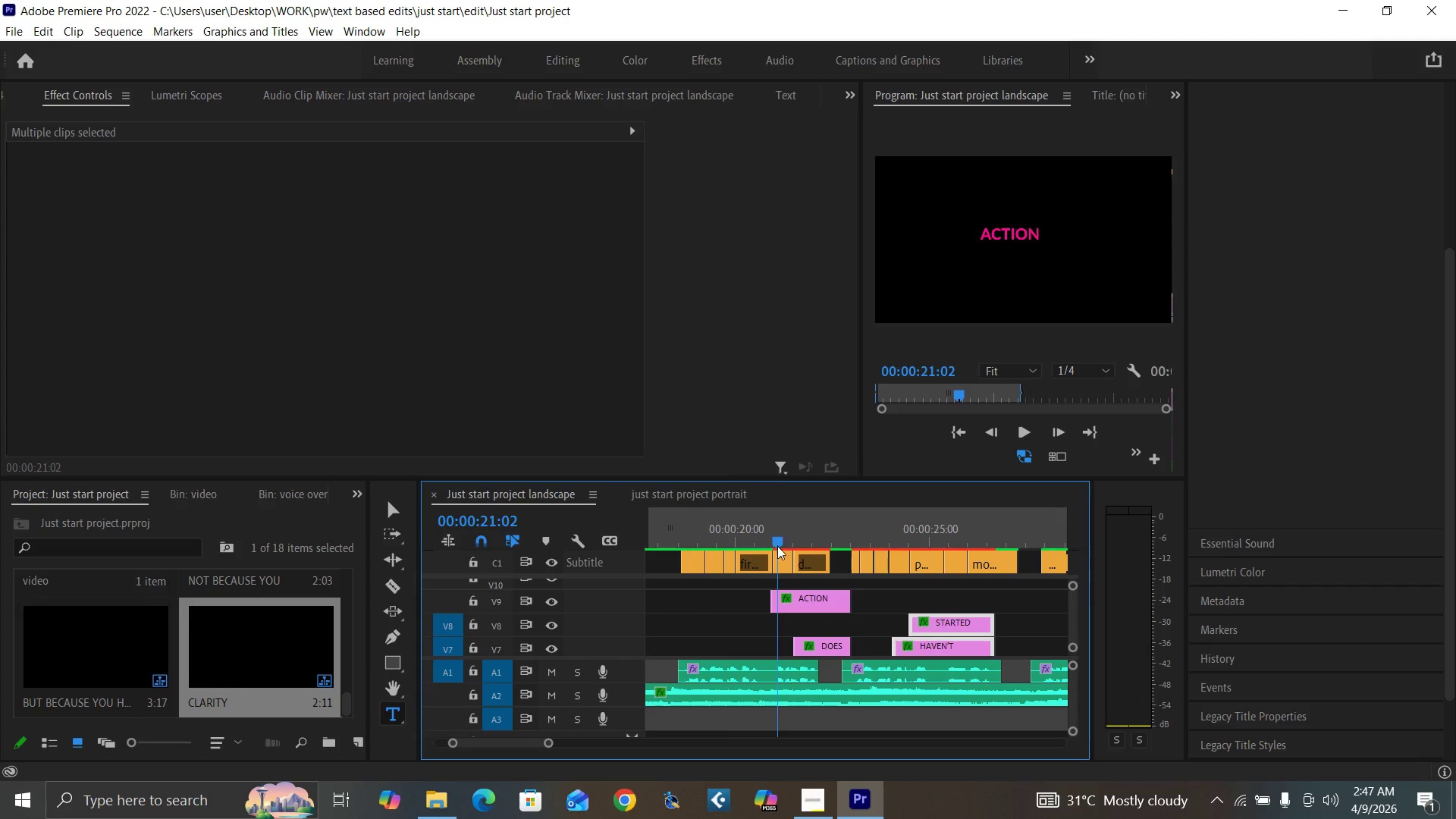 
key(Space)
 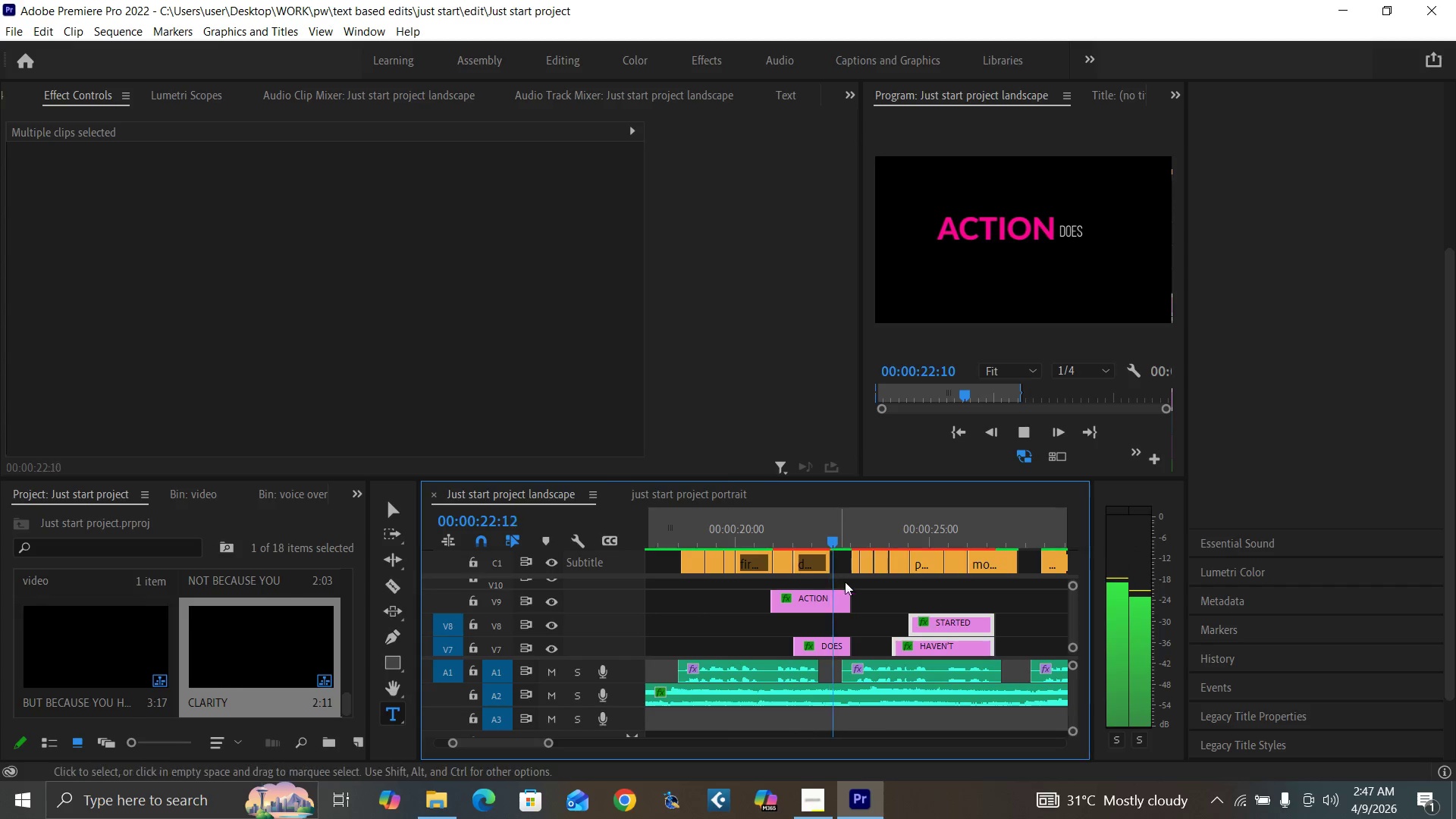 
key(Space)
 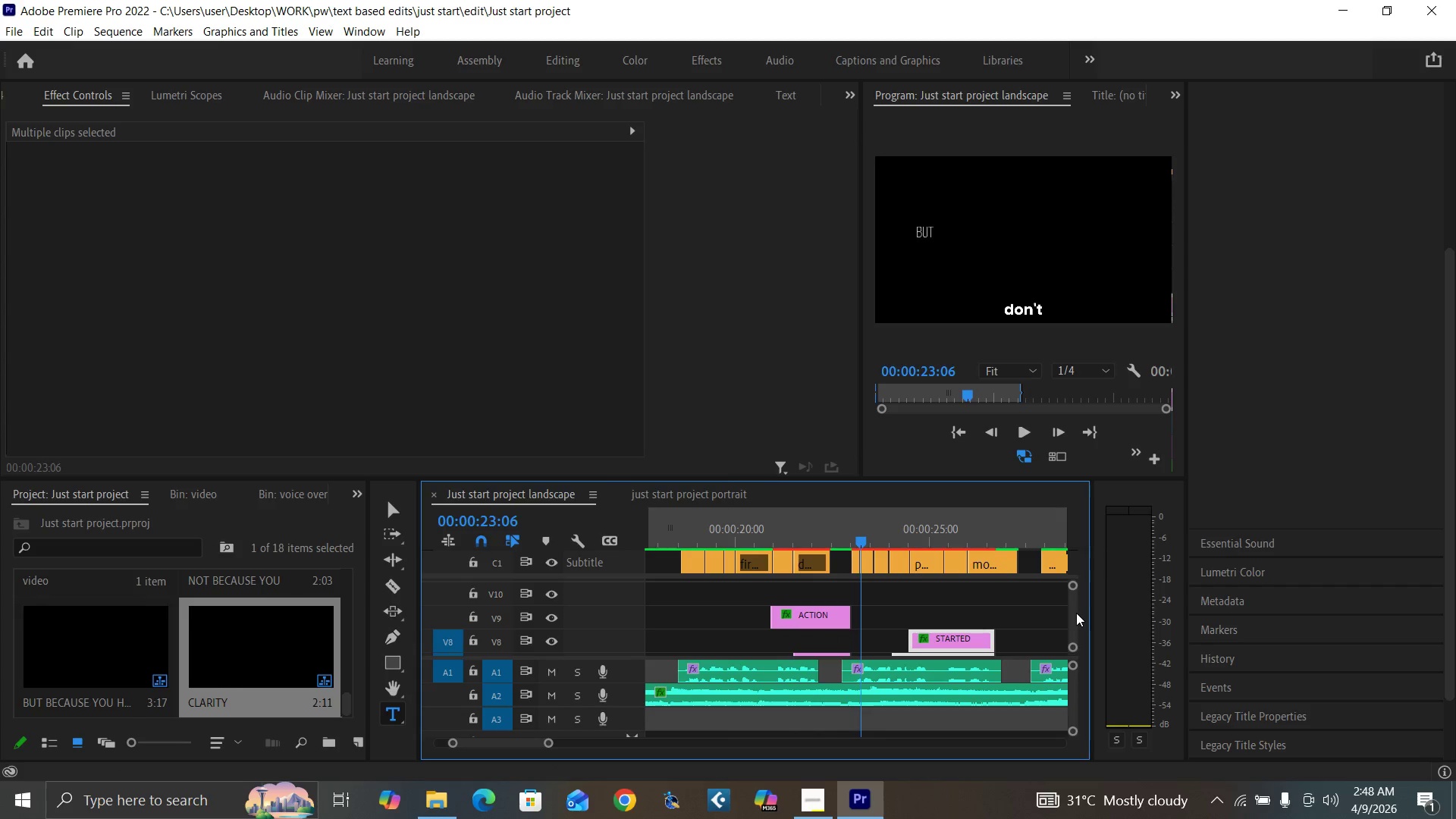 
wait(6.12)
 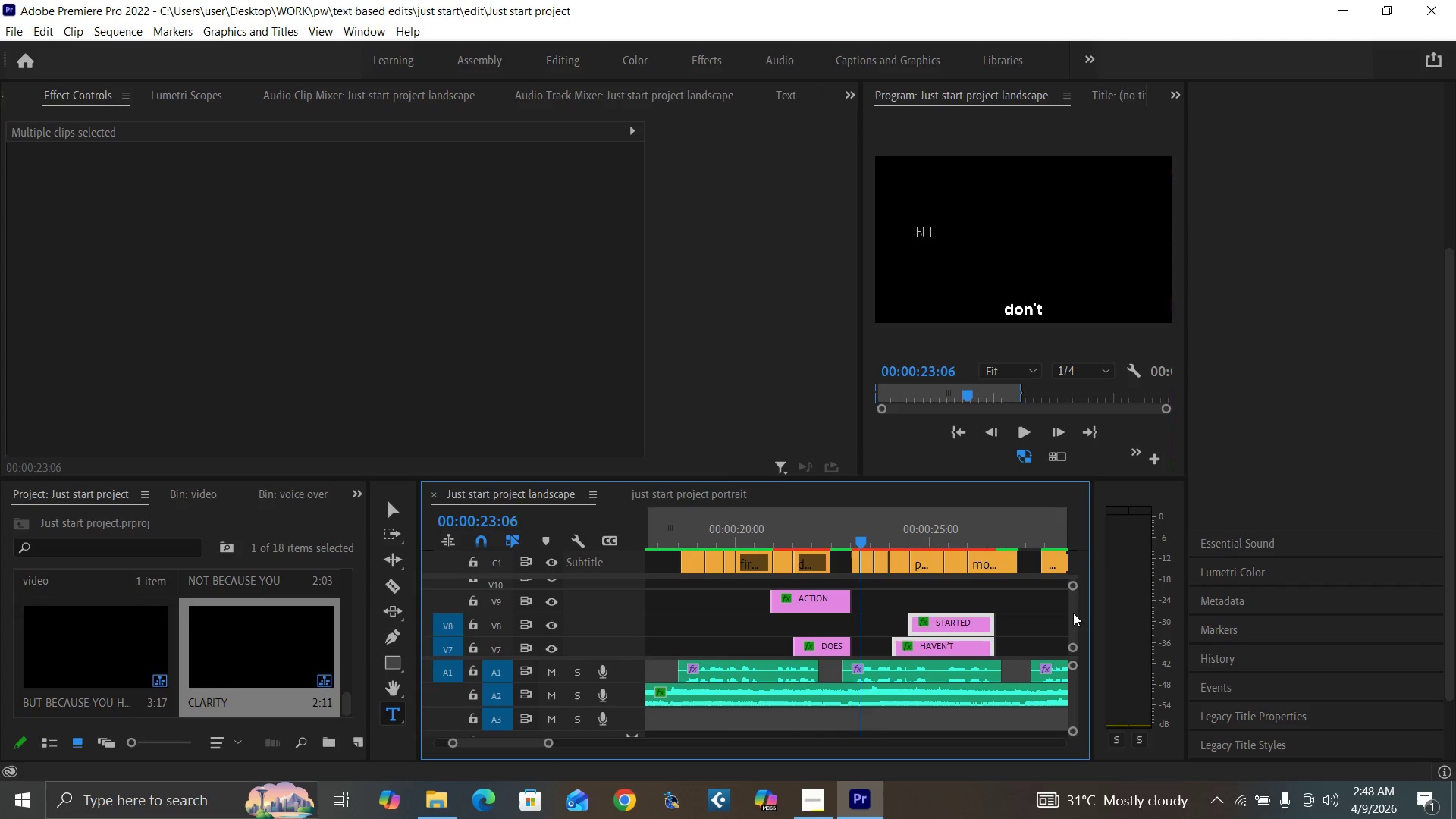 
key(Backquote)
 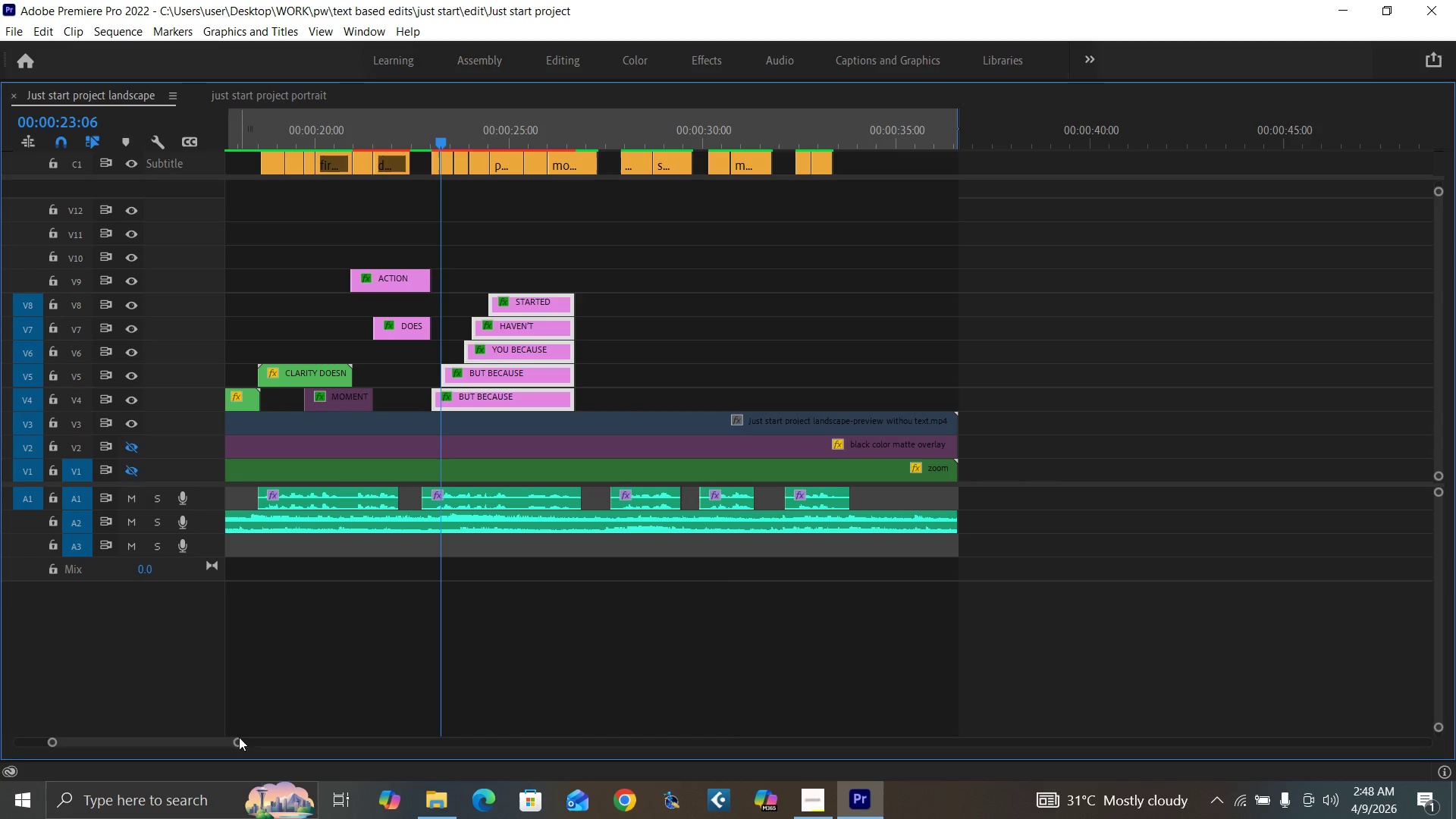 
left_click_drag(start_coordinate=[238, 742], to_coordinate=[267, 742])
 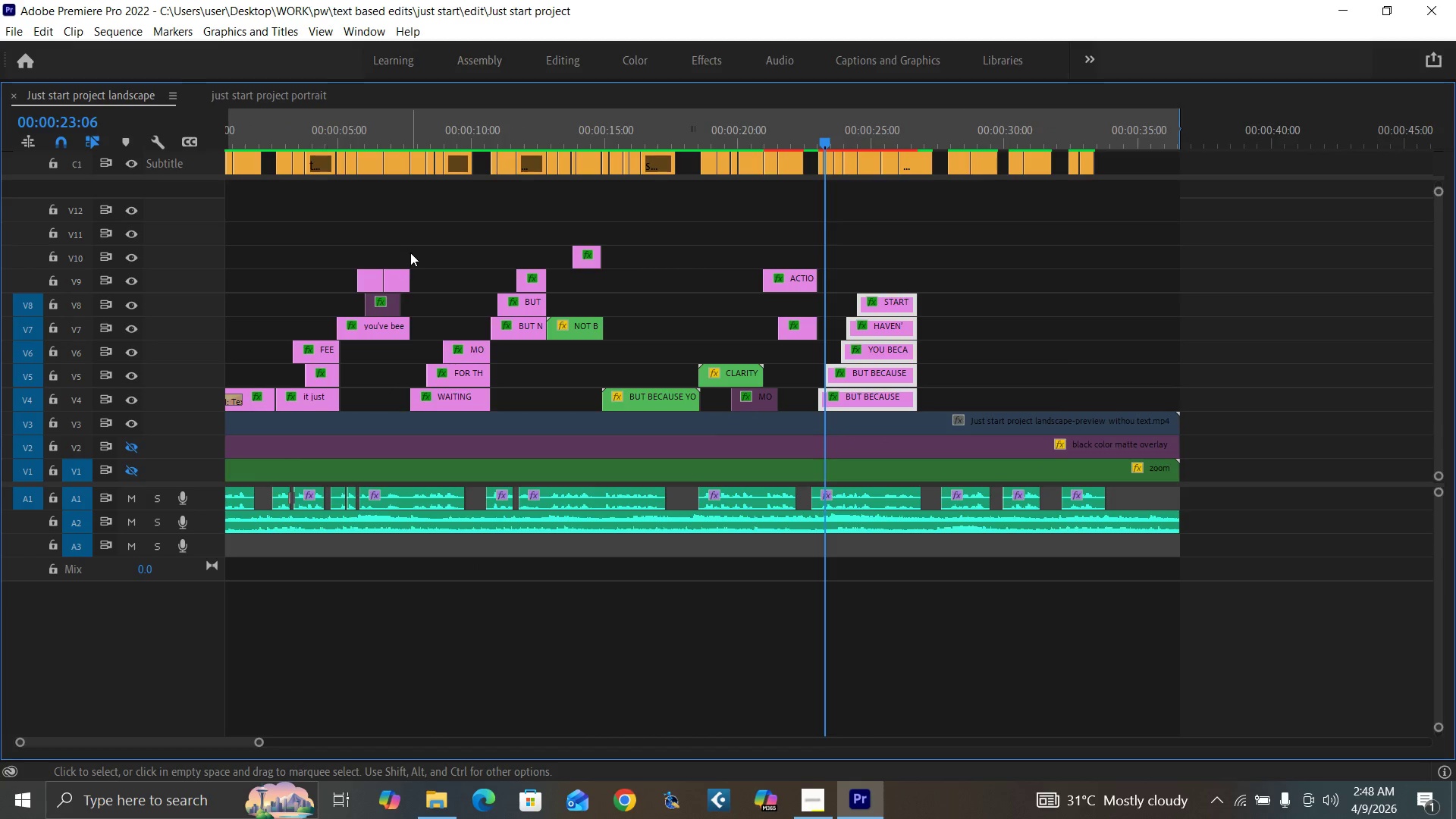 
left_click([403, 278])
 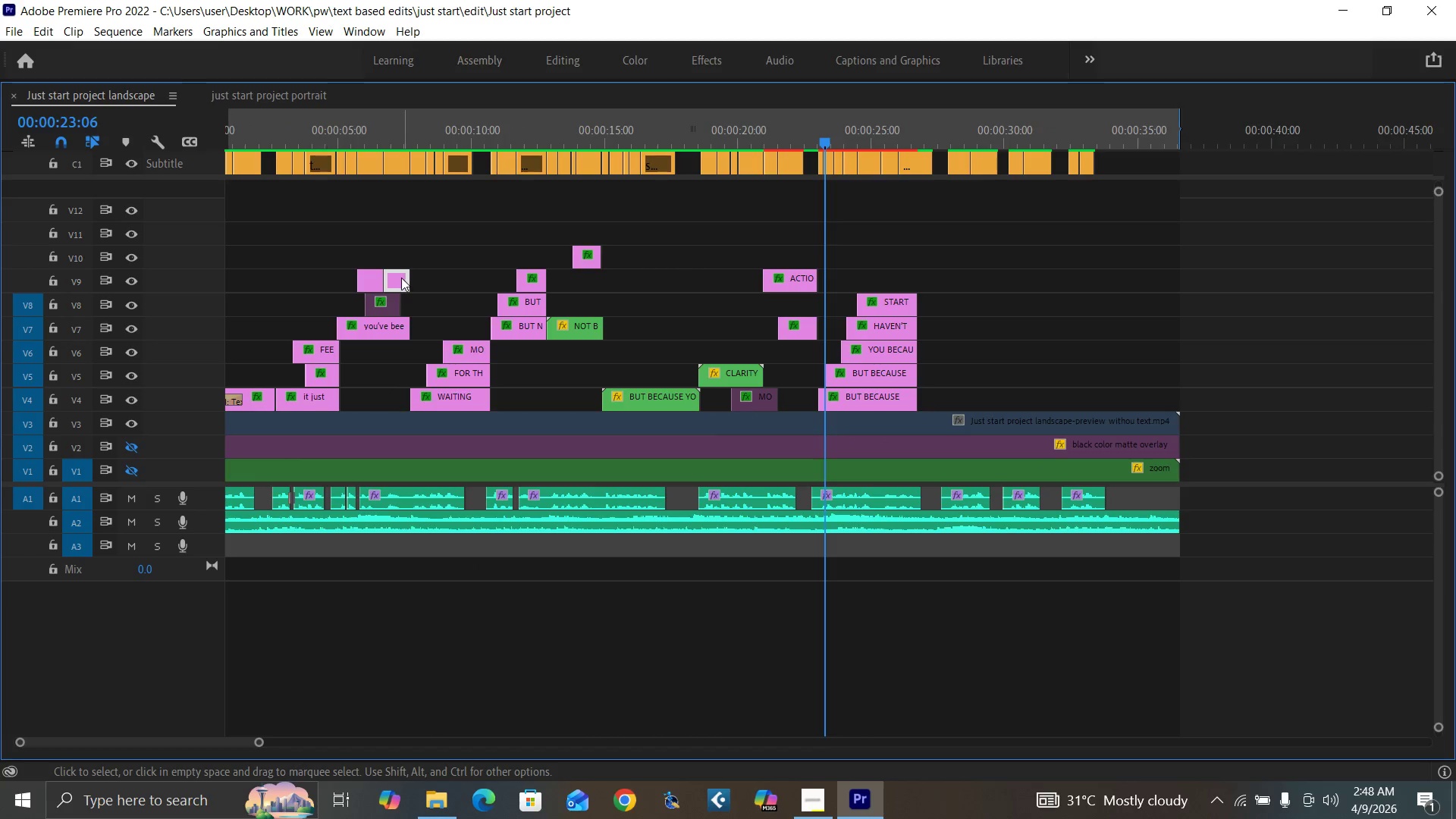 
hold_key(key=AltLeft, duration=1.5)
left_click_drag(start_coordinate=[397, 276], to_coordinate=[910, 284])
 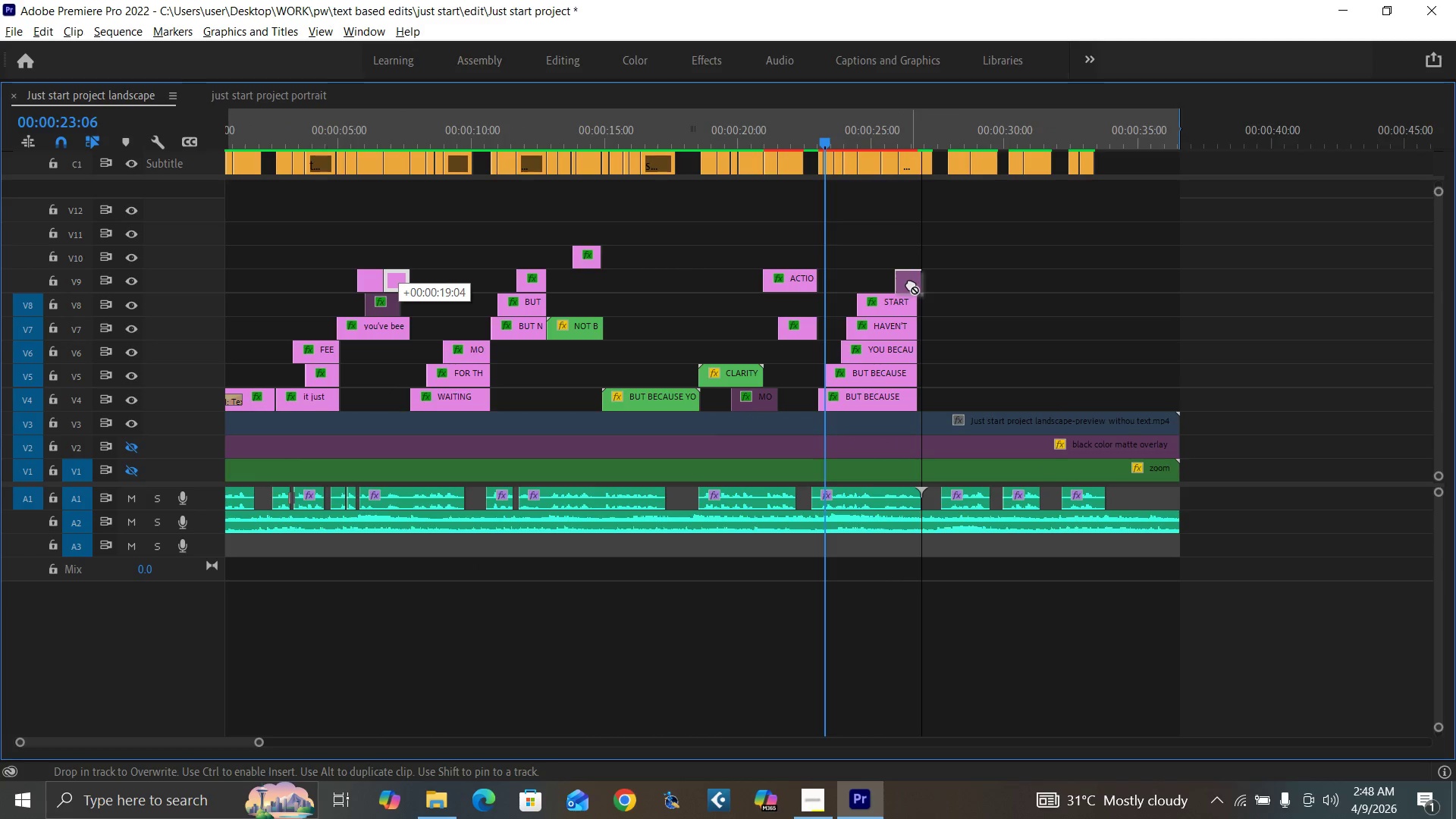 
hold_key(key=AltLeft, duration=1.5)
 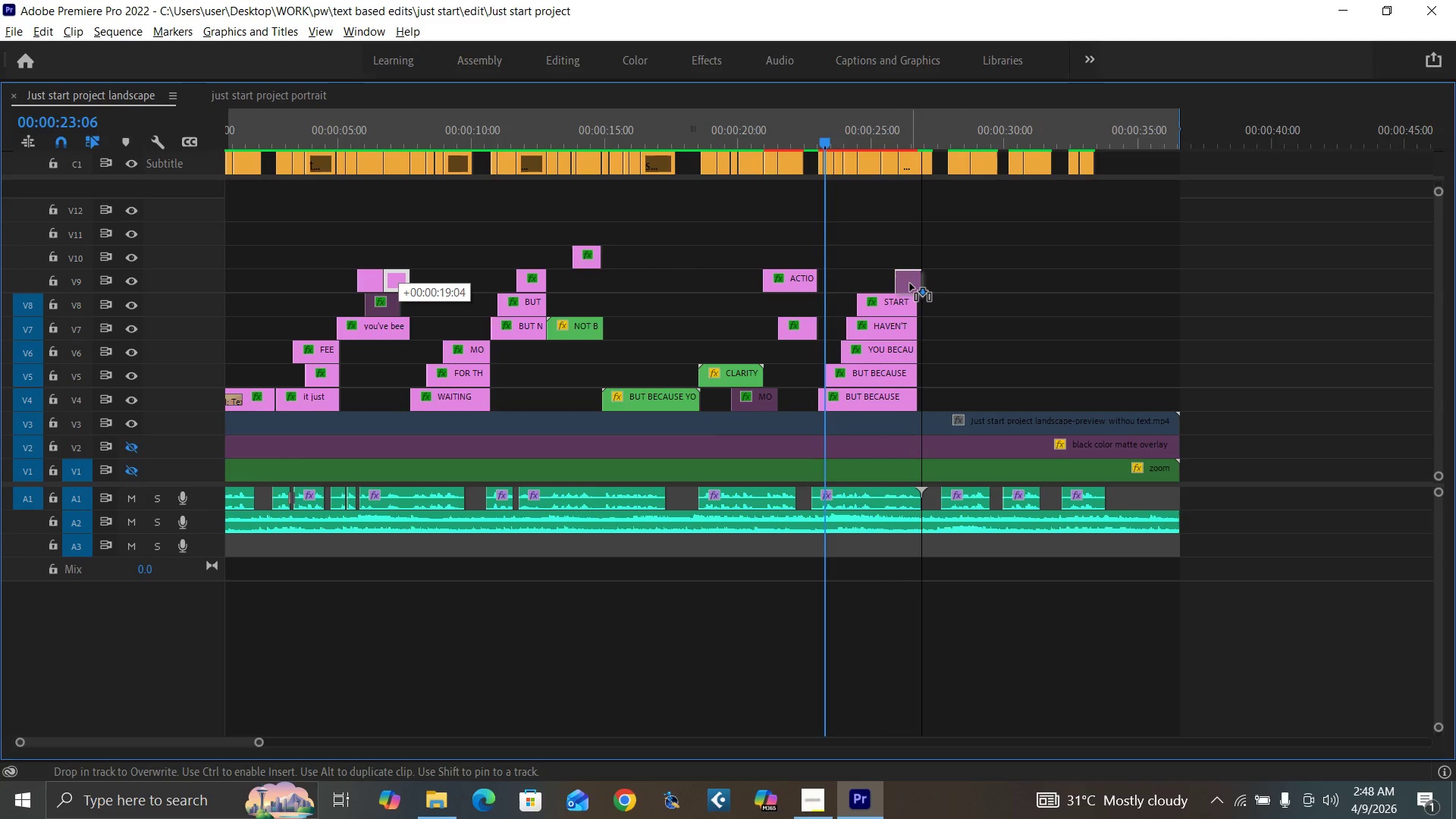 
hold_key(key=AltLeft, duration=0.78)
 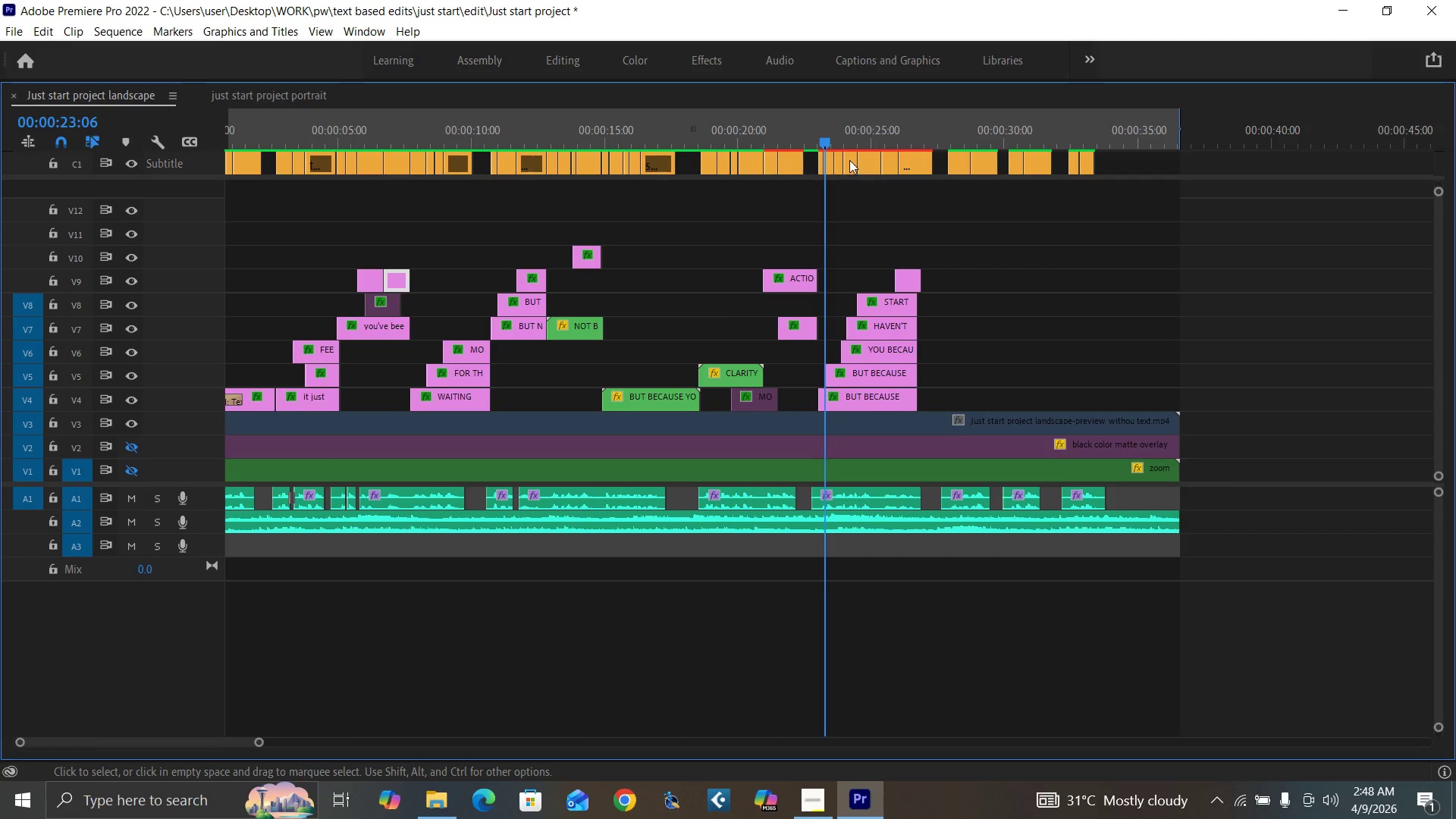 
left_click([839, 140])
 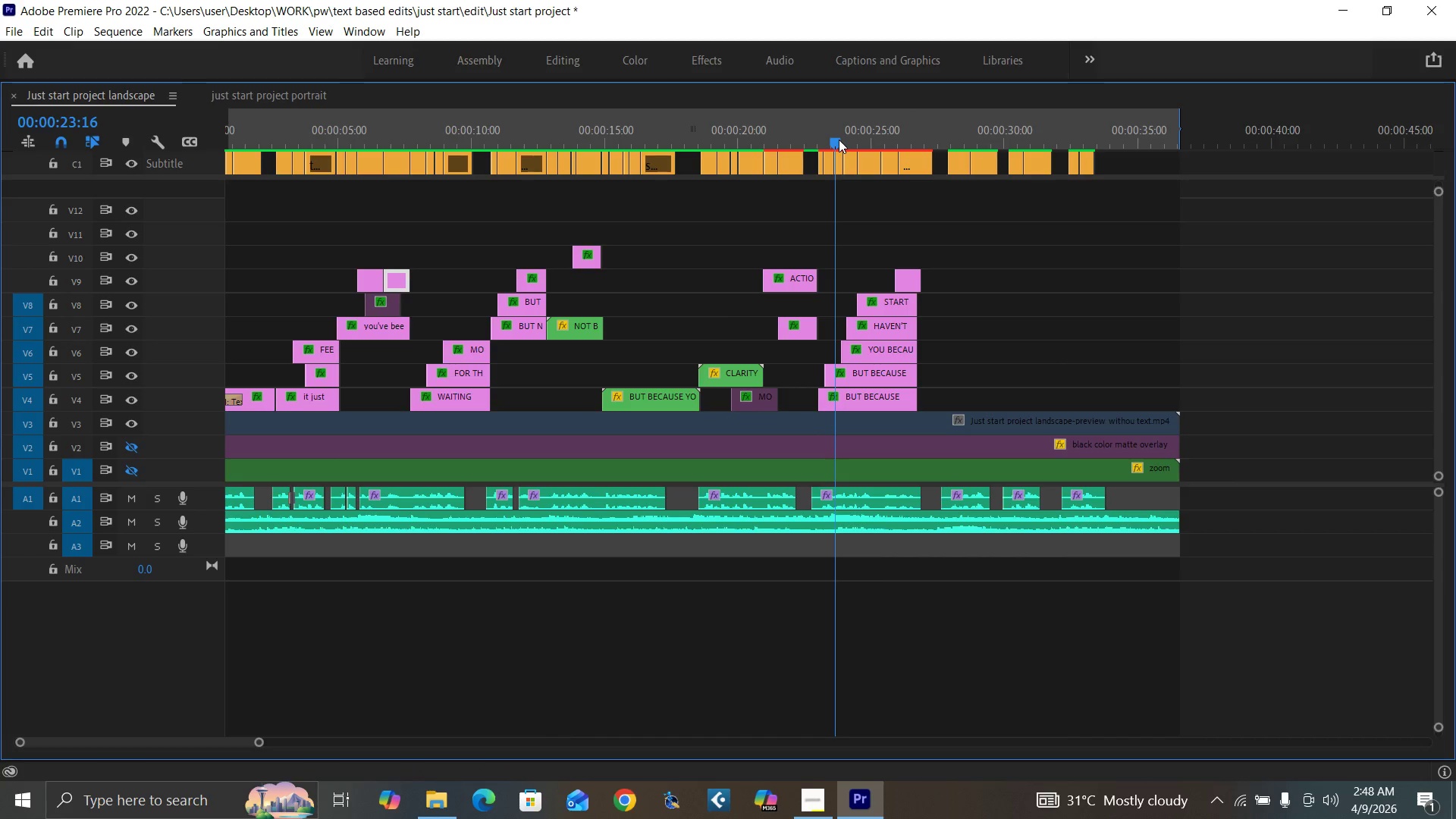 
key(Control+S)
 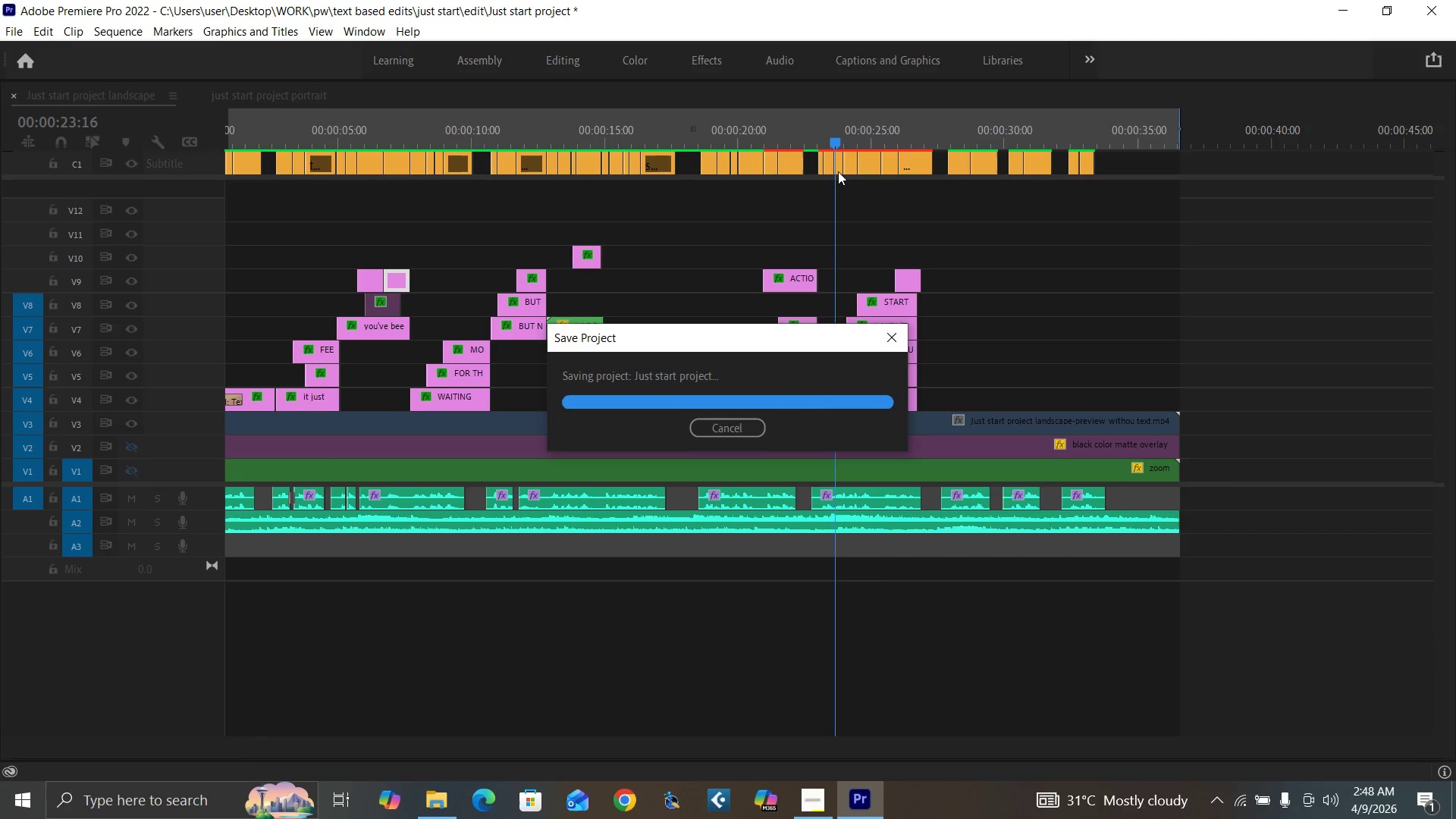 
key(Backquote)
 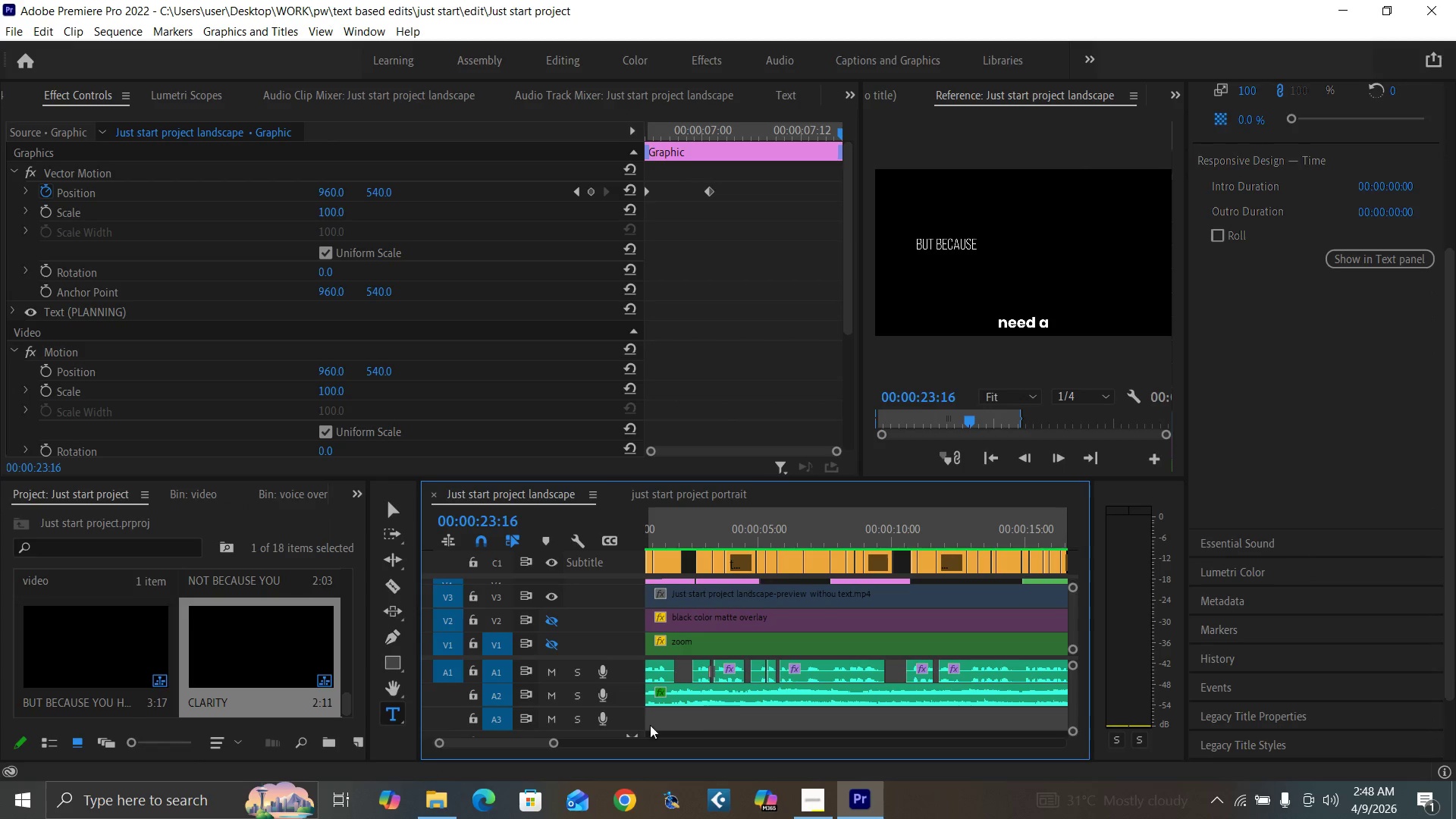 
left_click_drag(start_coordinate=[554, 743], to_coordinate=[595, 748])
 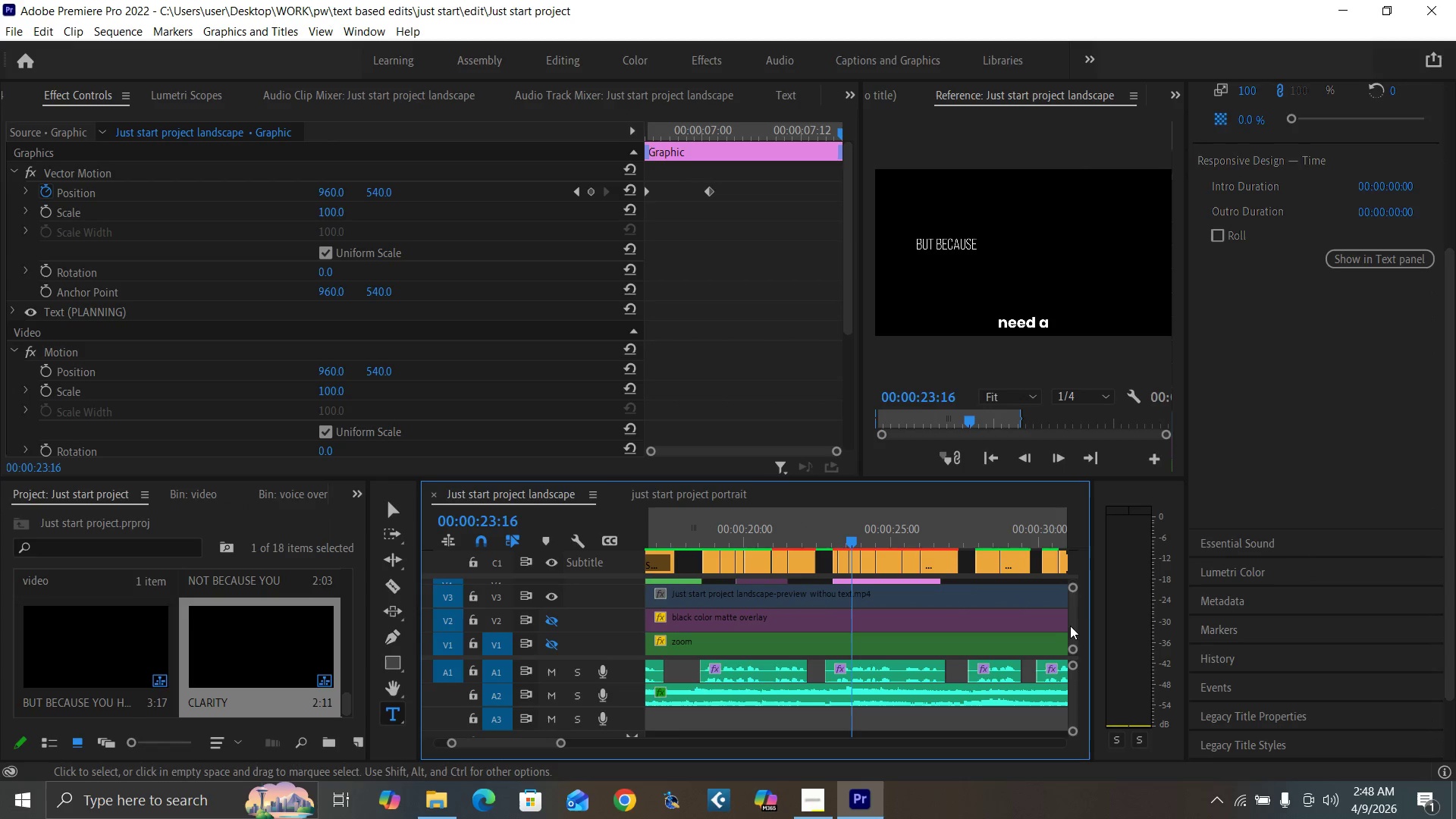 
left_click_drag(start_coordinate=[1074, 626], to_coordinate=[1080, 625])
 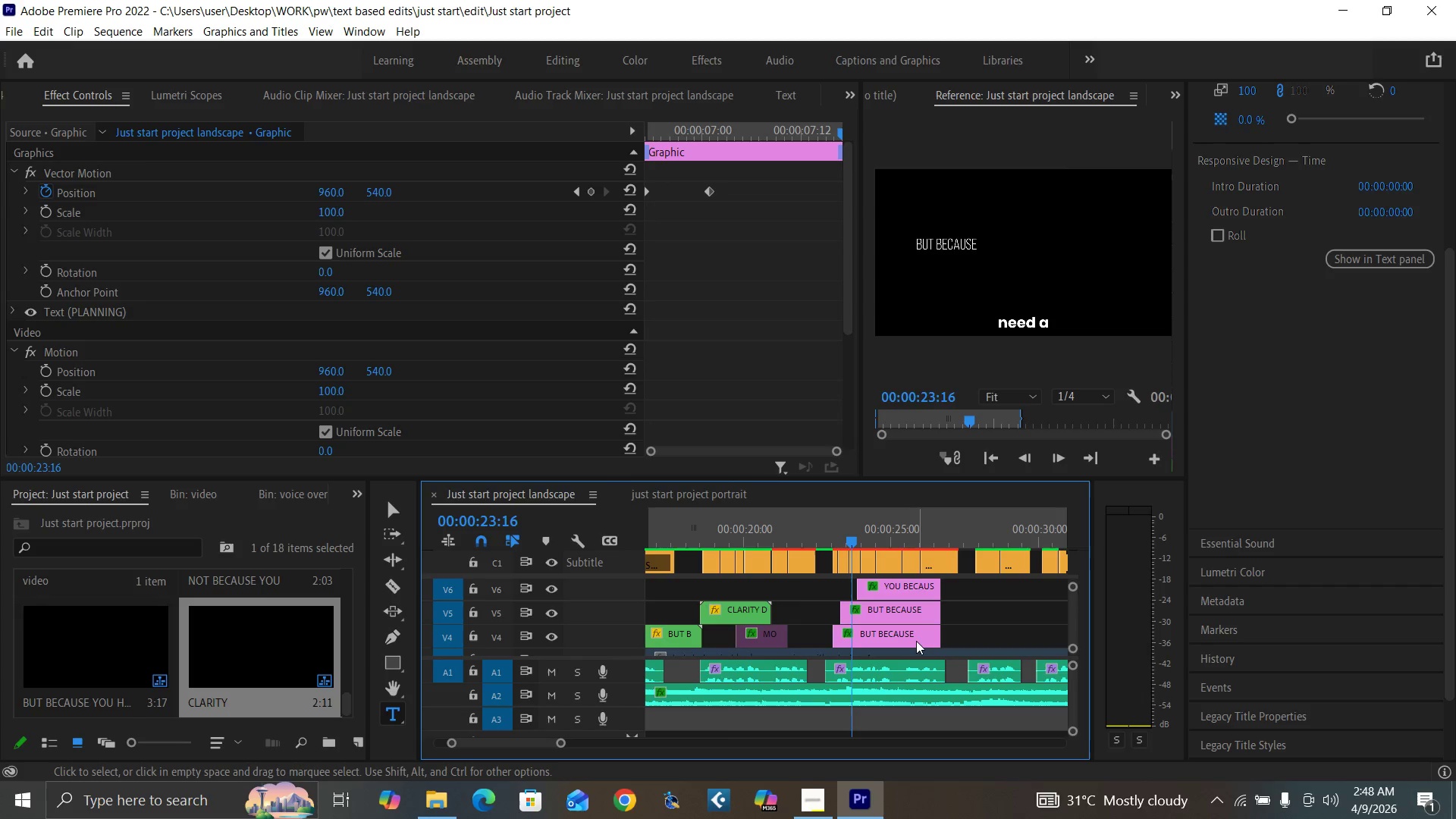 
left_click([913, 638])
 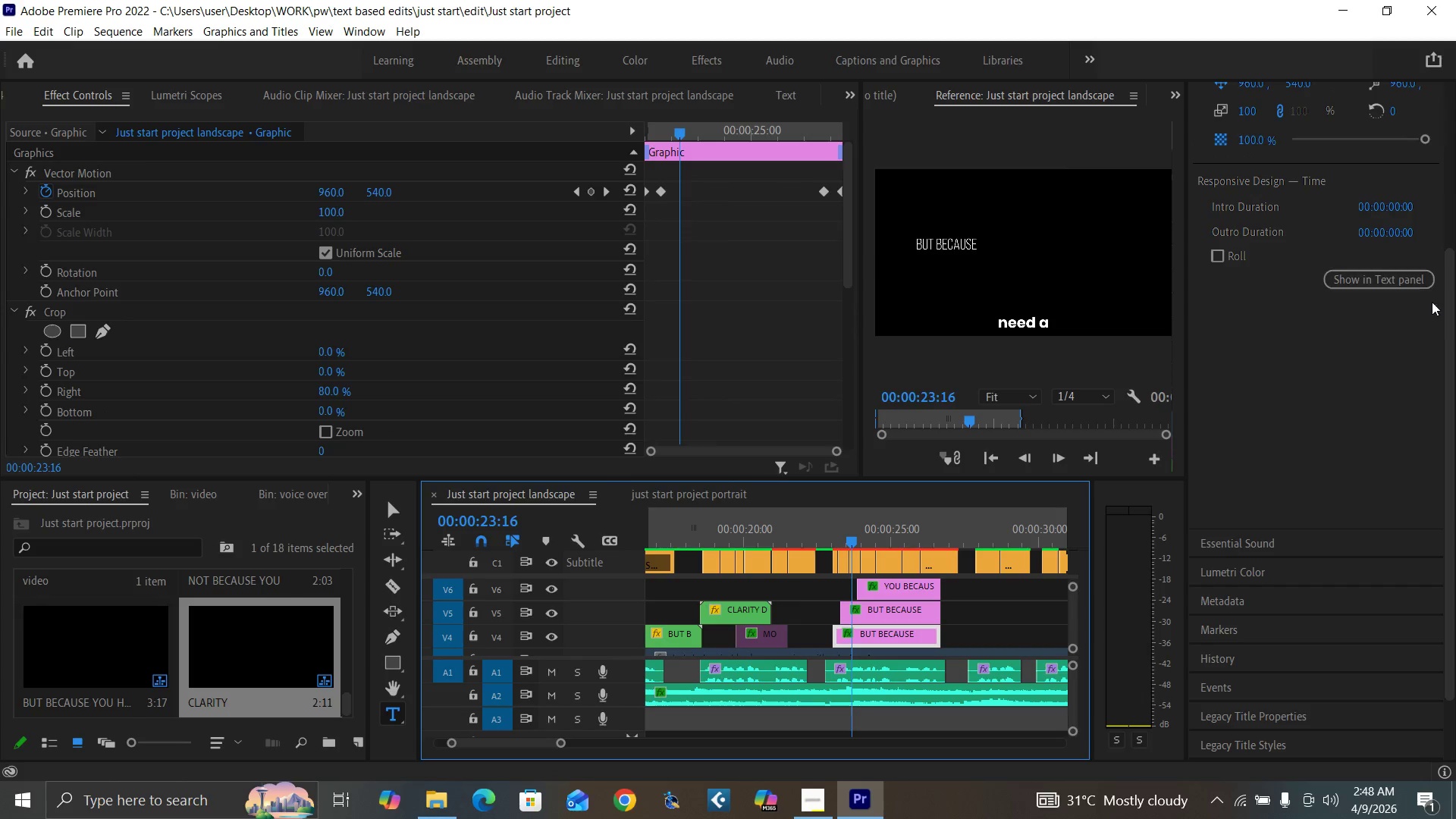 
left_click_drag(start_coordinate=[1449, 324], to_coordinate=[1454, 111])
 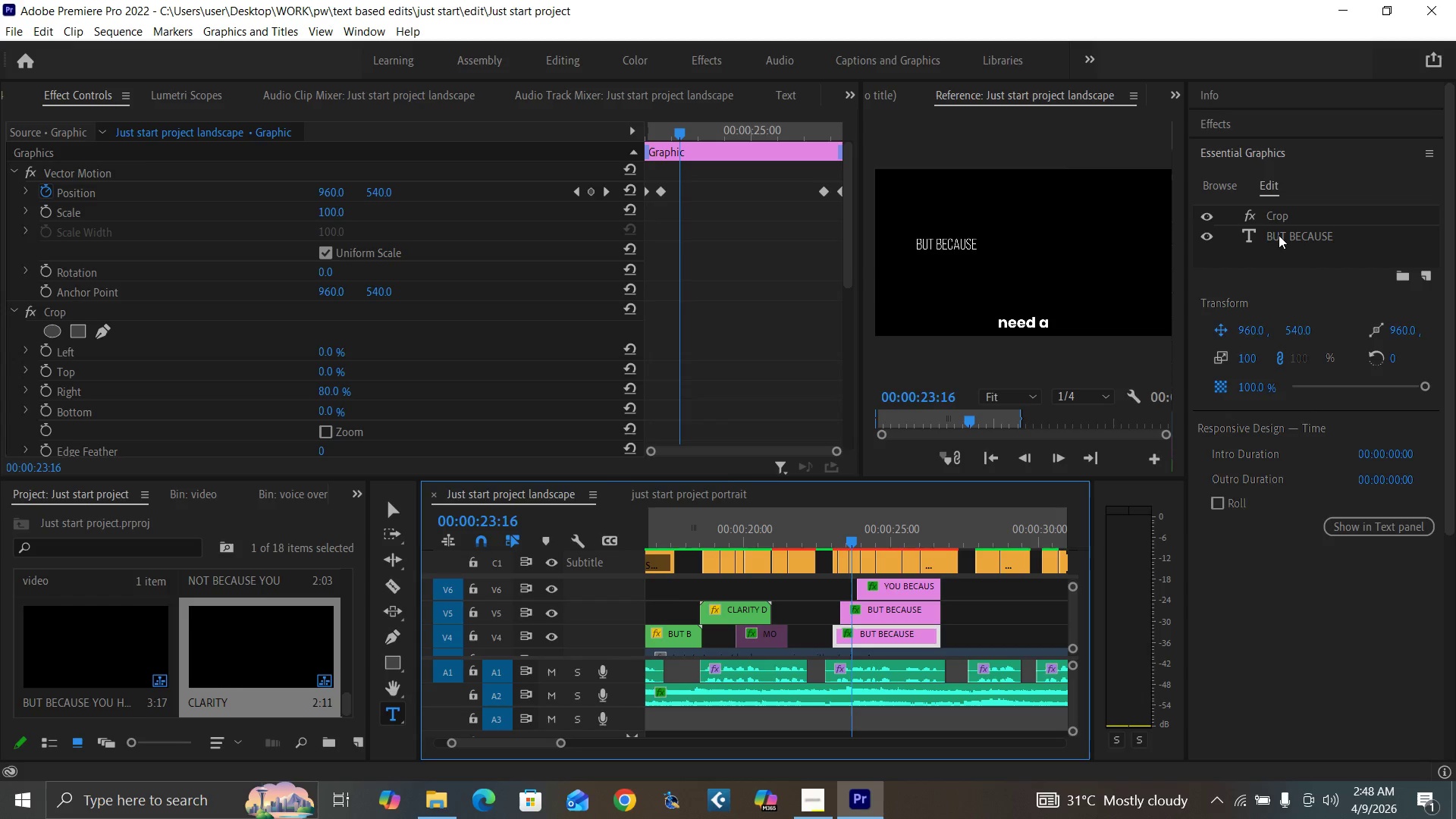 
double_click([1279, 235])
 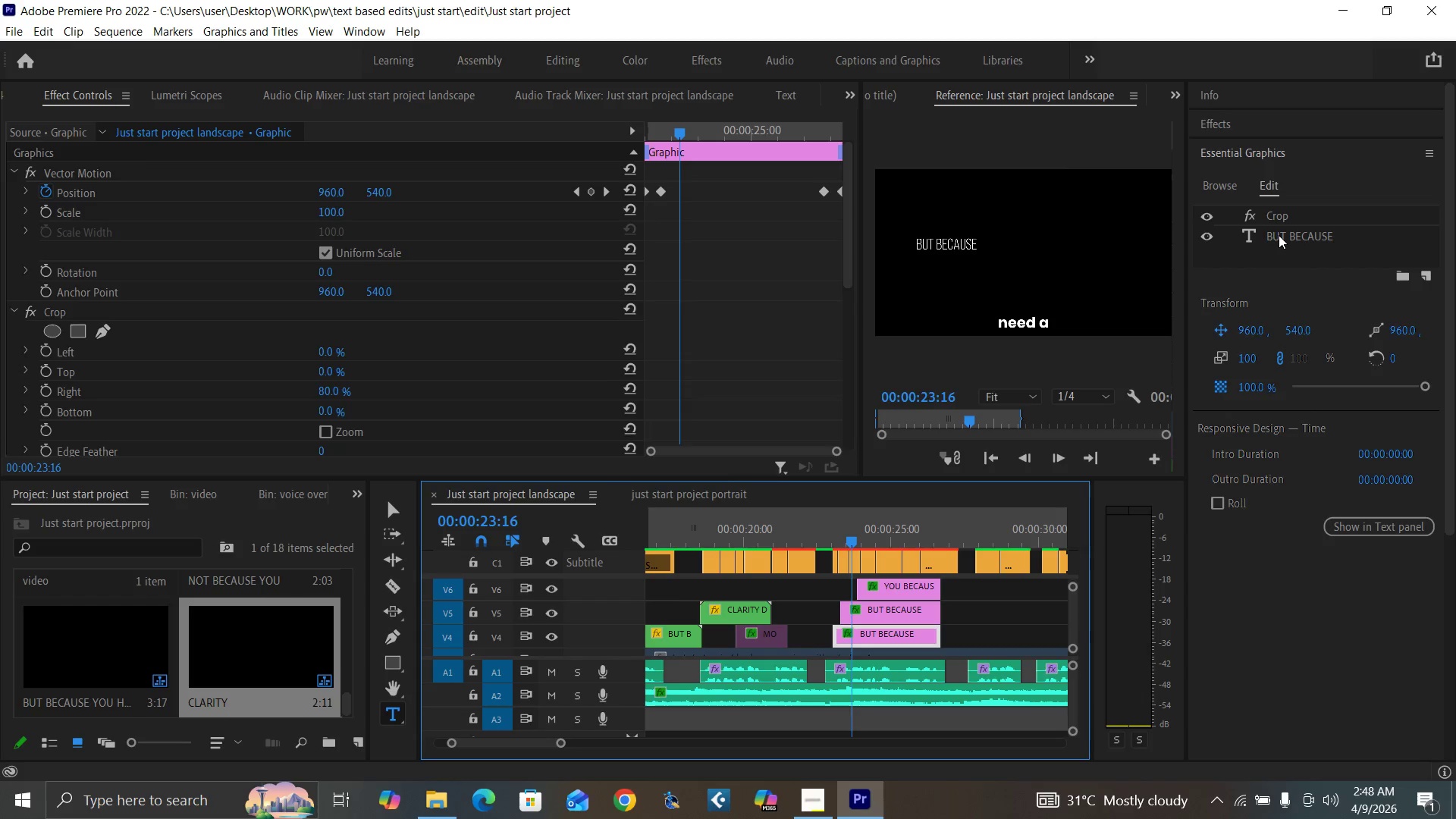 
triple_click([1279, 235])
 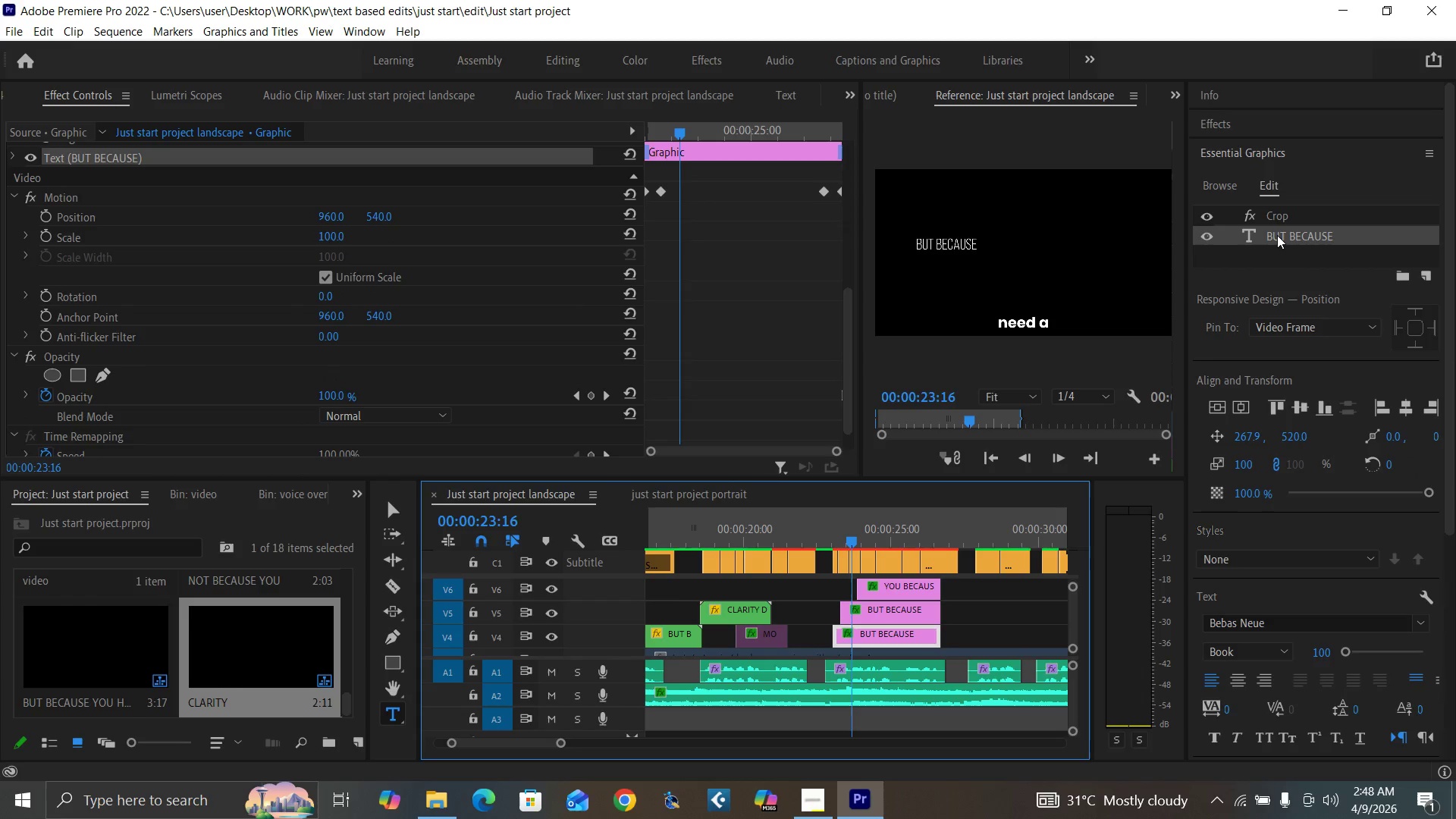 
triple_click([1277, 235])
 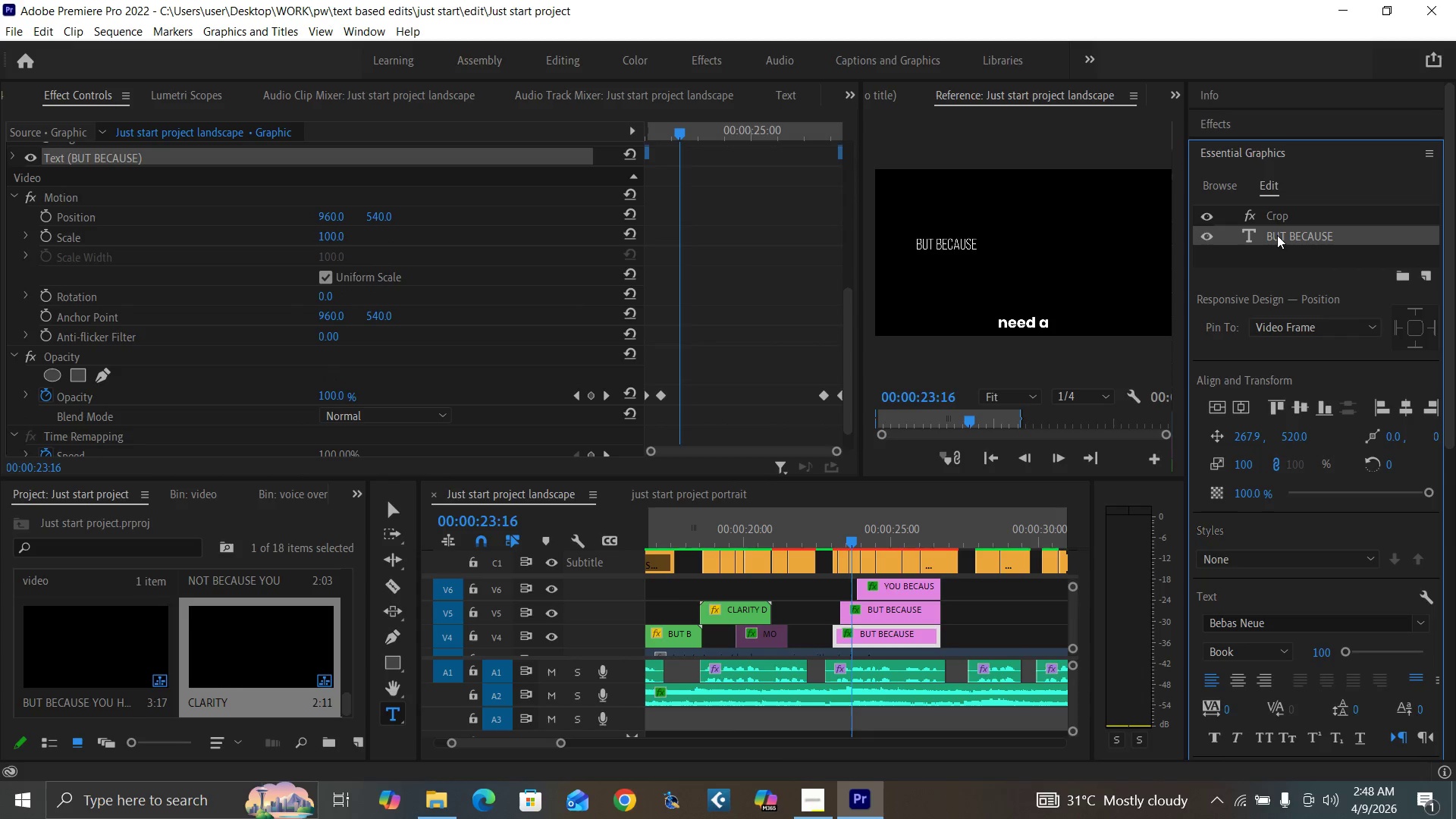 
double_click([1277, 235])
 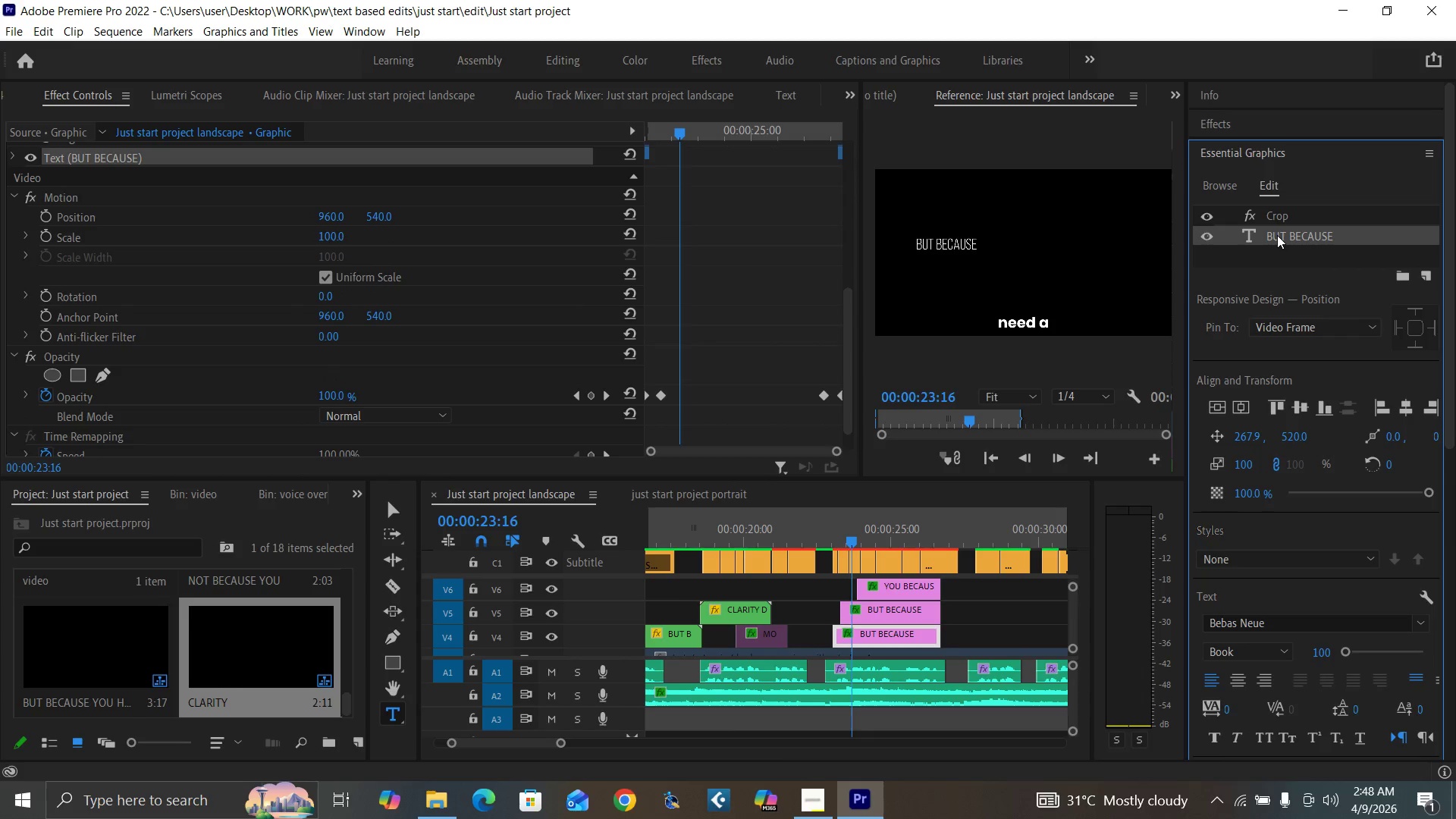 
triple_click([1277, 235])
 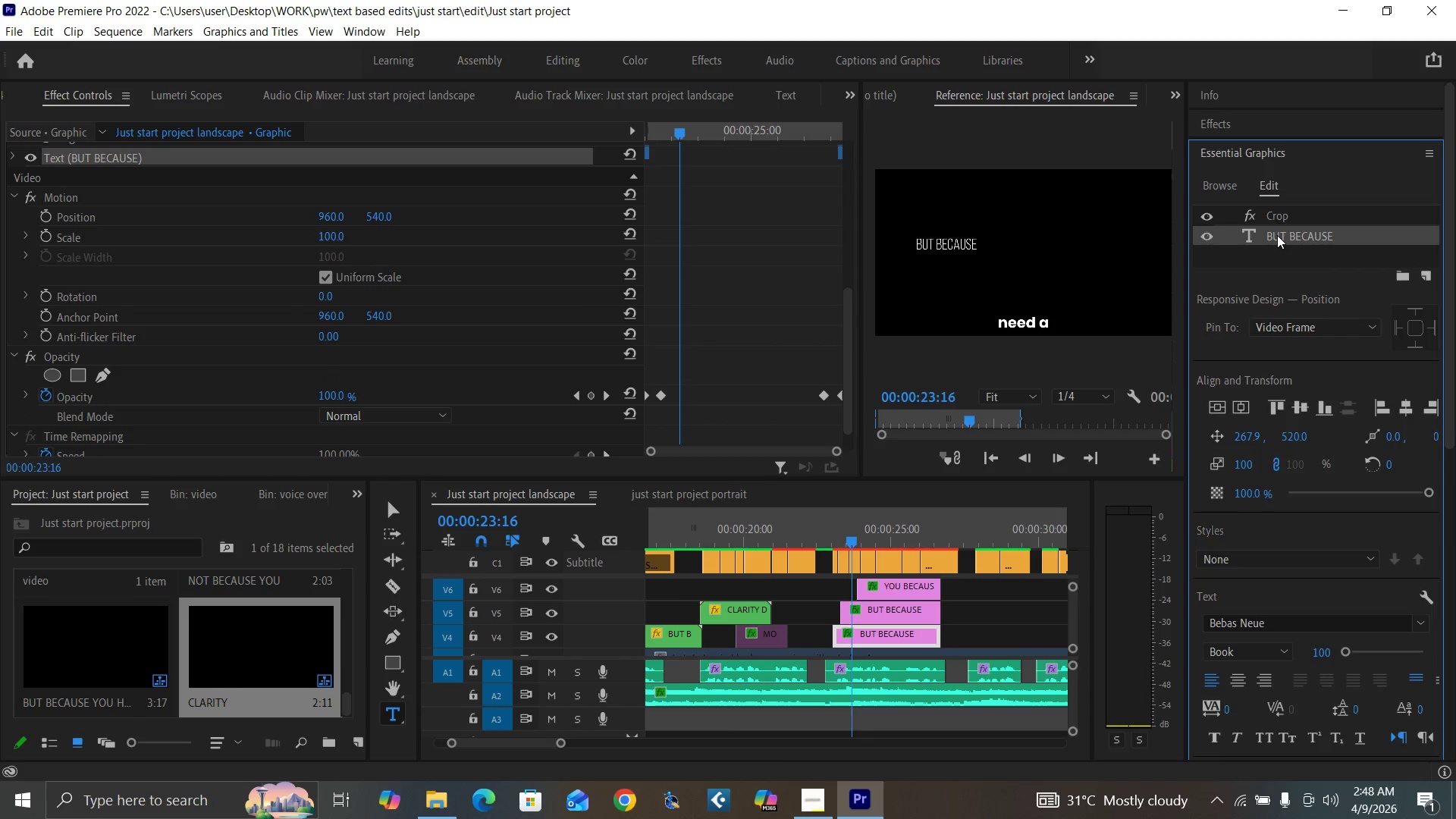 
triple_click([1277, 235])
 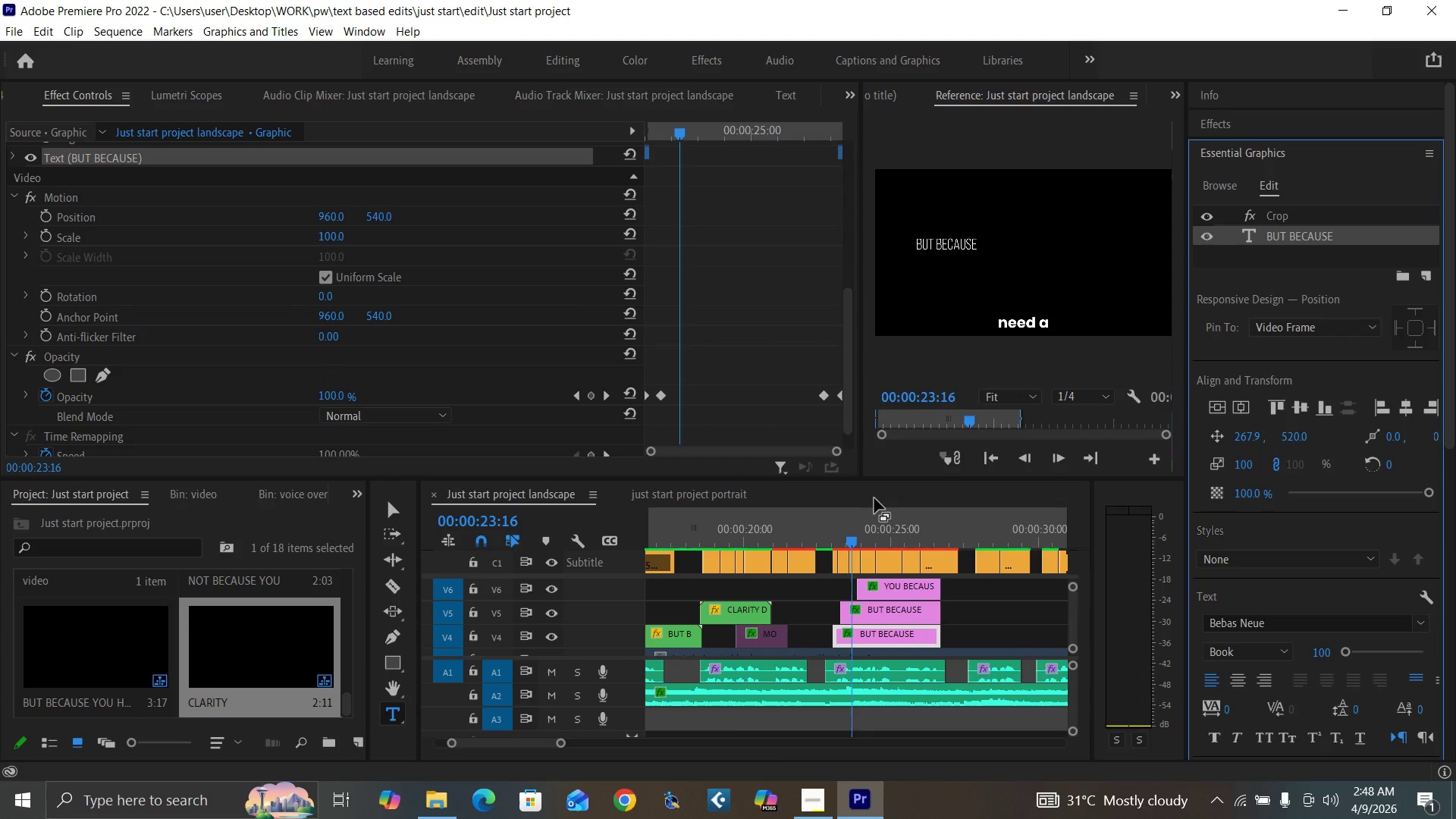 
left_click([861, 540])
 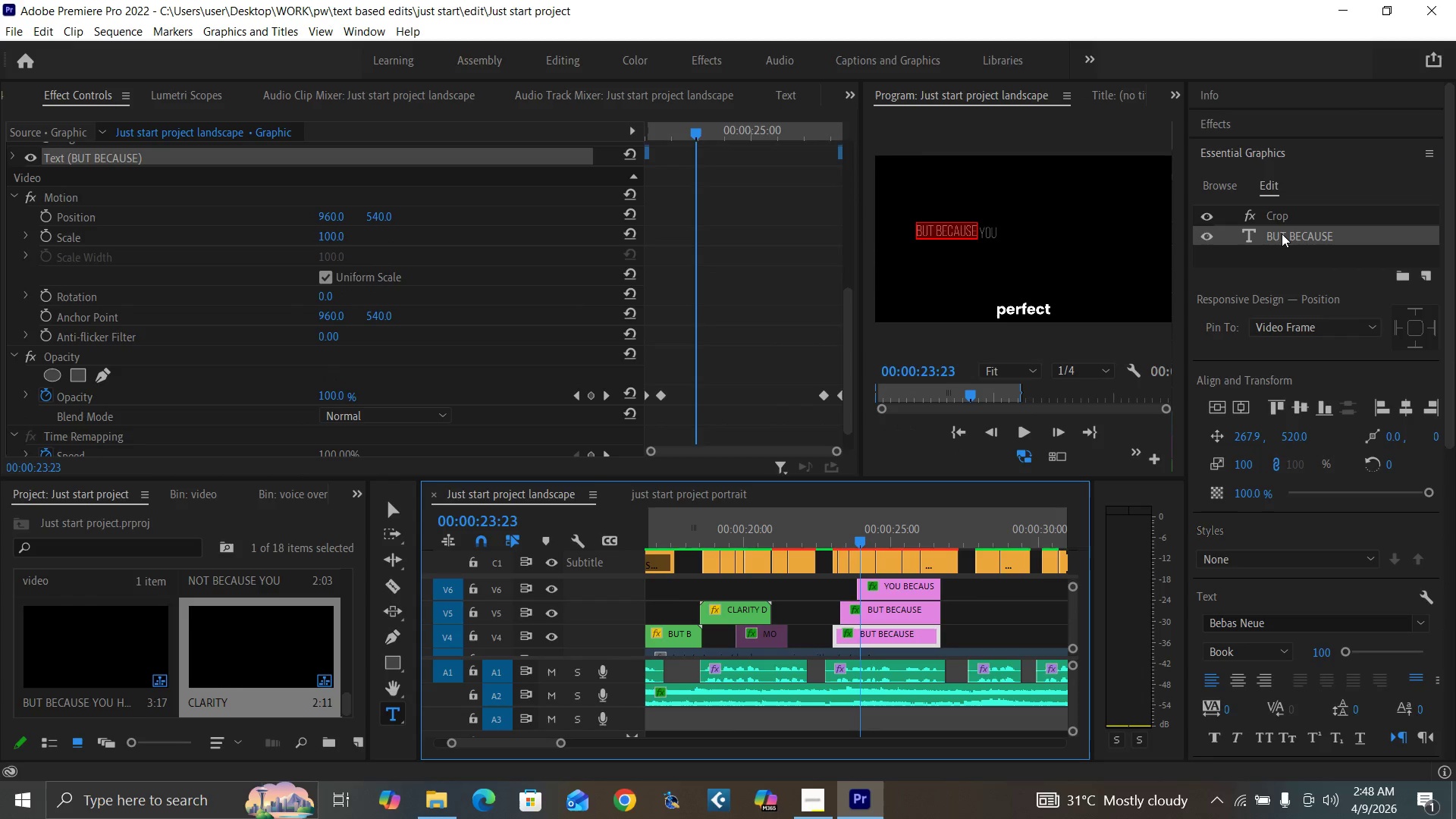 
double_click([1282, 234])
 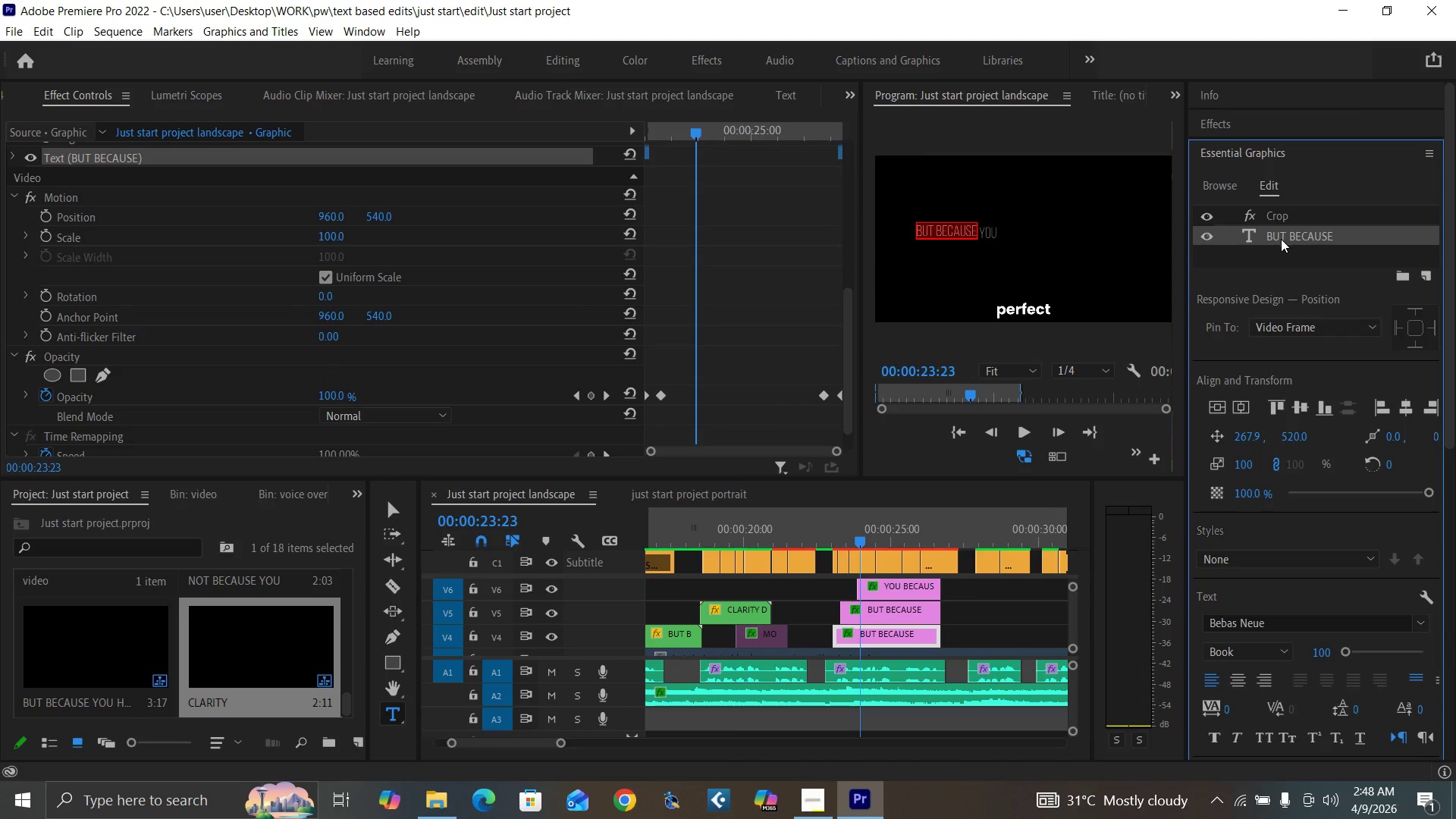 
type(YOU)
 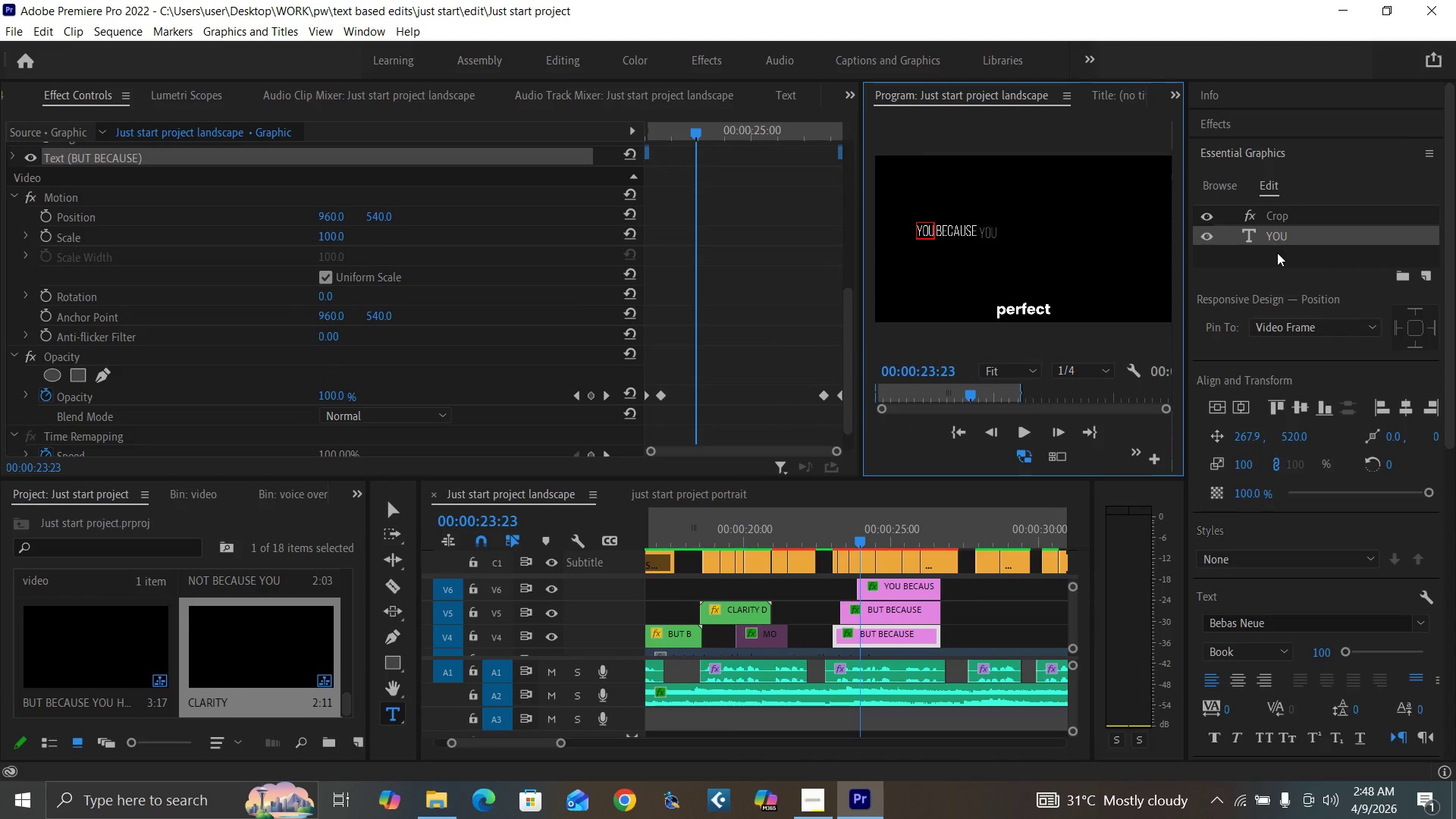 
type( BECAUSE)
 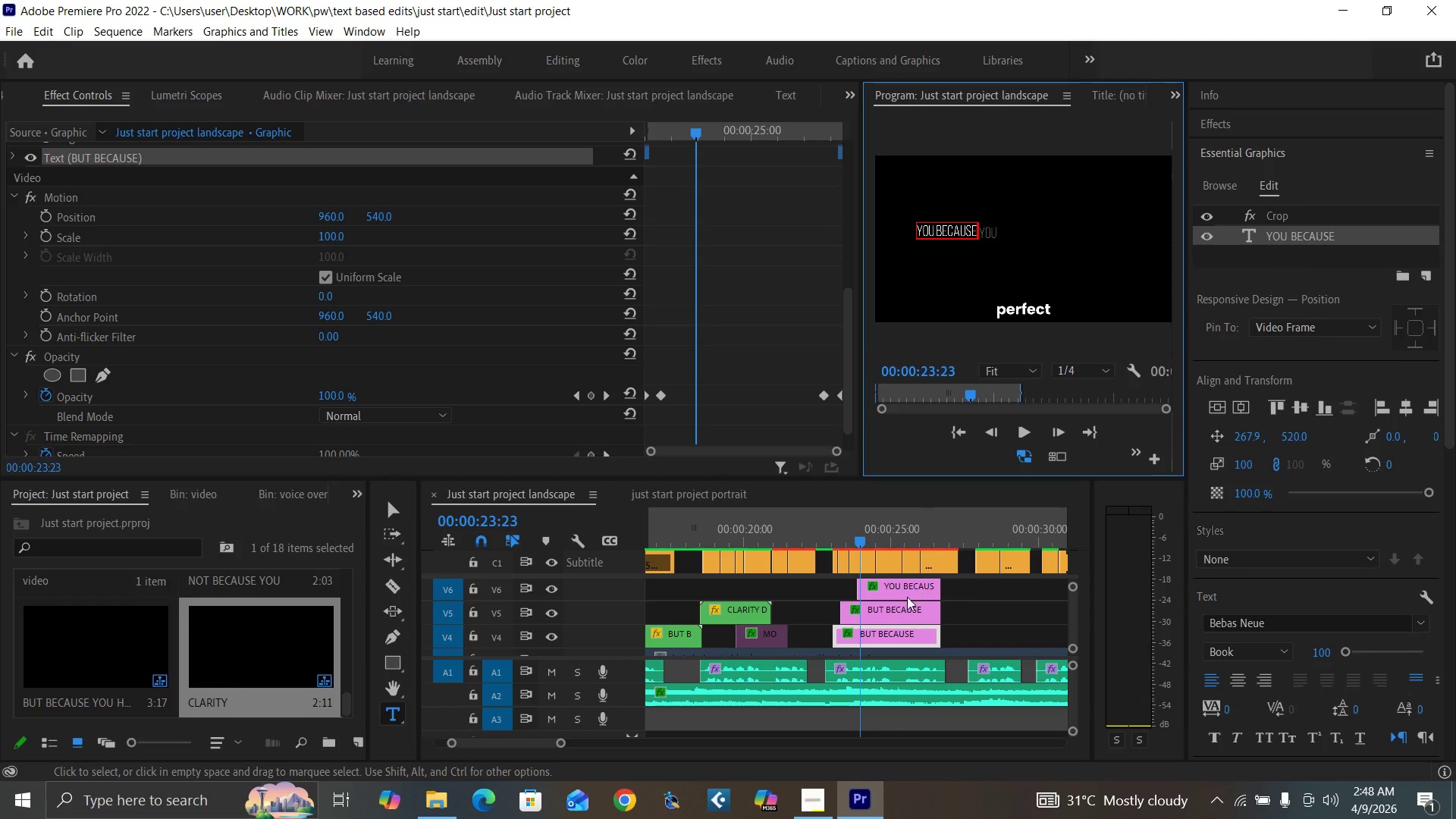 
left_click([897, 606])
 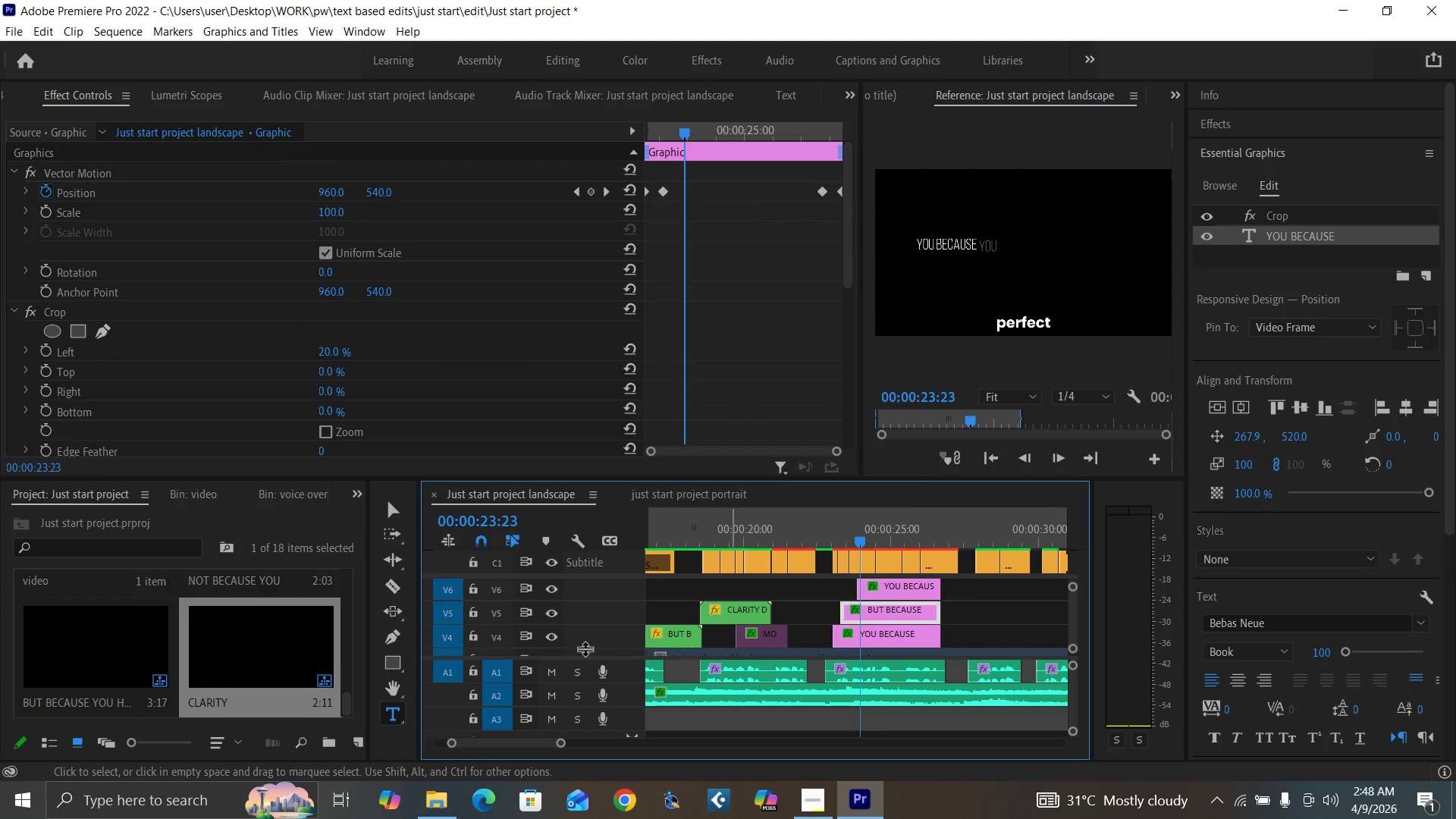 
left_click([549, 636])
 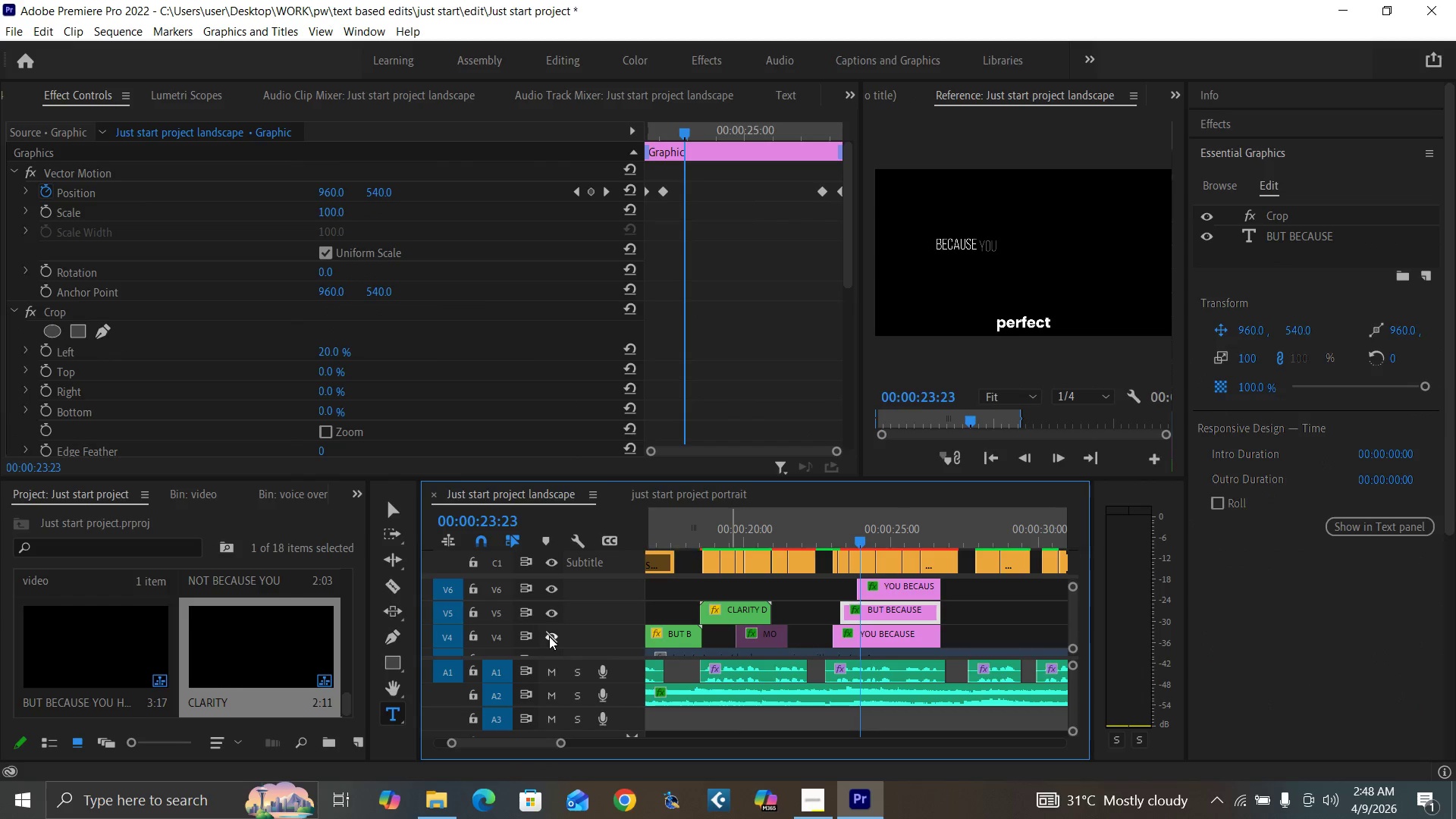 
left_click([549, 636])
 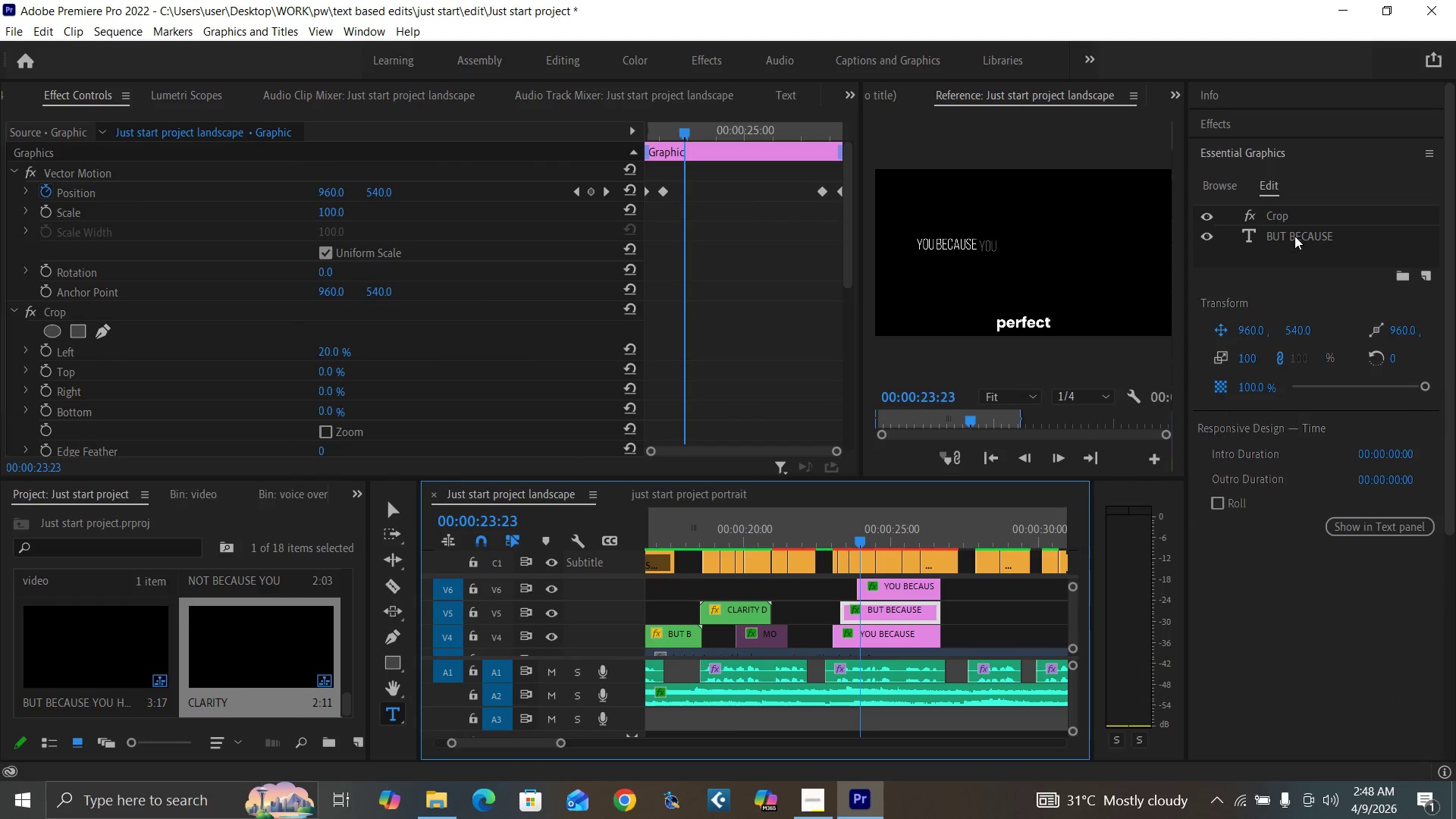 
double_click([1297, 231])
 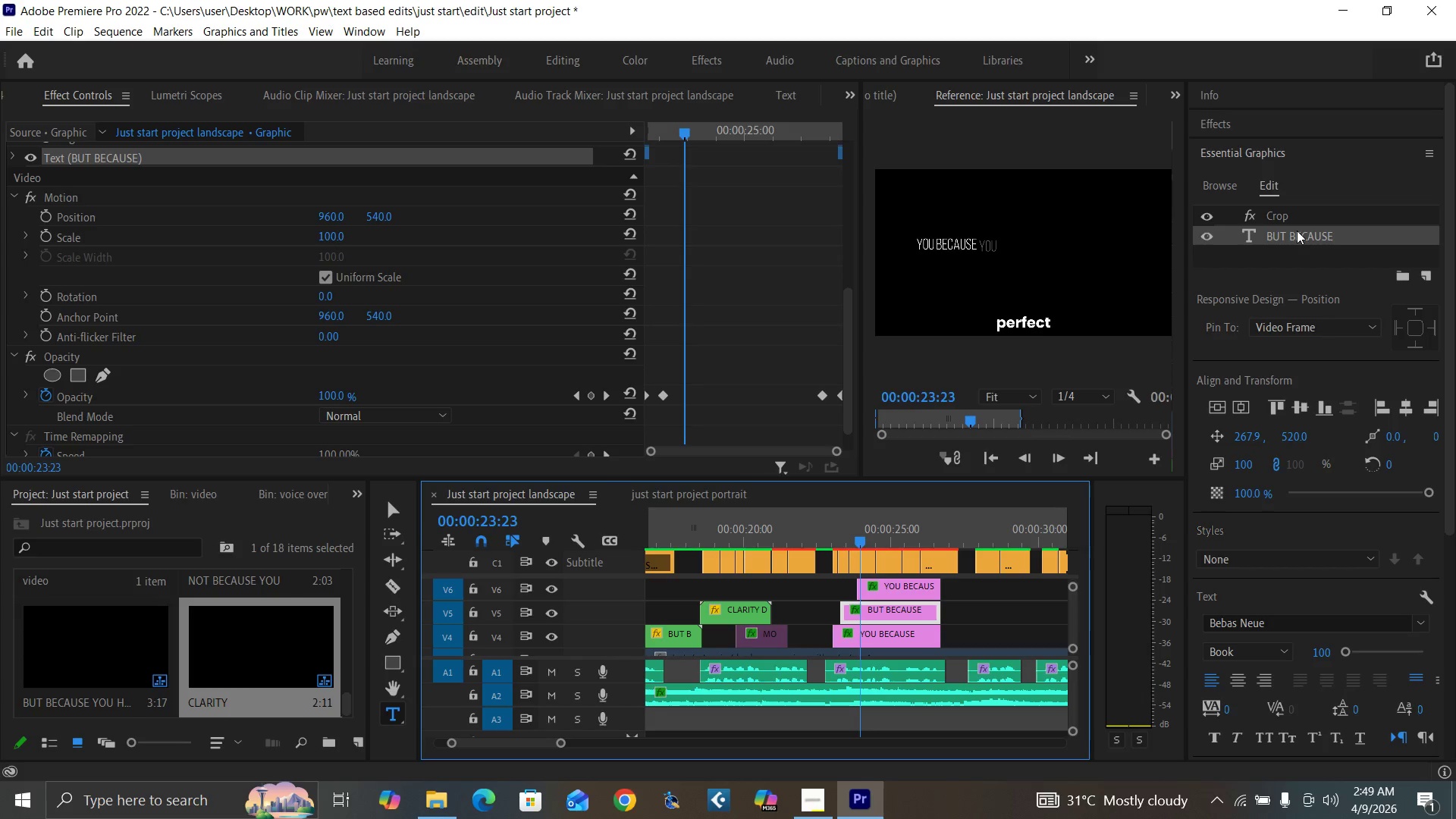 
double_click([1297, 231])
 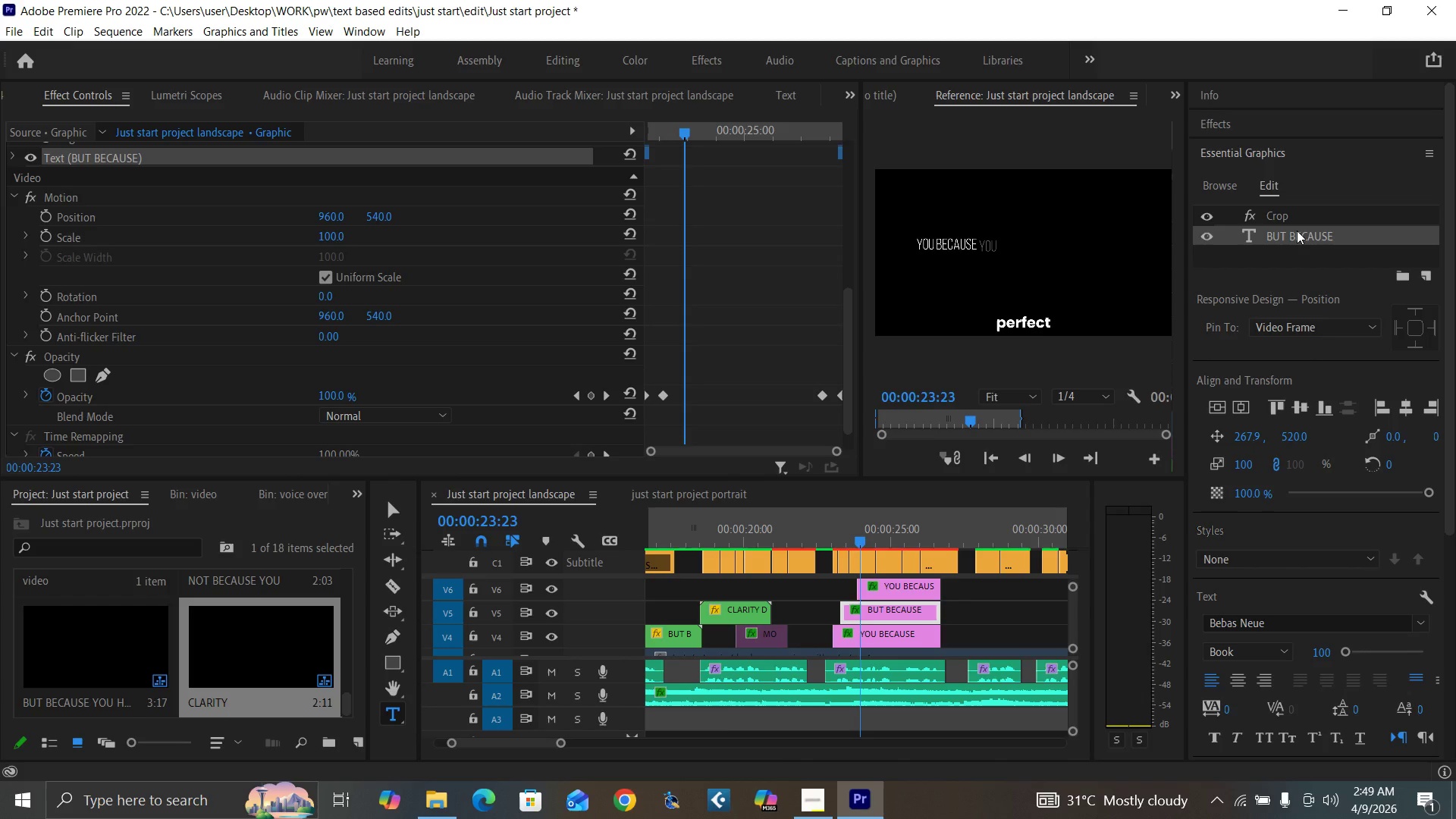 
triple_click([1297, 231])
 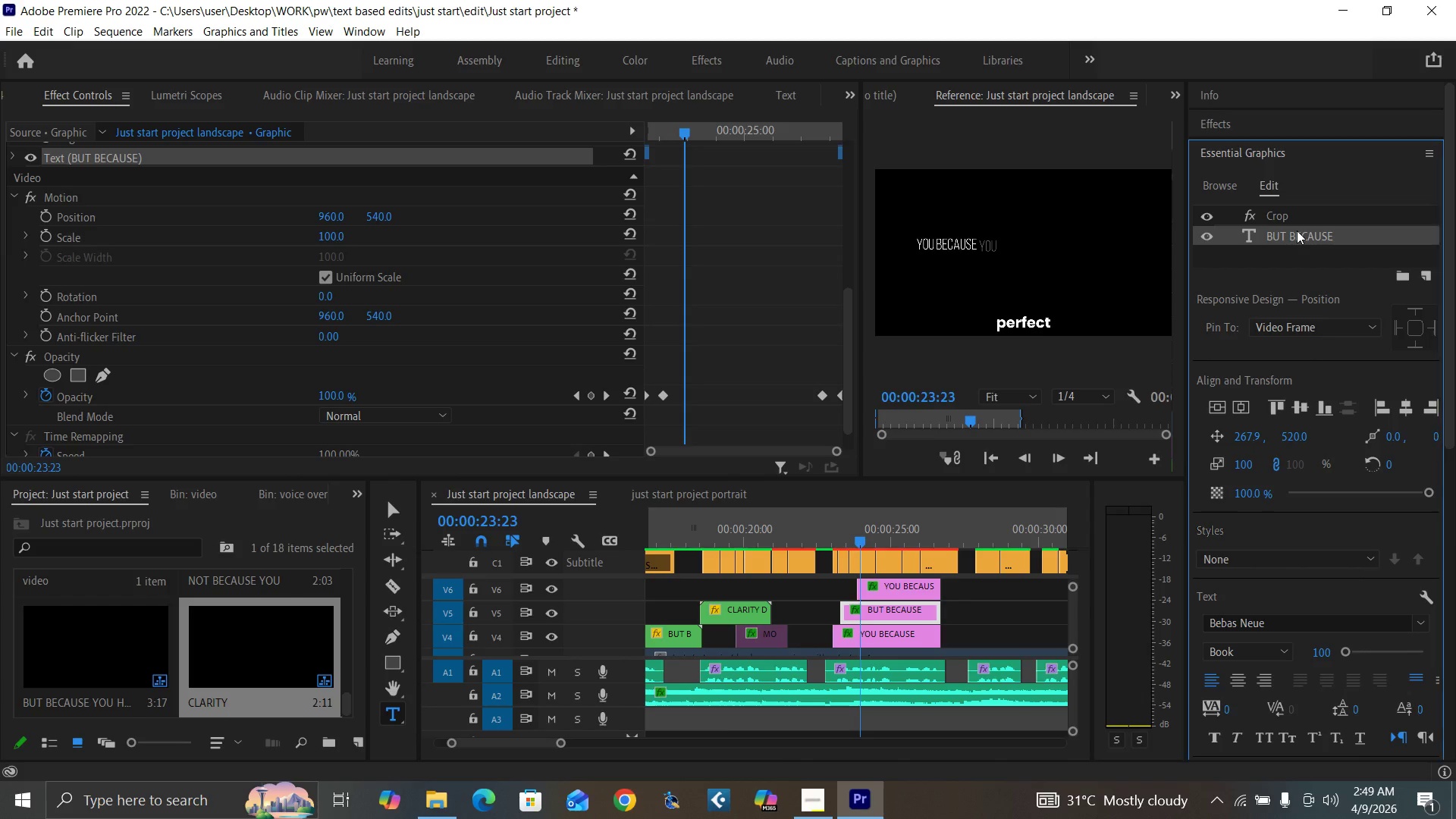 
triple_click([1297, 231])
 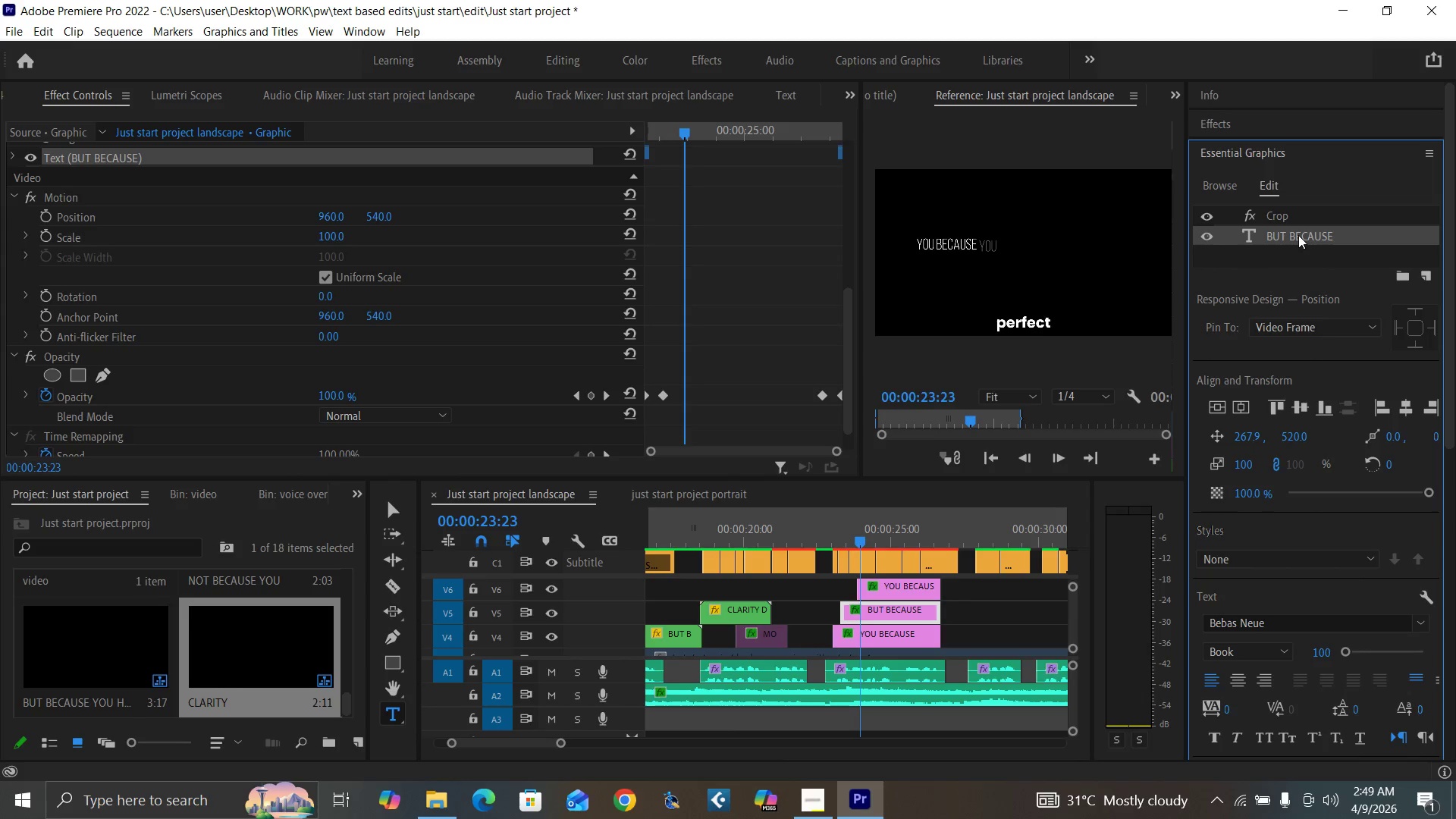 
double_click([1298, 235])
 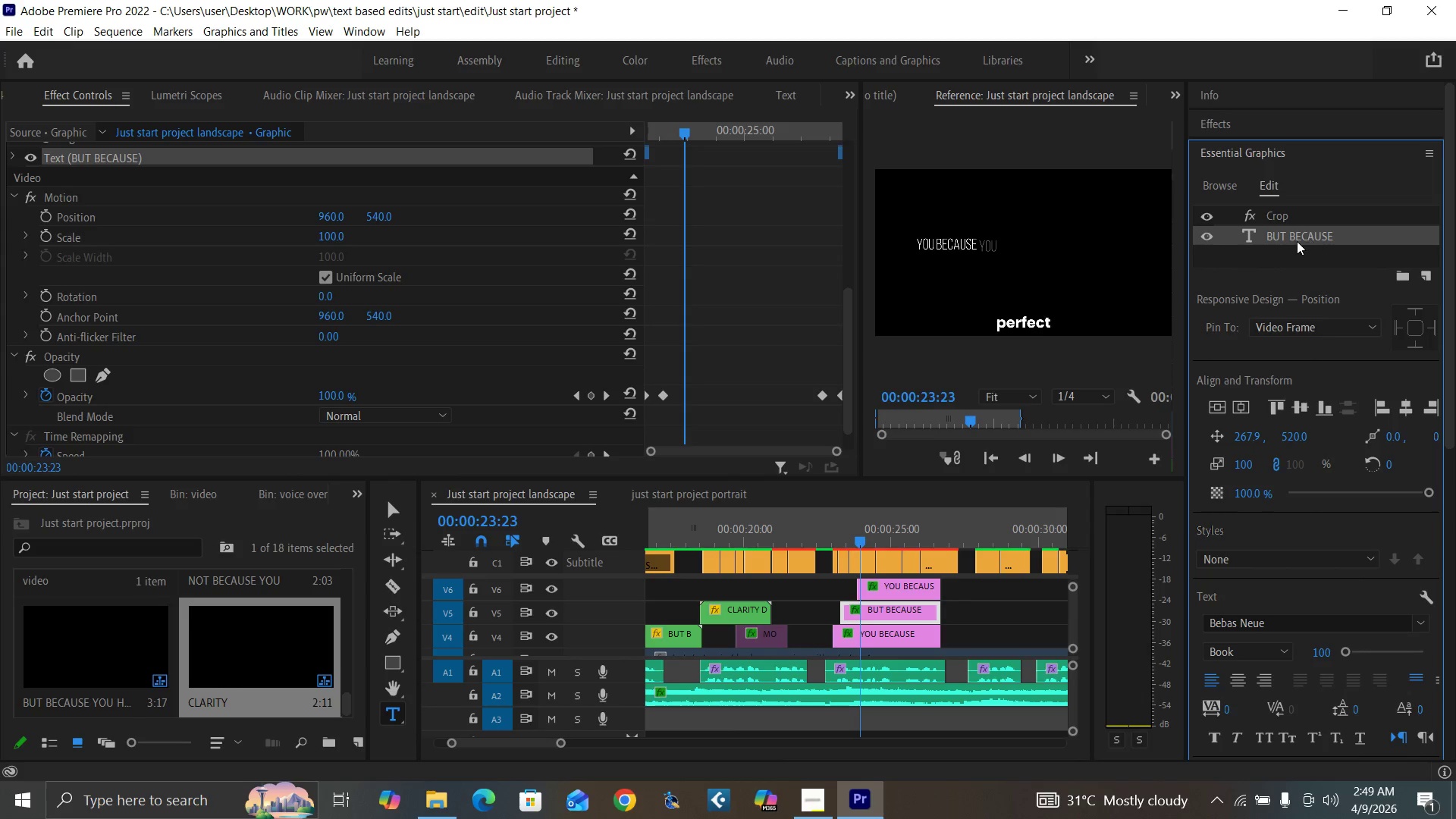 
double_click([1289, 241])
 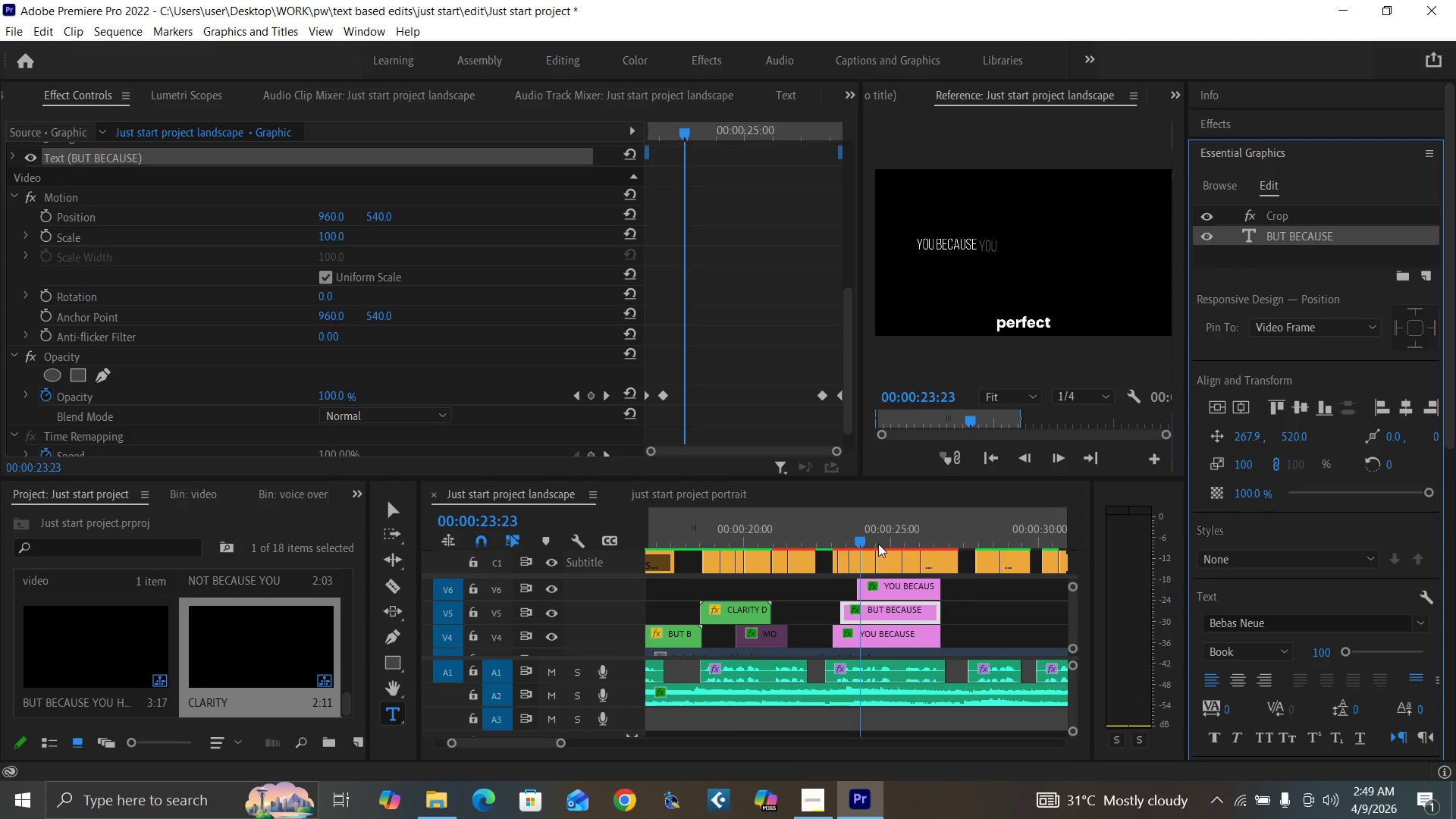 
left_click([875, 539])
 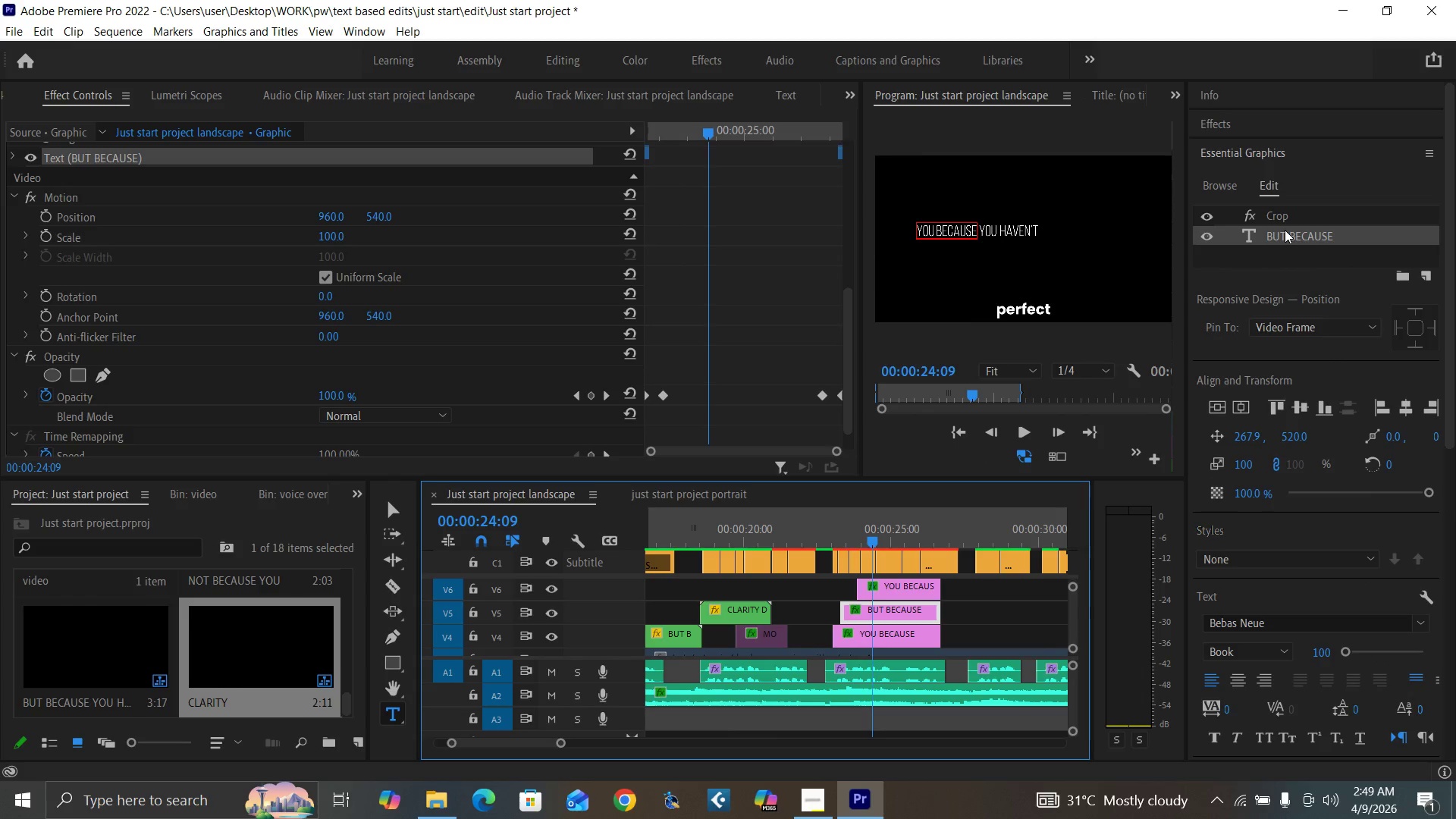 
double_click([1285, 232])
 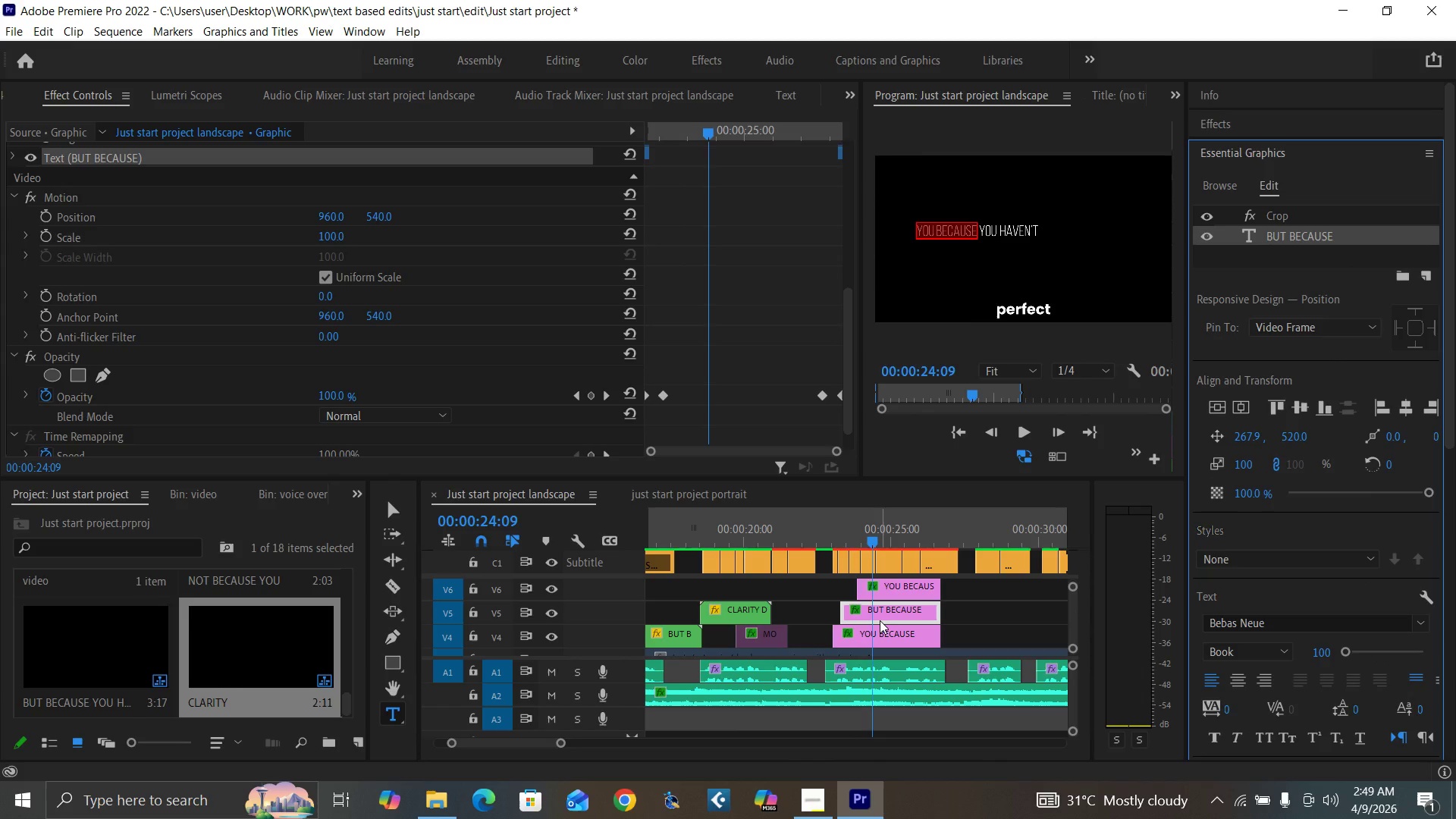 
left_click([877, 632])
 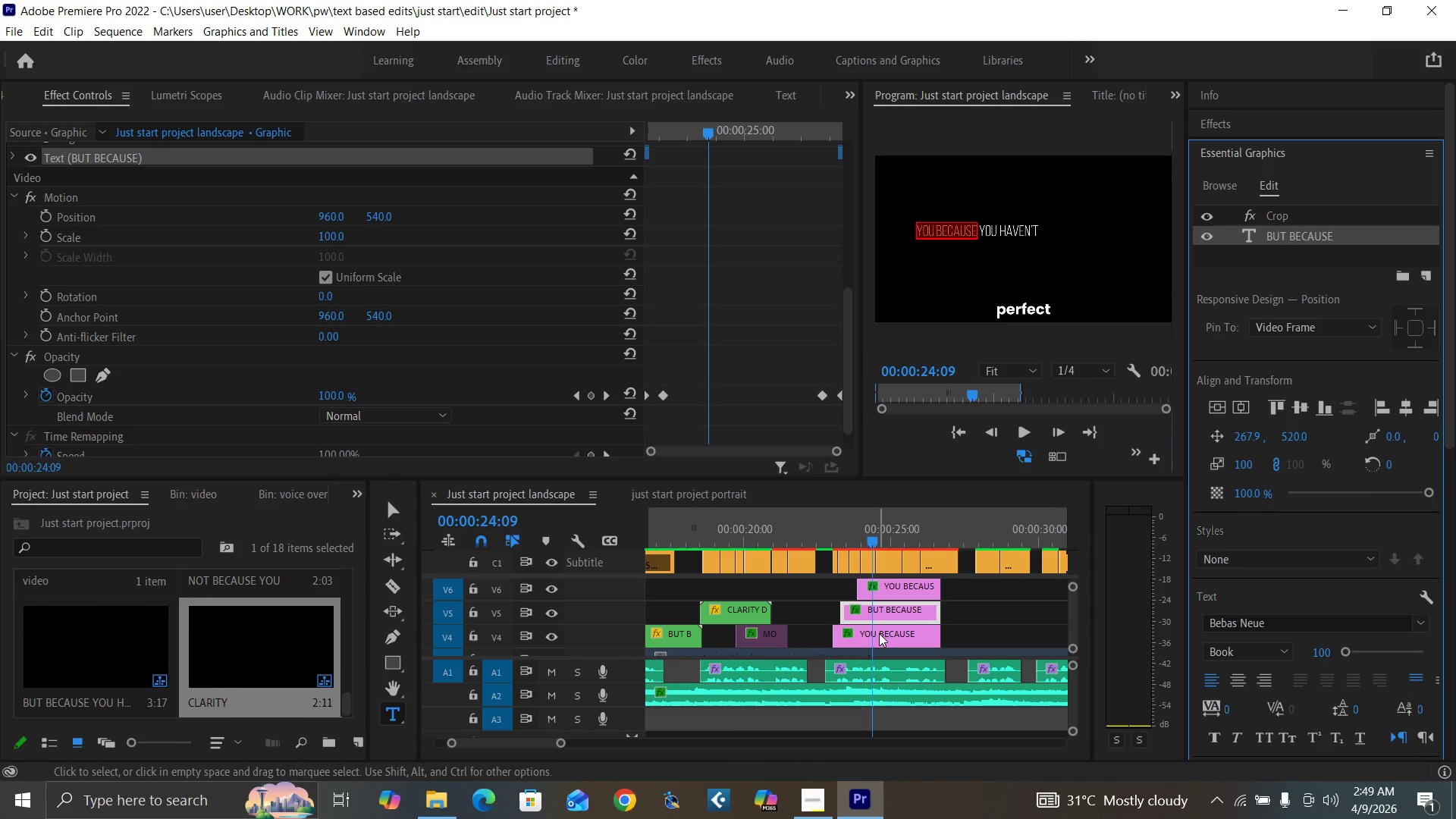 
type(DON')
 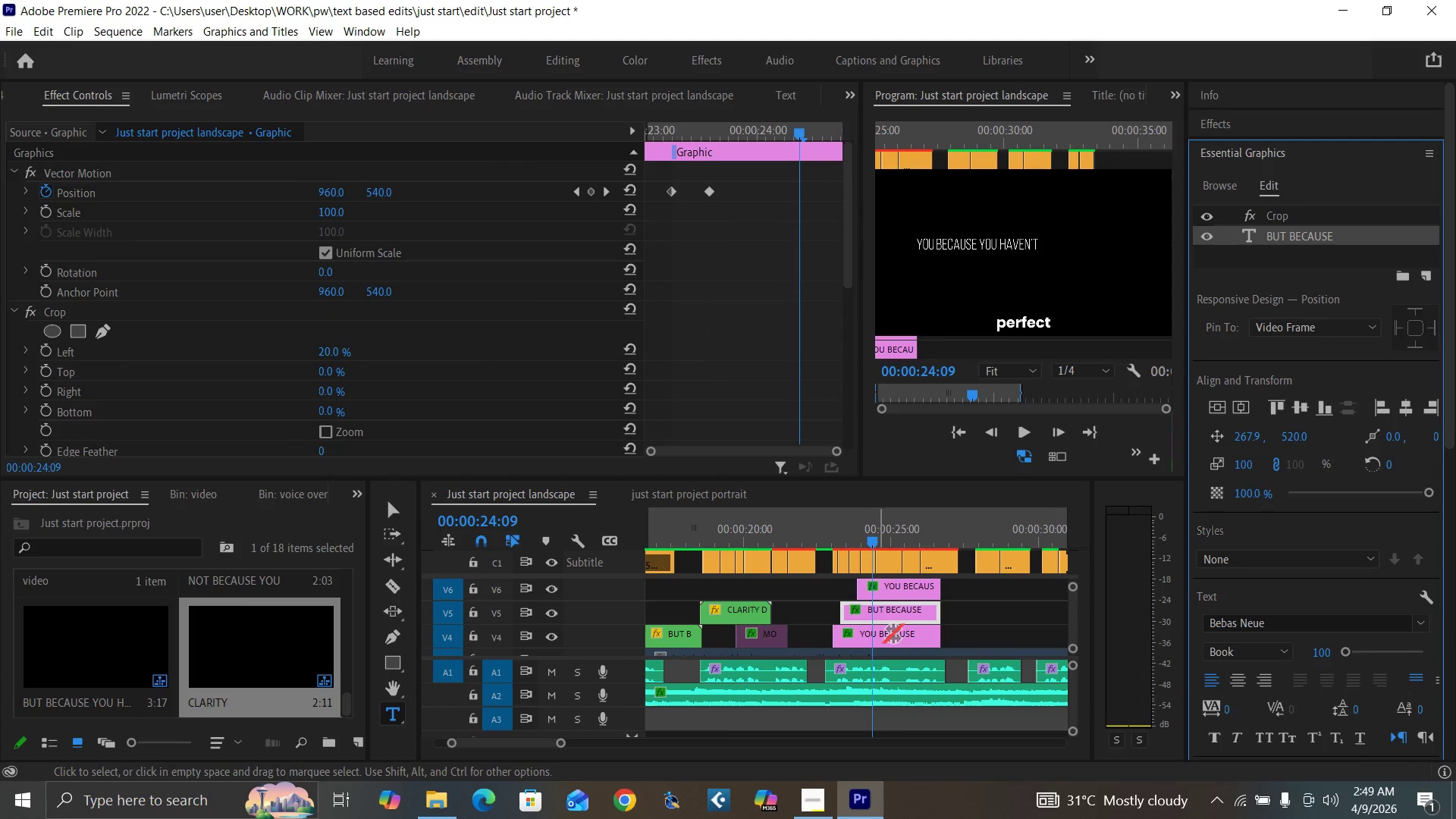 
key(T)
 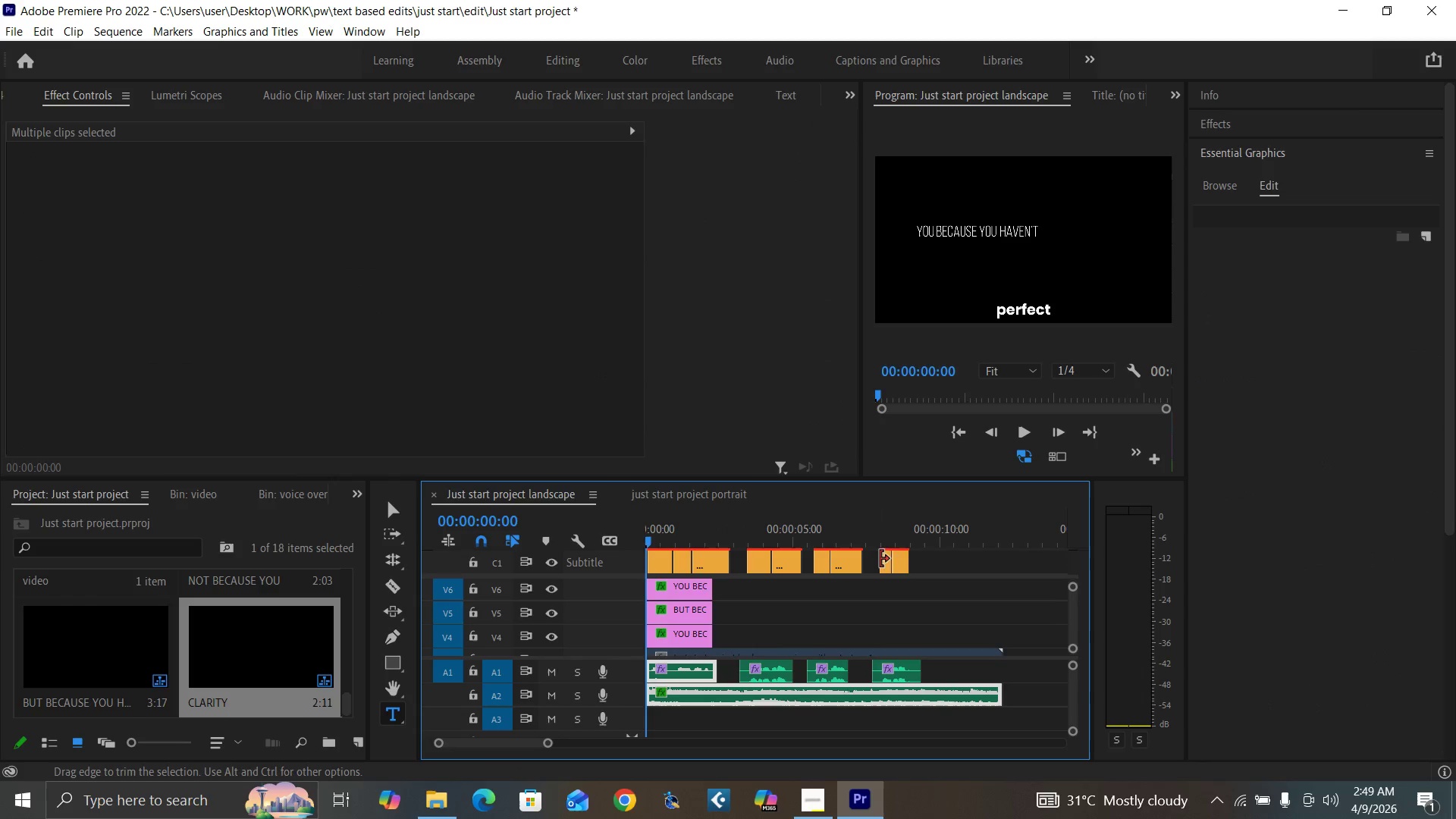 
wait(5.91)
 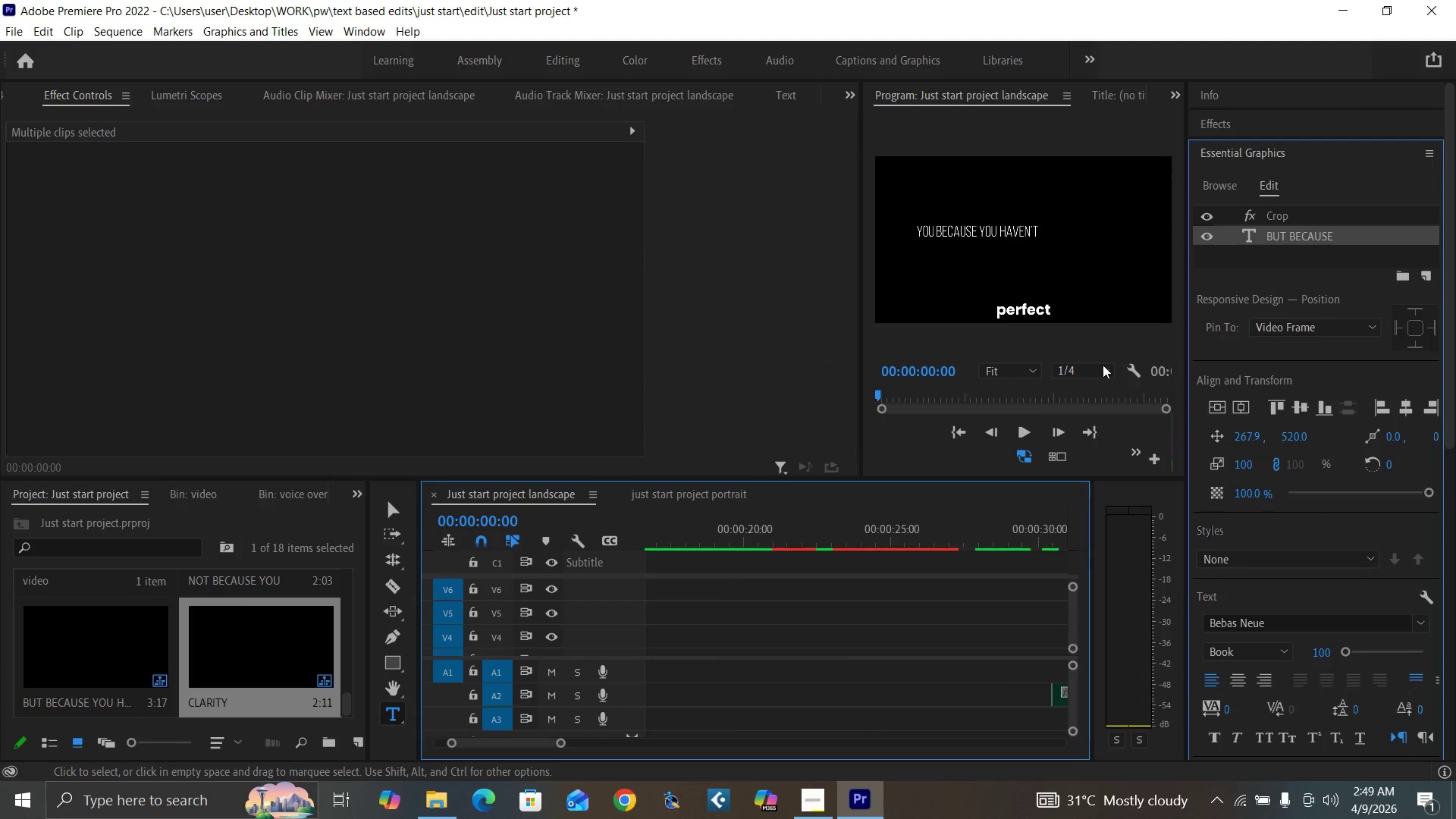 
left_click_drag(start_coordinate=[1072, 608], to_coordinate=[1072, 593])
 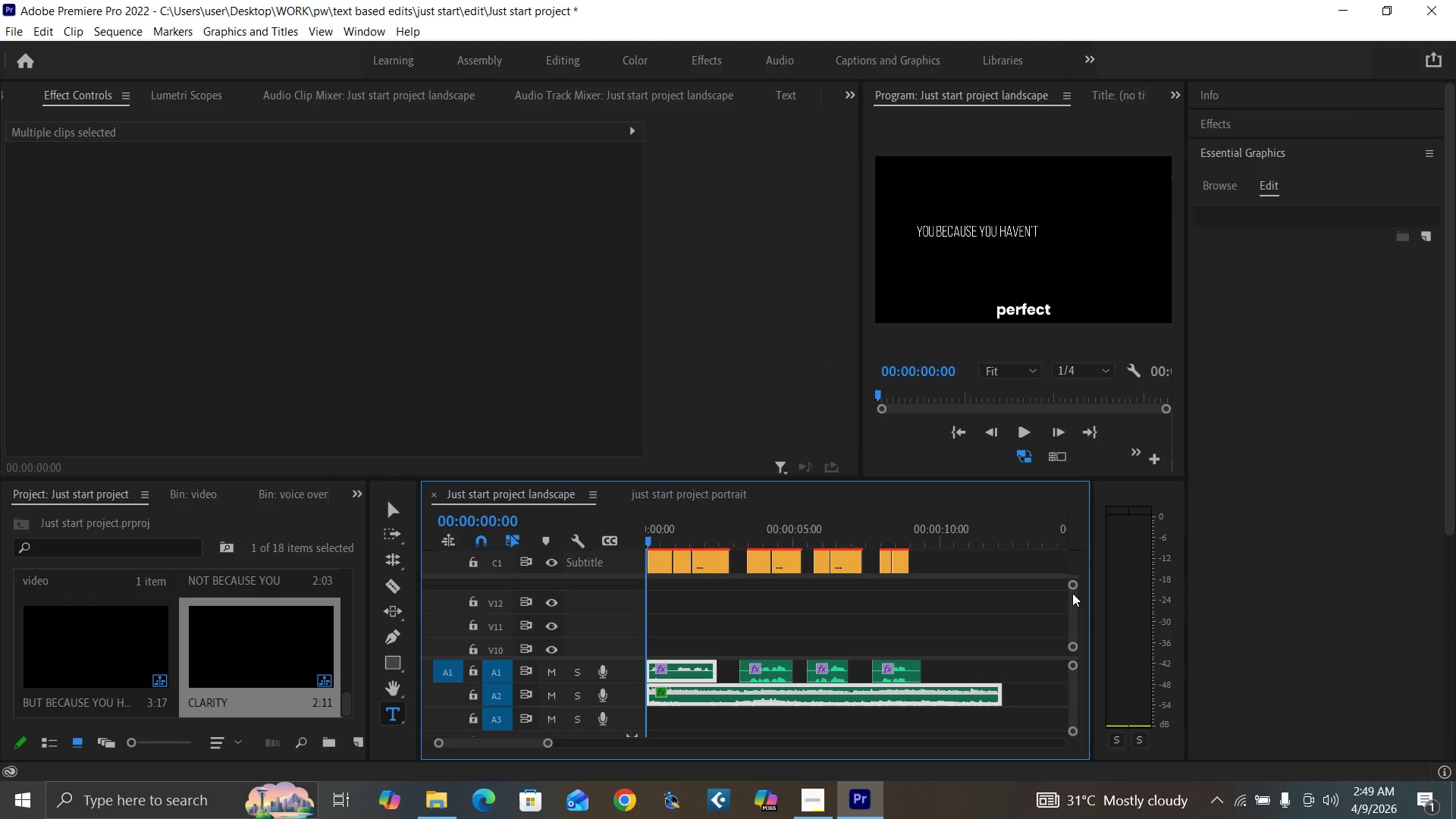 
key(Control+Z)
 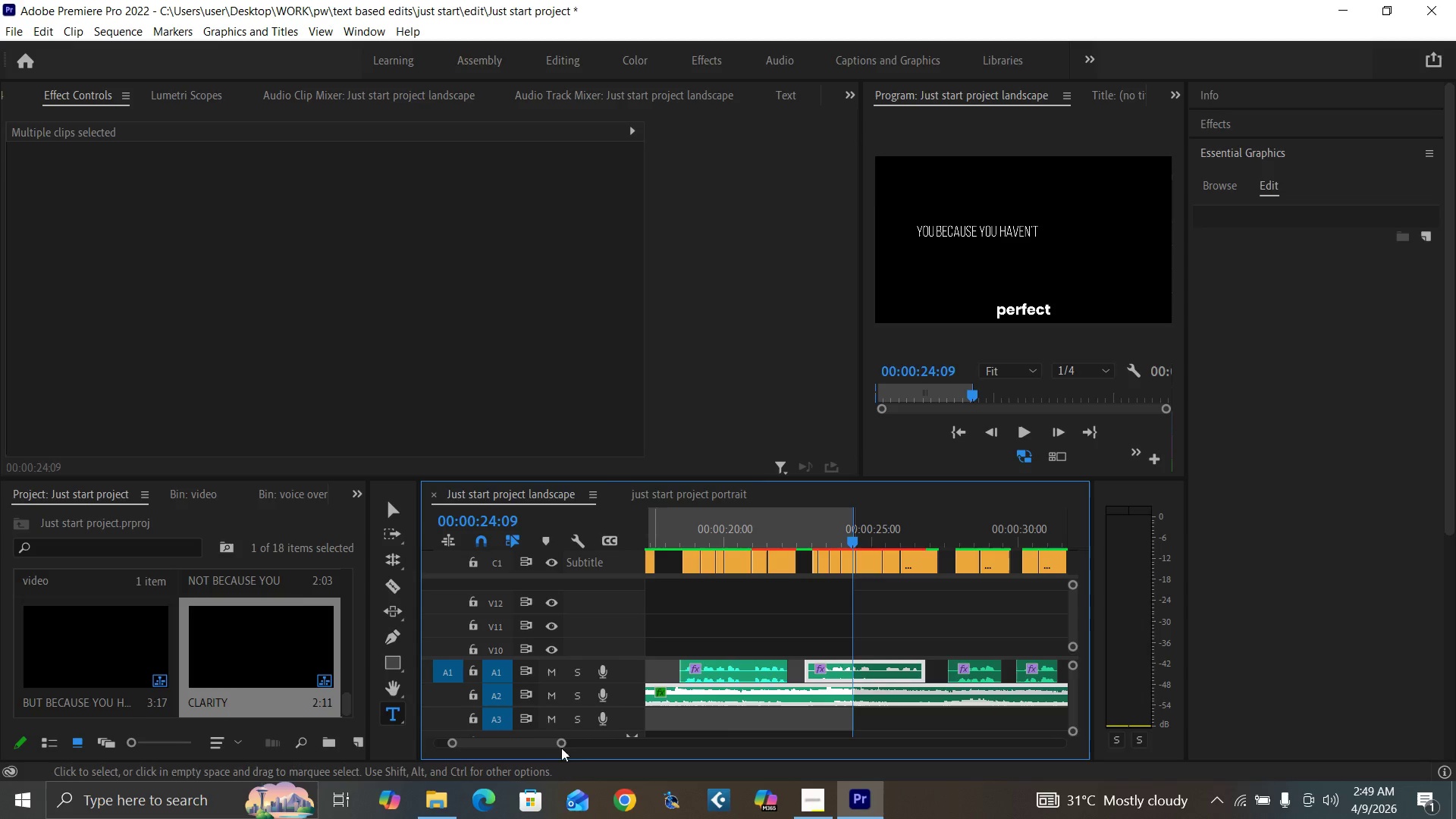 
left_click_drag(start_coordinate=[559, 742], to_coordinate=[598, 751])
 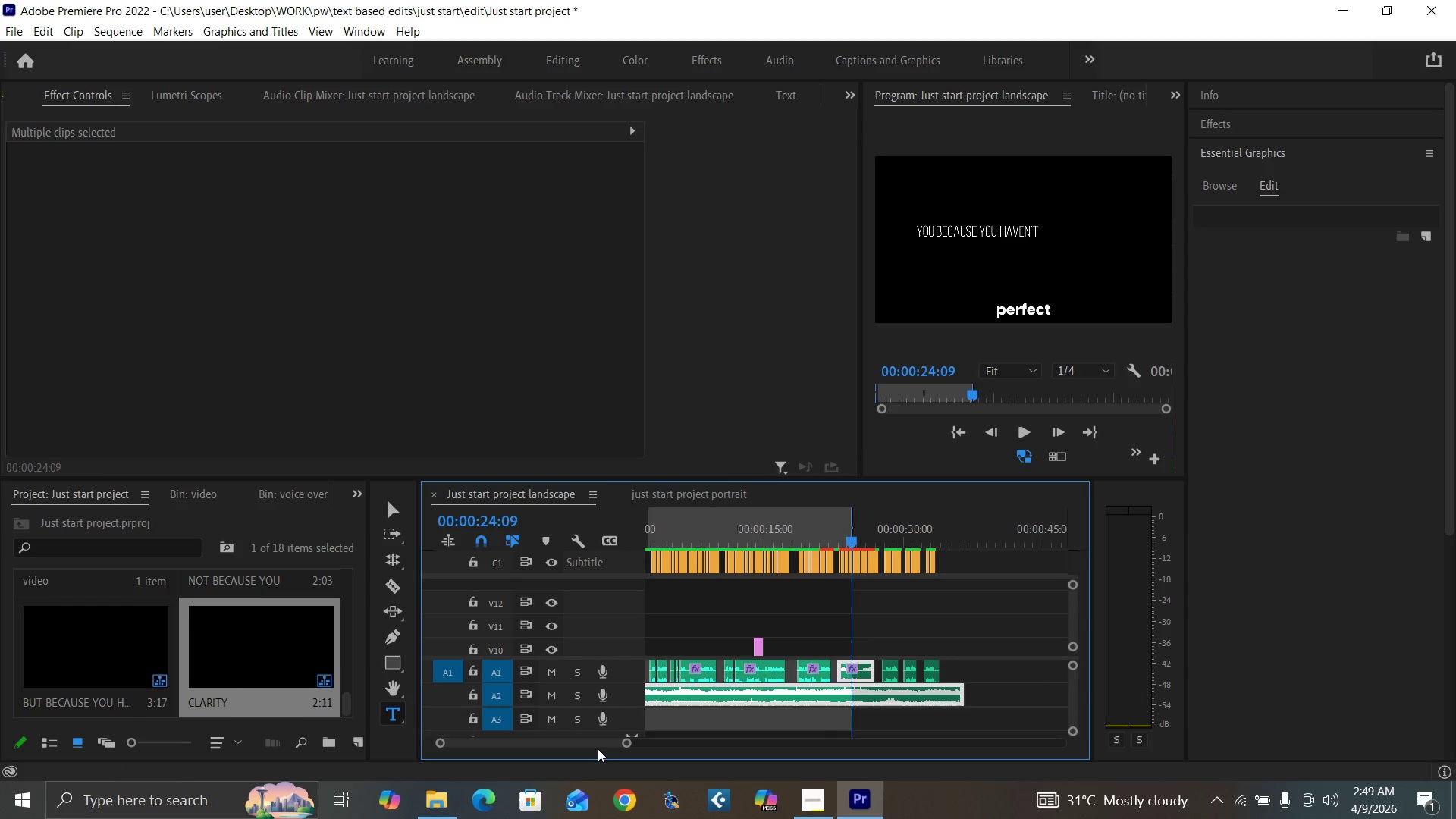 
key(Control+Z)
 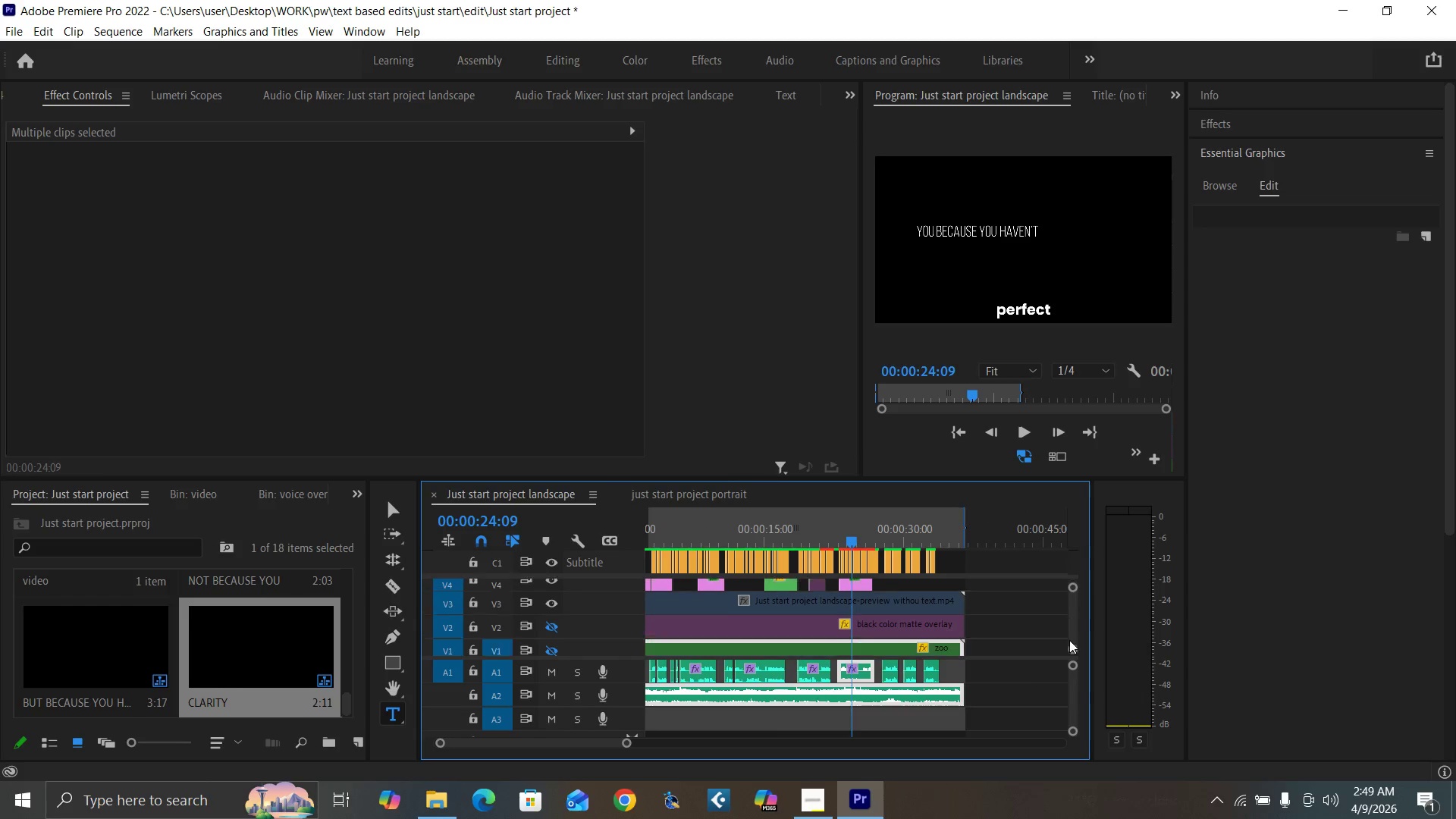 
wait(10.06)
 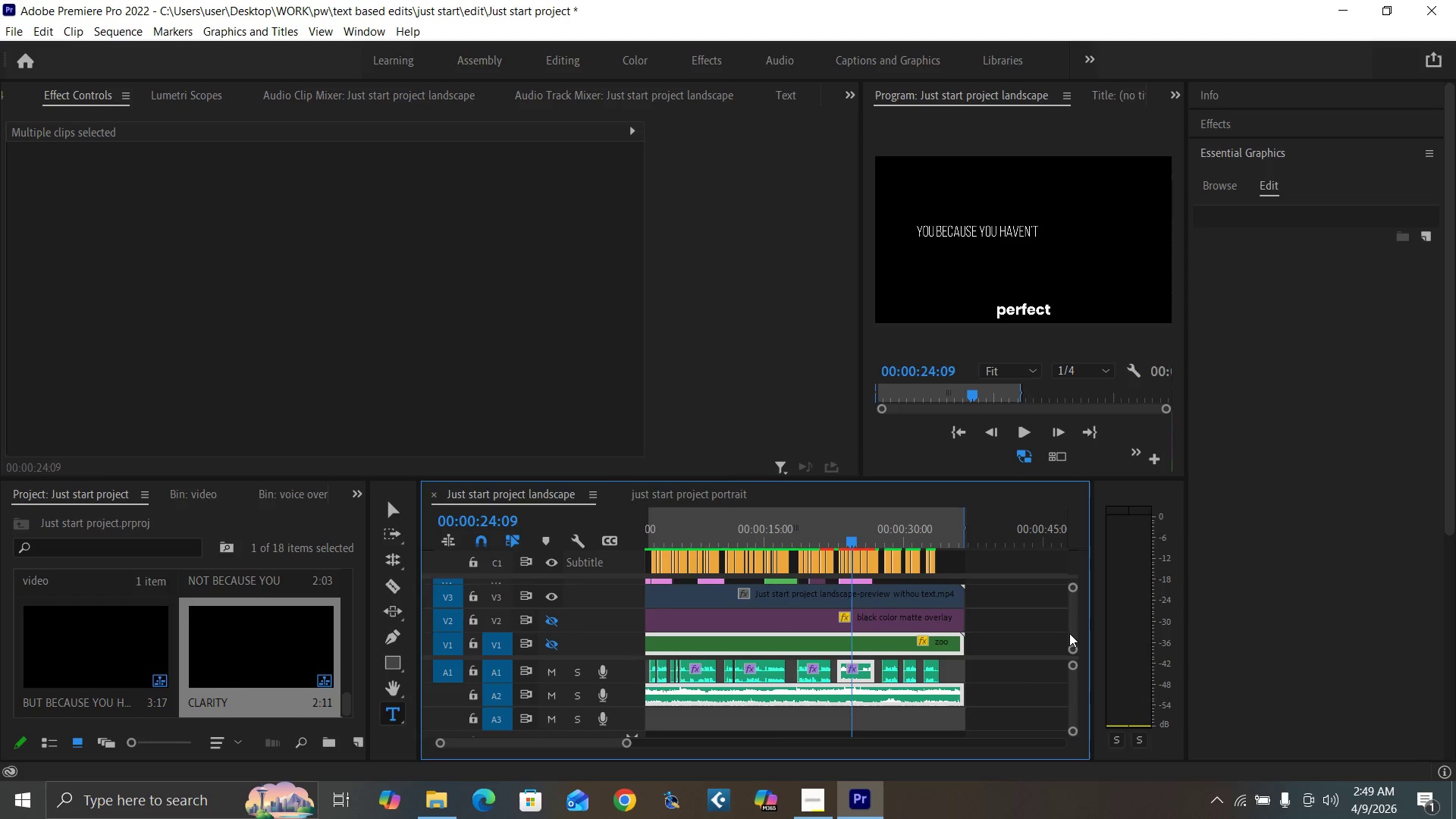 
key(Control+Z)
 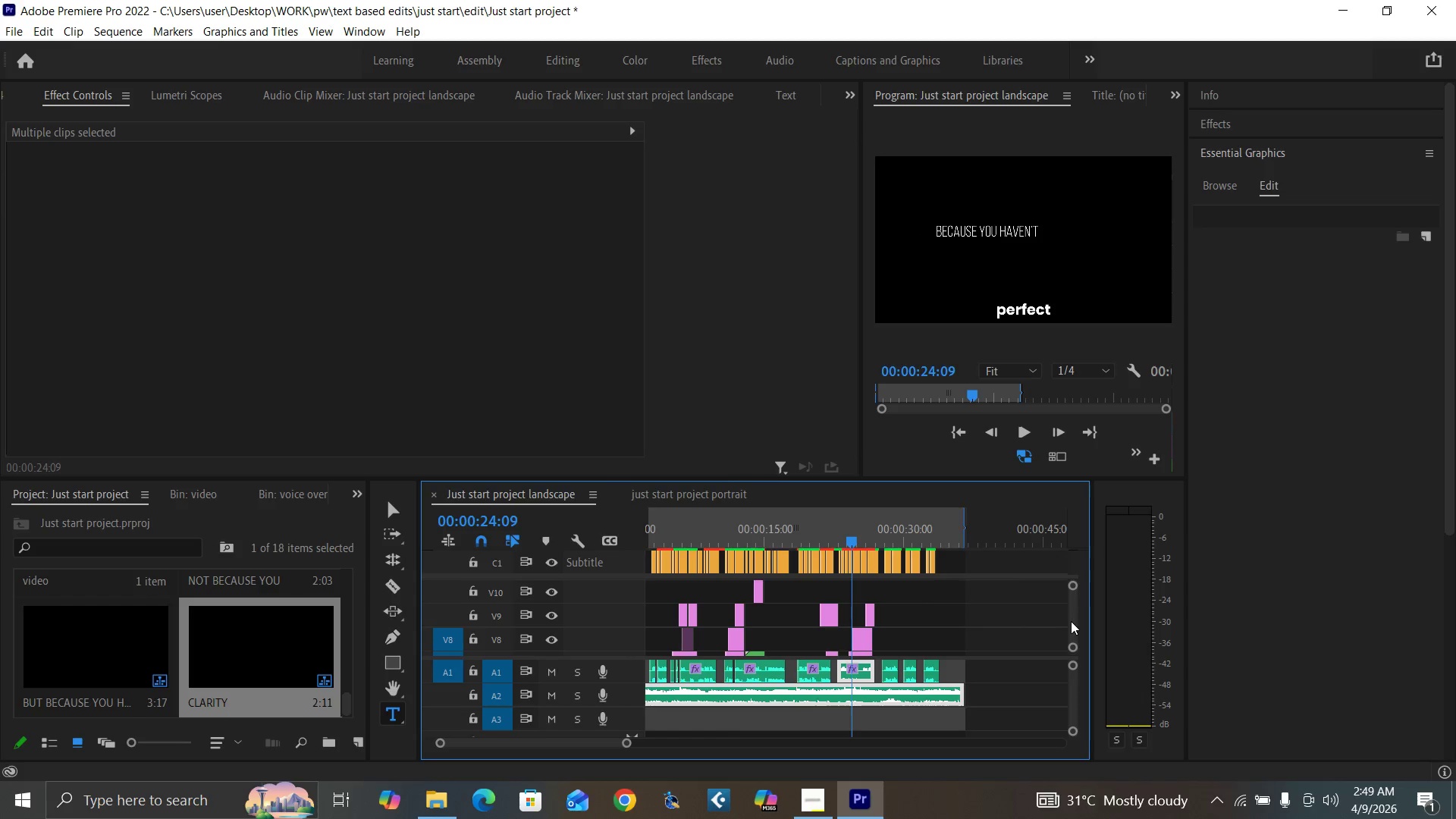 
key(Control+Z)
 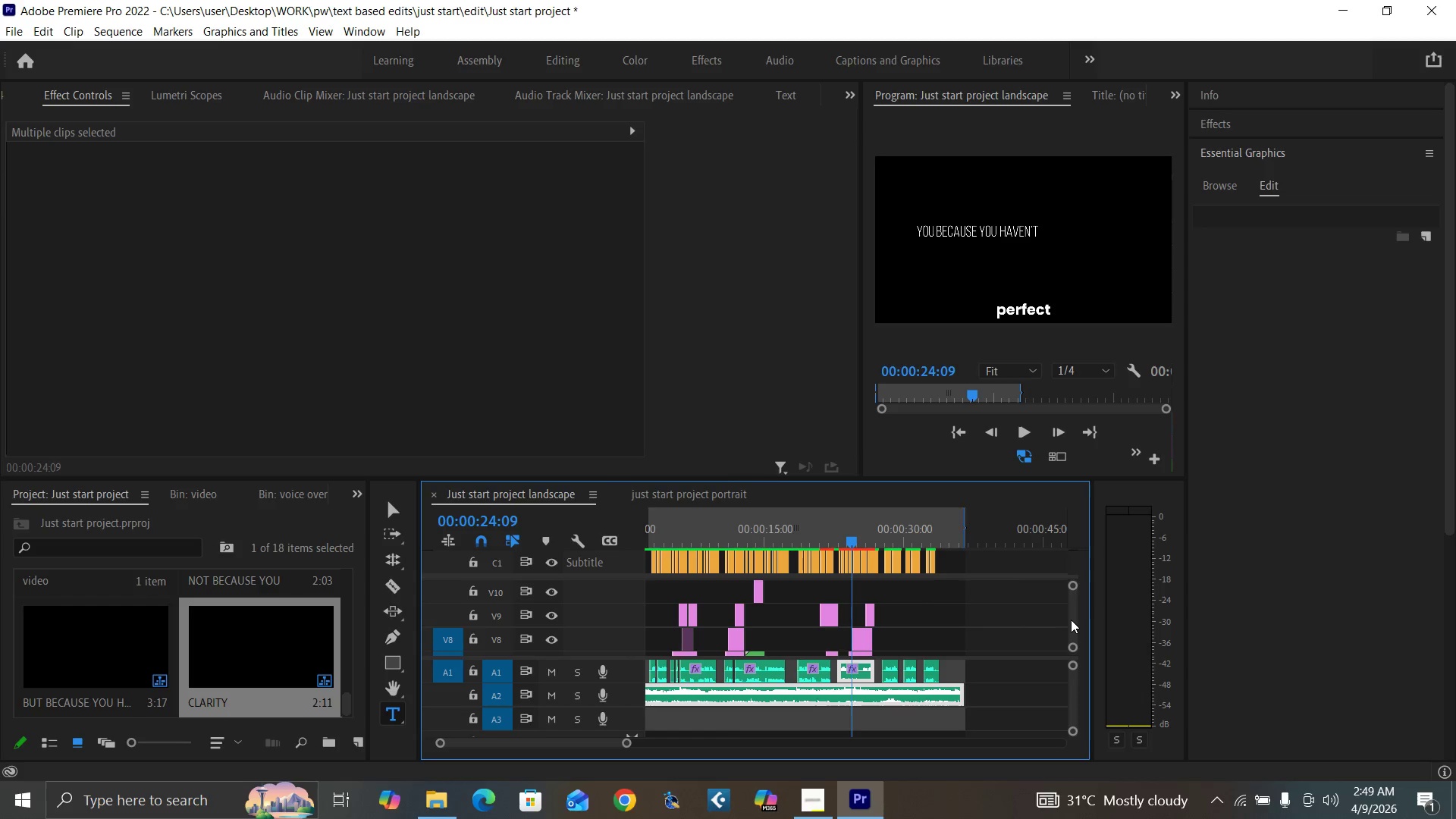 
key(Control+Z)
 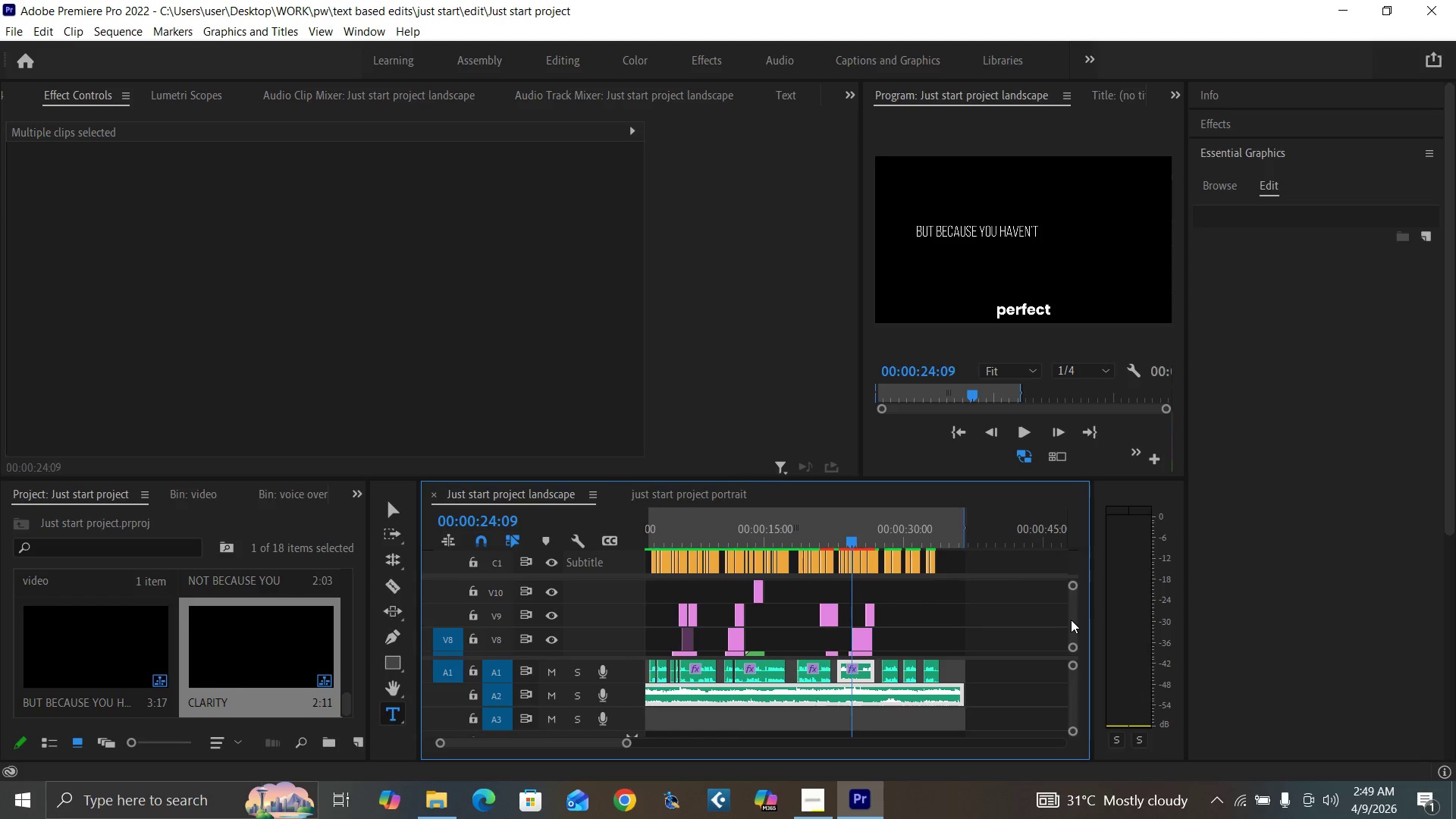 
key(Control+Z)
 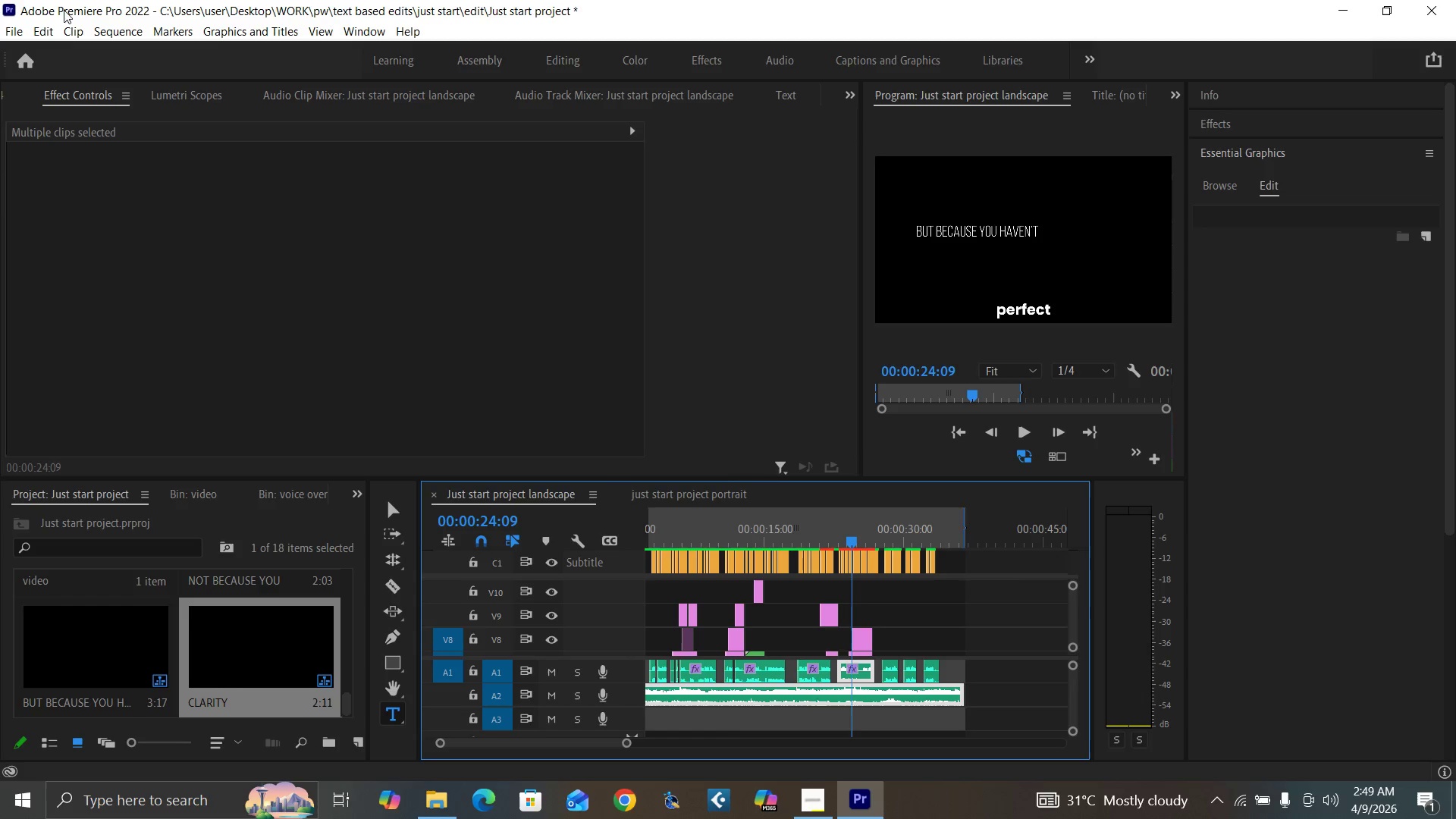 
left_click([65, 28])
 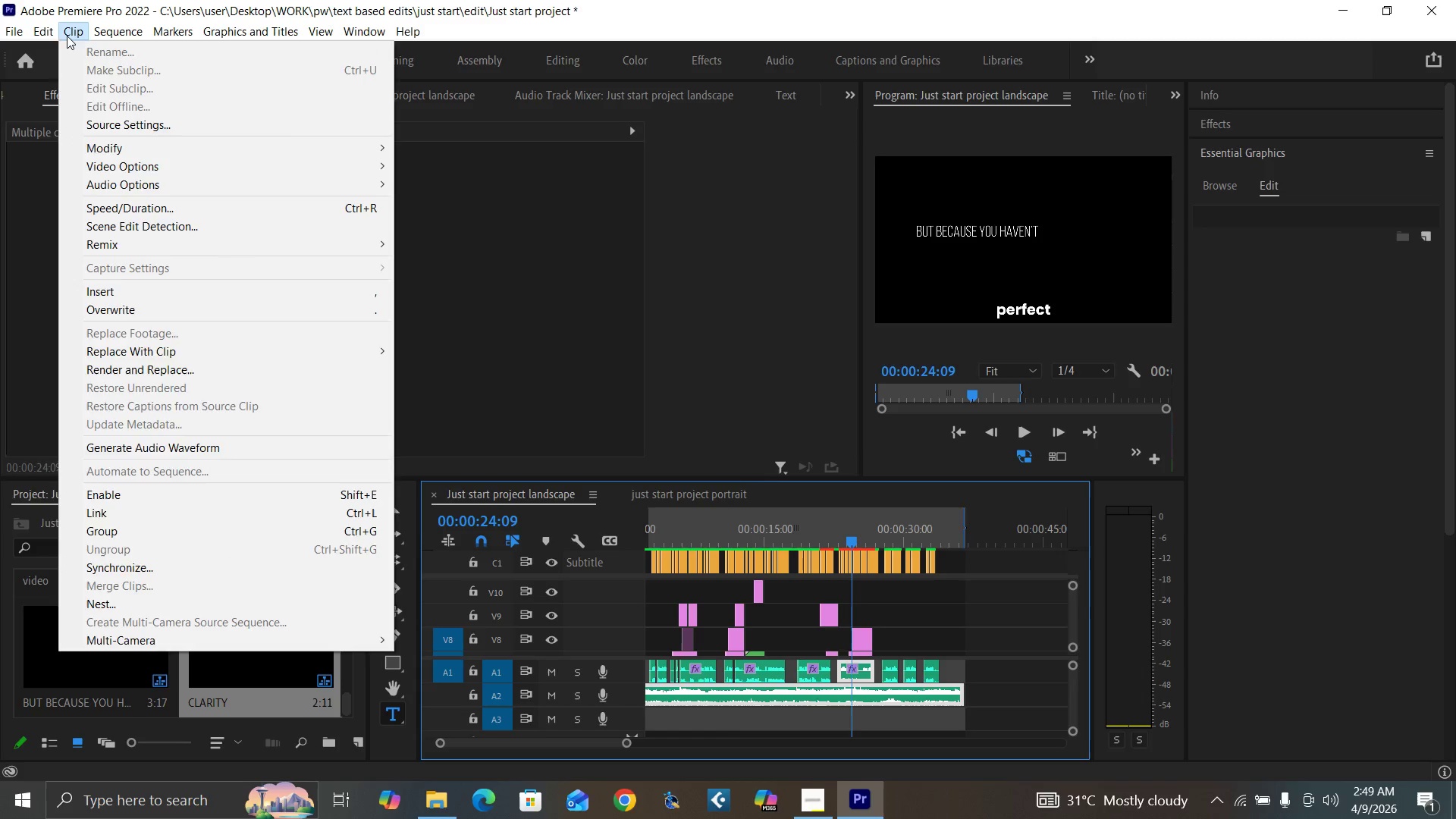 
left_click([63, 71])
 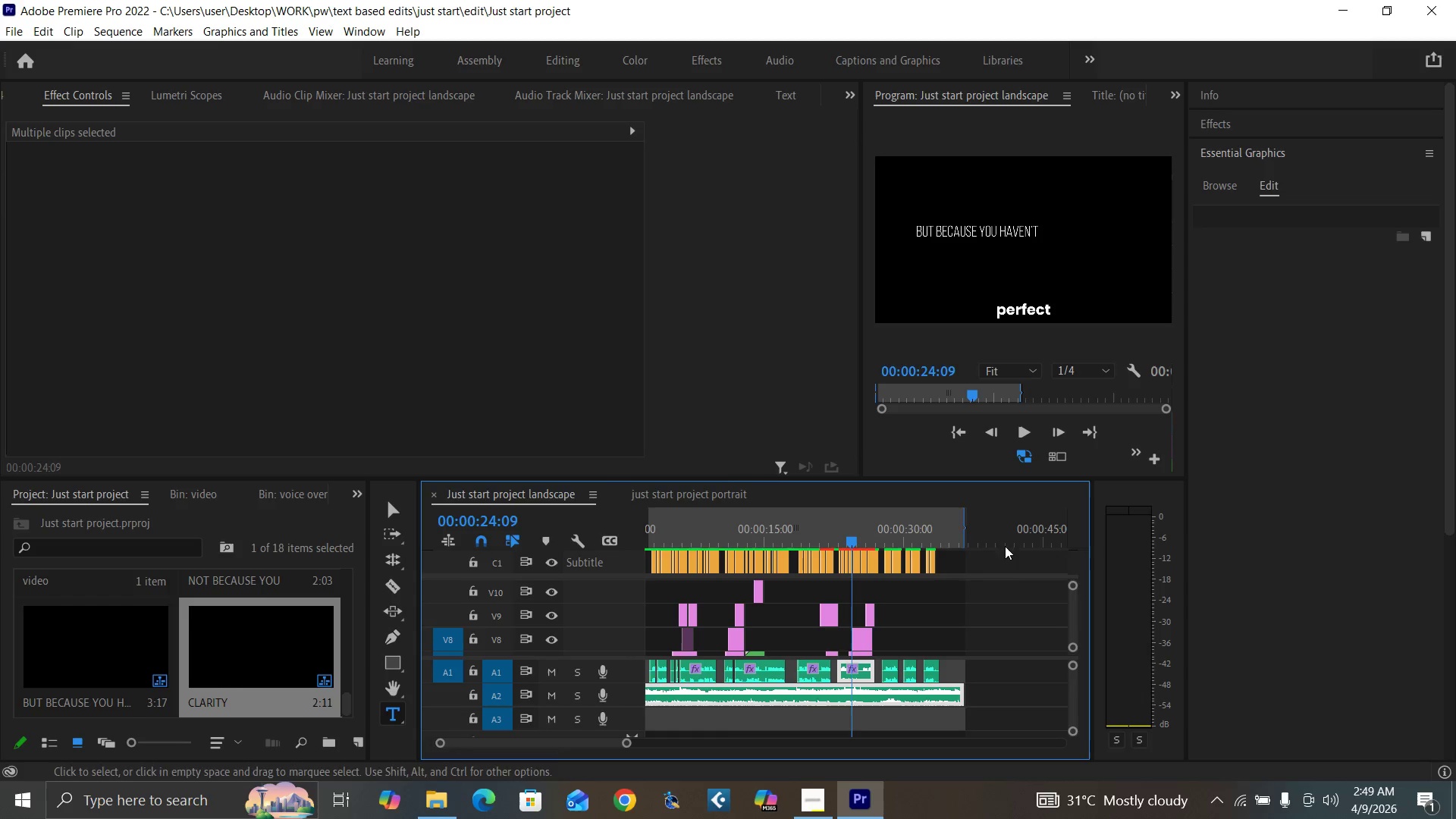 
left_click_drag(start_coordinate=[1072, 616], to_coordinate=[1075, 620])
 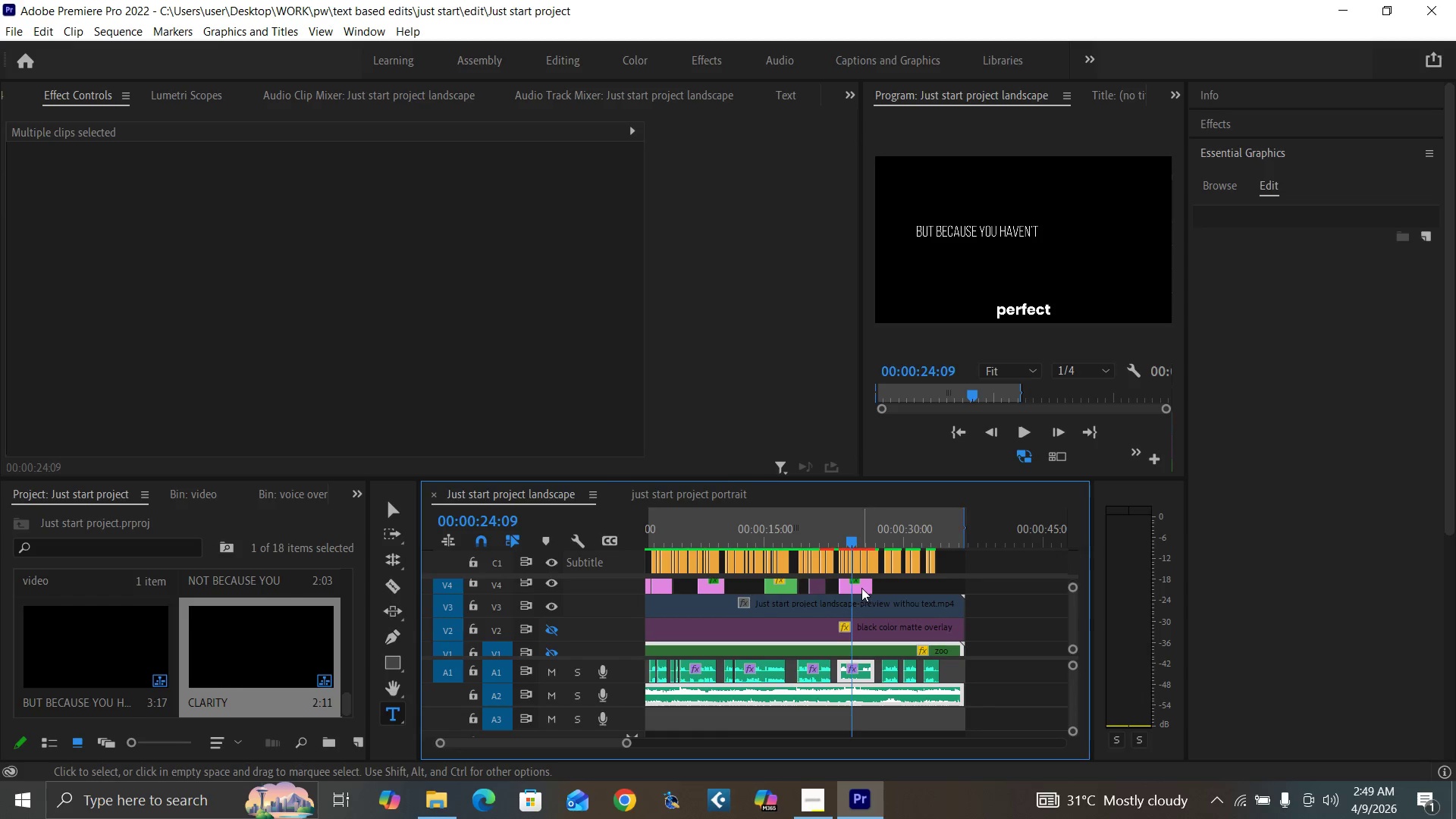 
left_click([861, 588])
 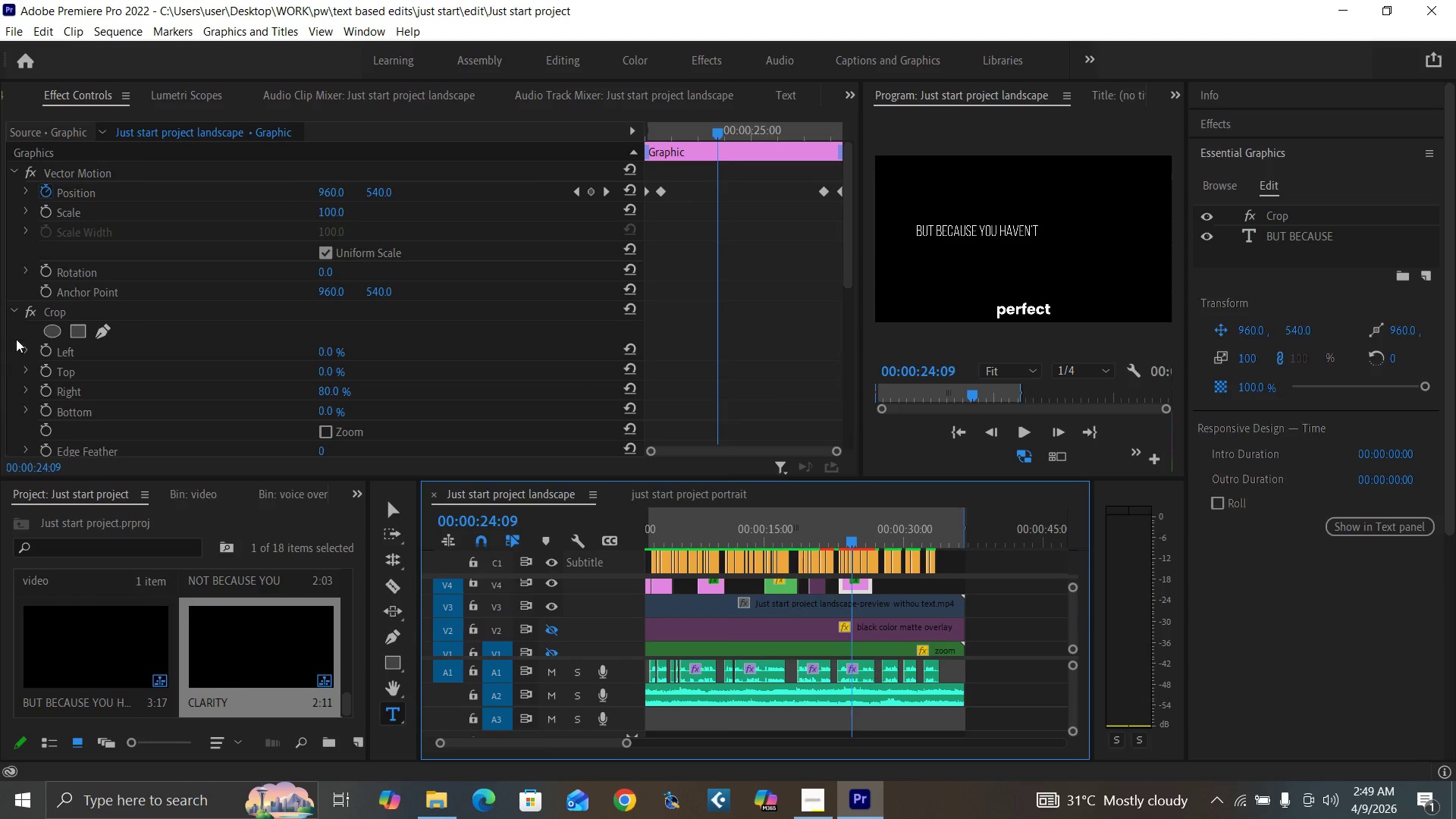 
left_click([28, 312])
 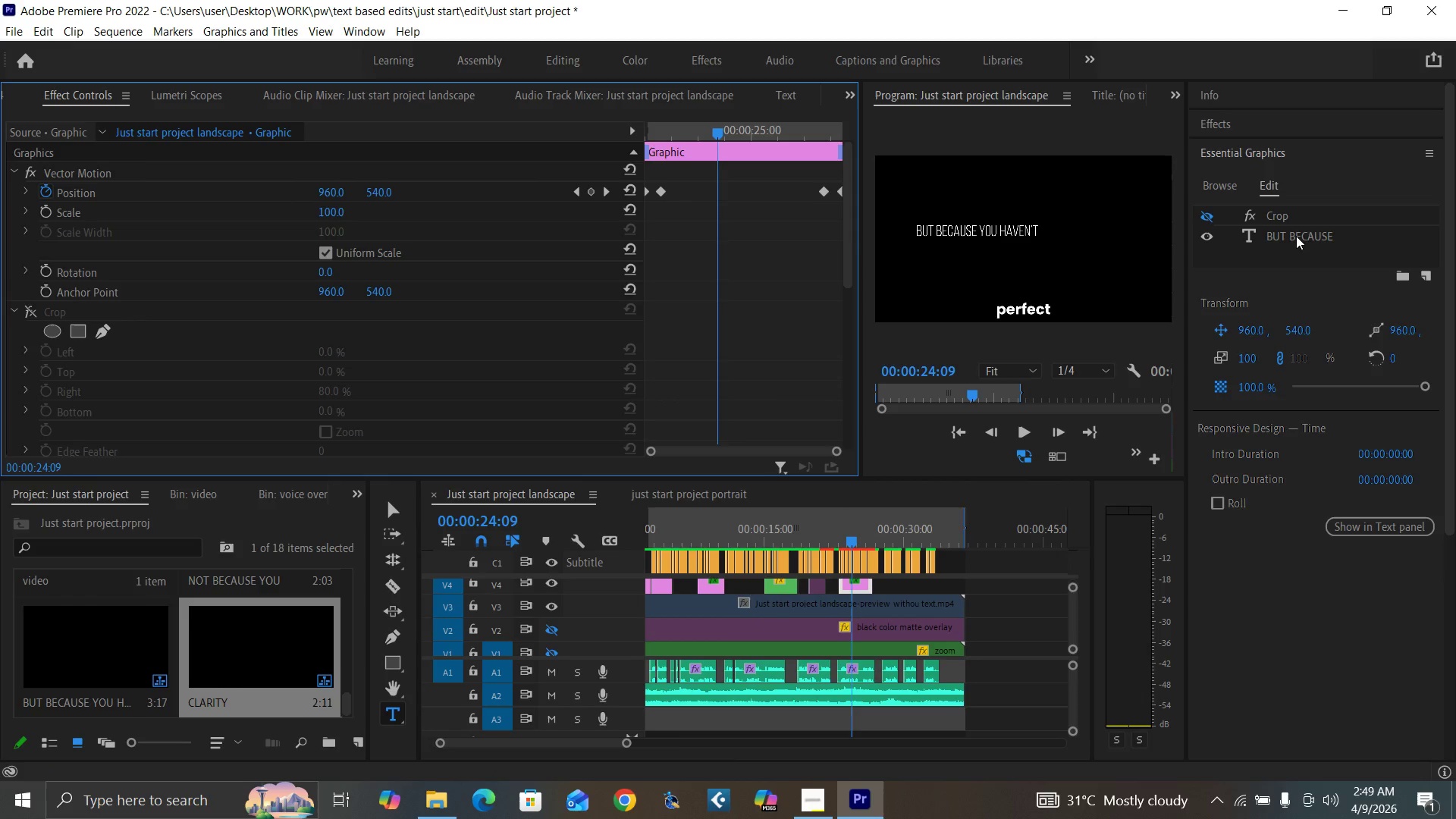 
double_click([1296, 236])
 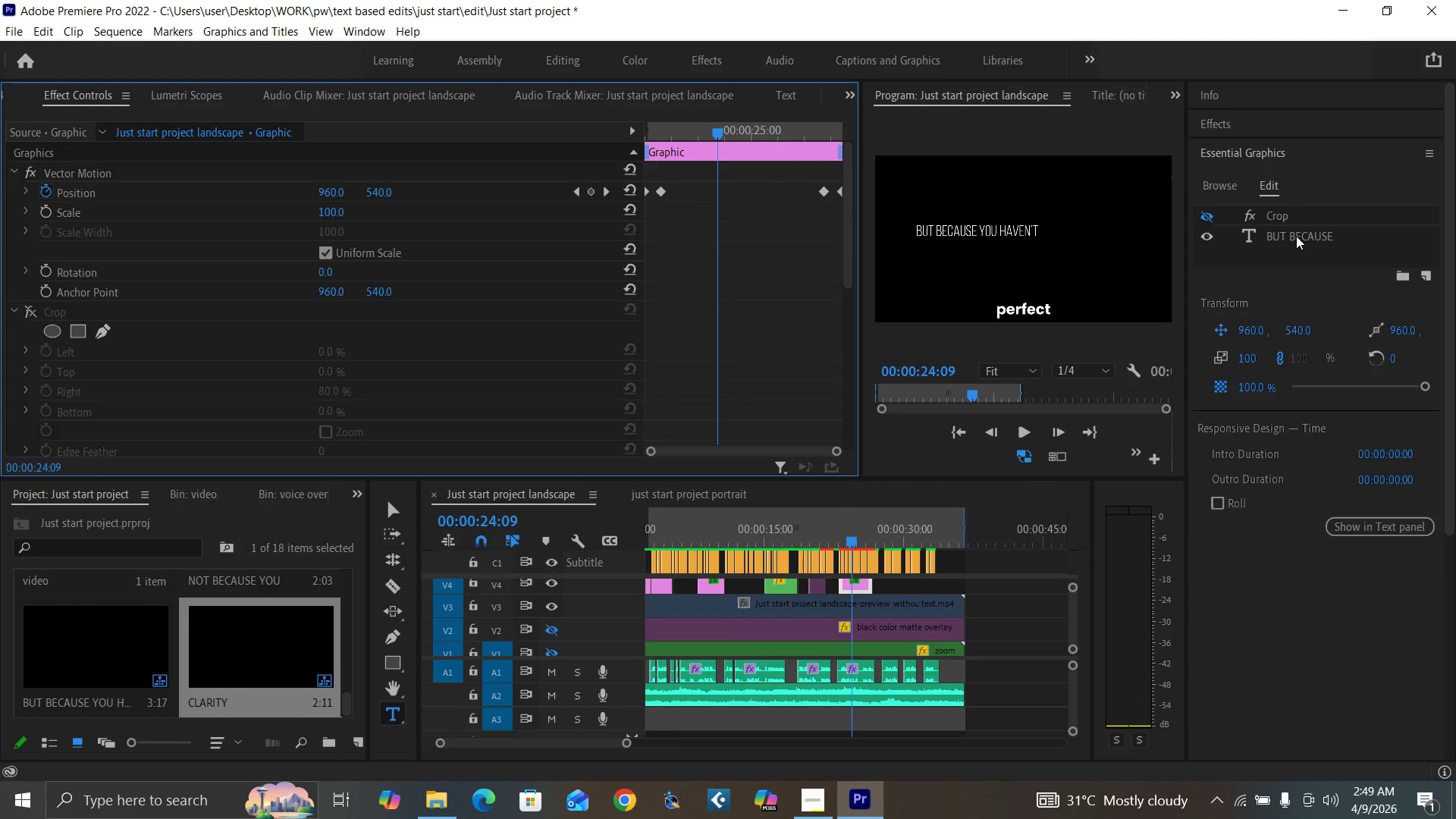 
triple_click([1296, 236])
 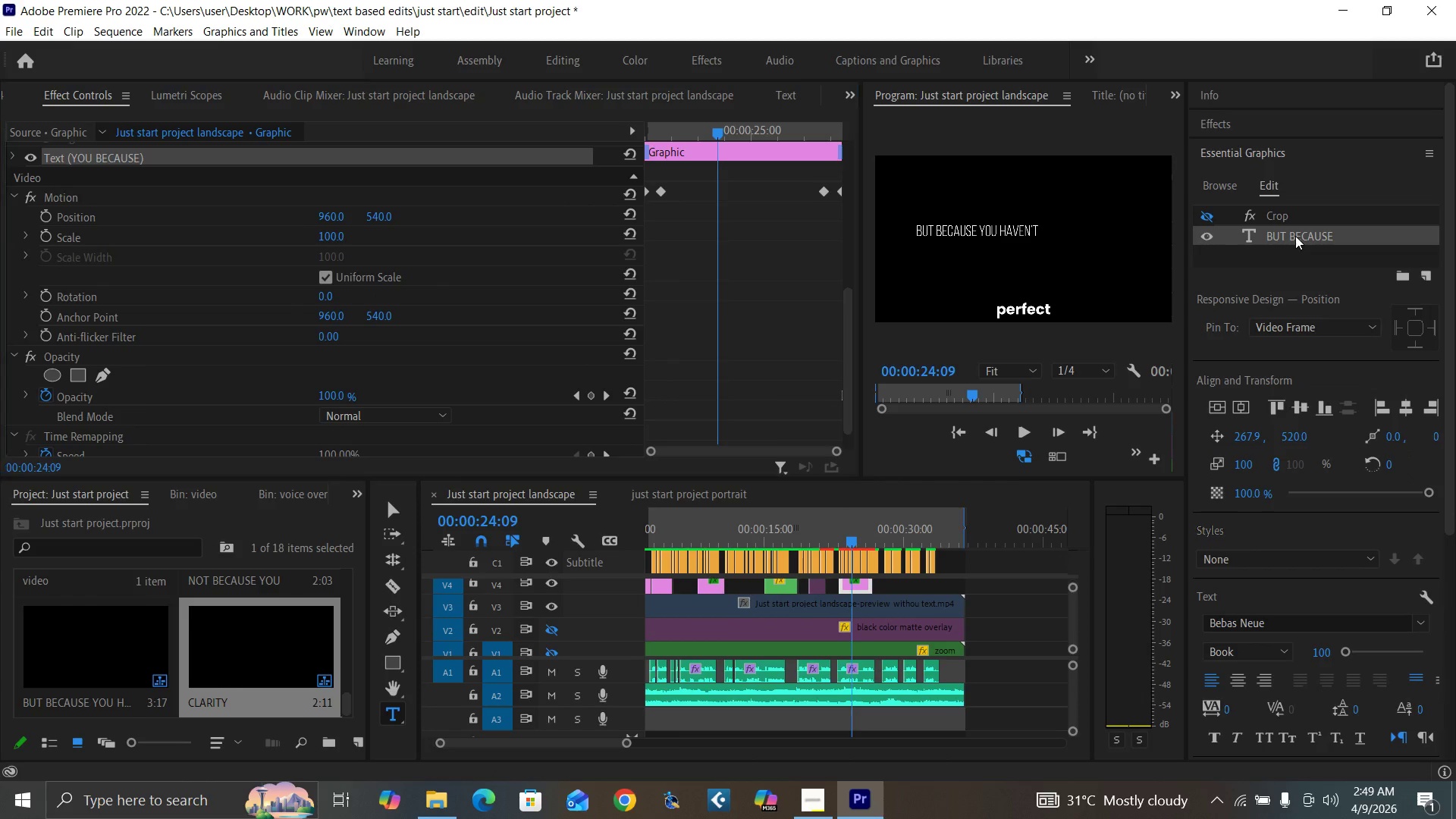 
triple_click([1295, 236])
 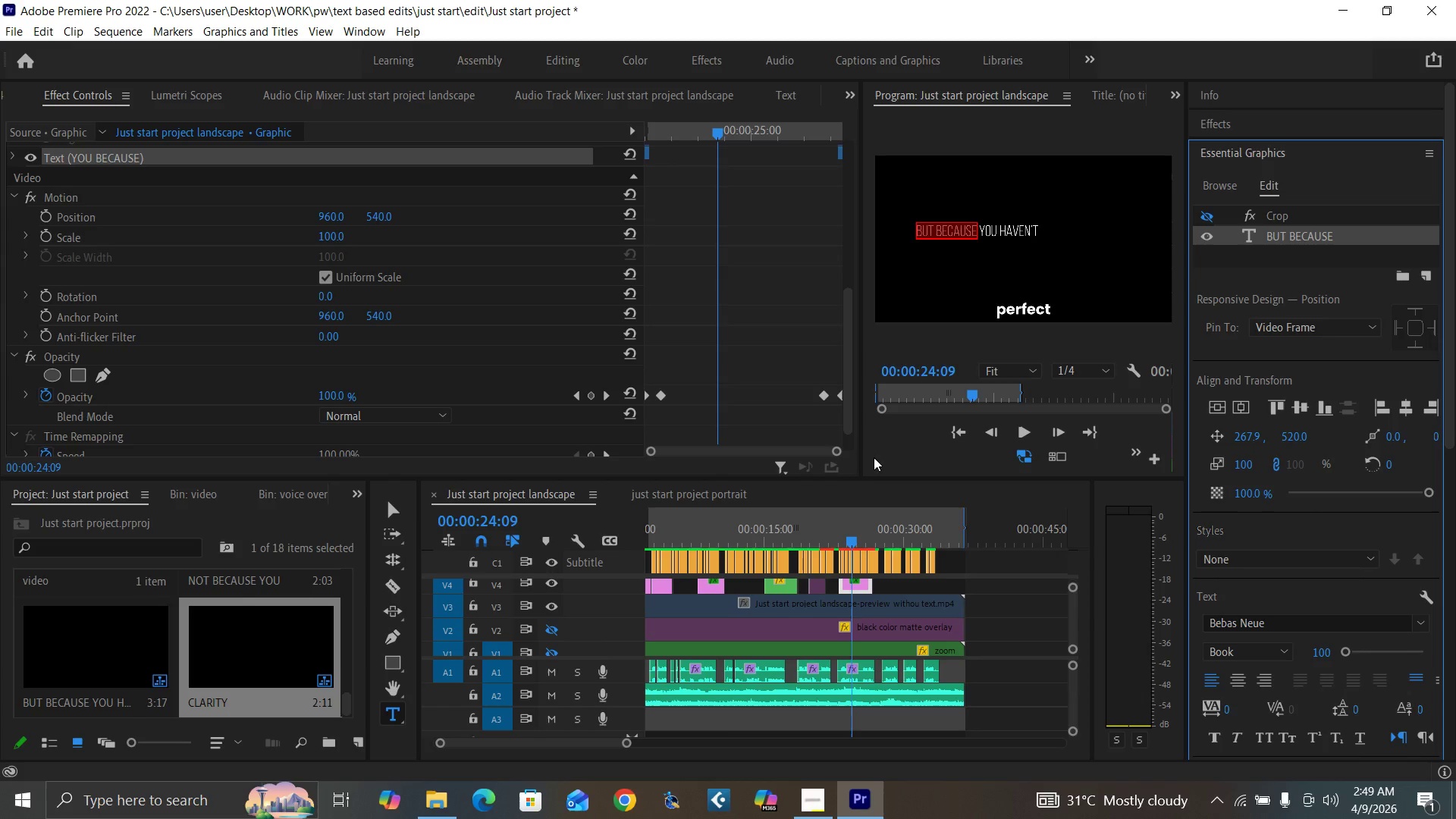 
left_click([884, 456])
 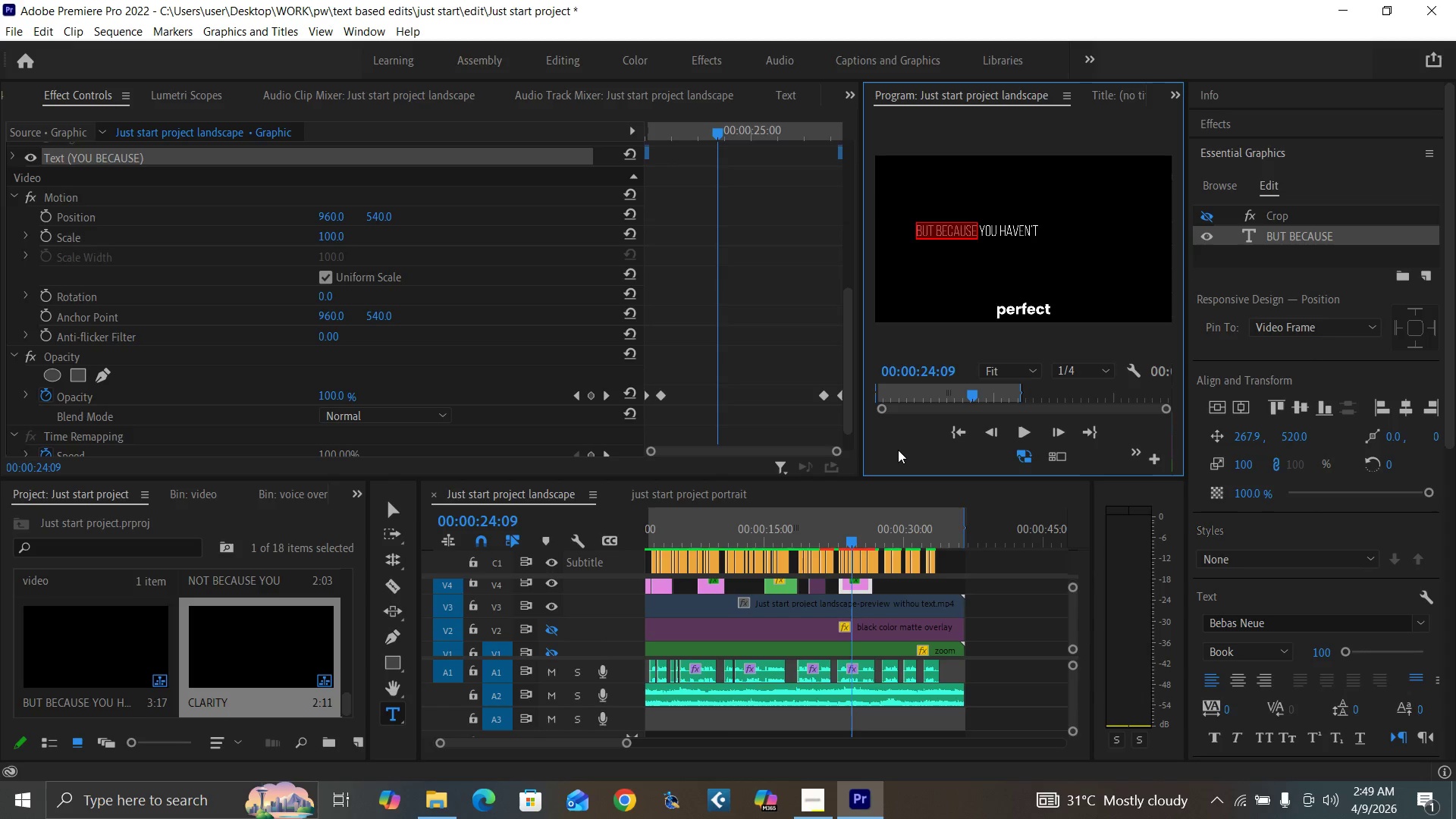 
type(YOU)
 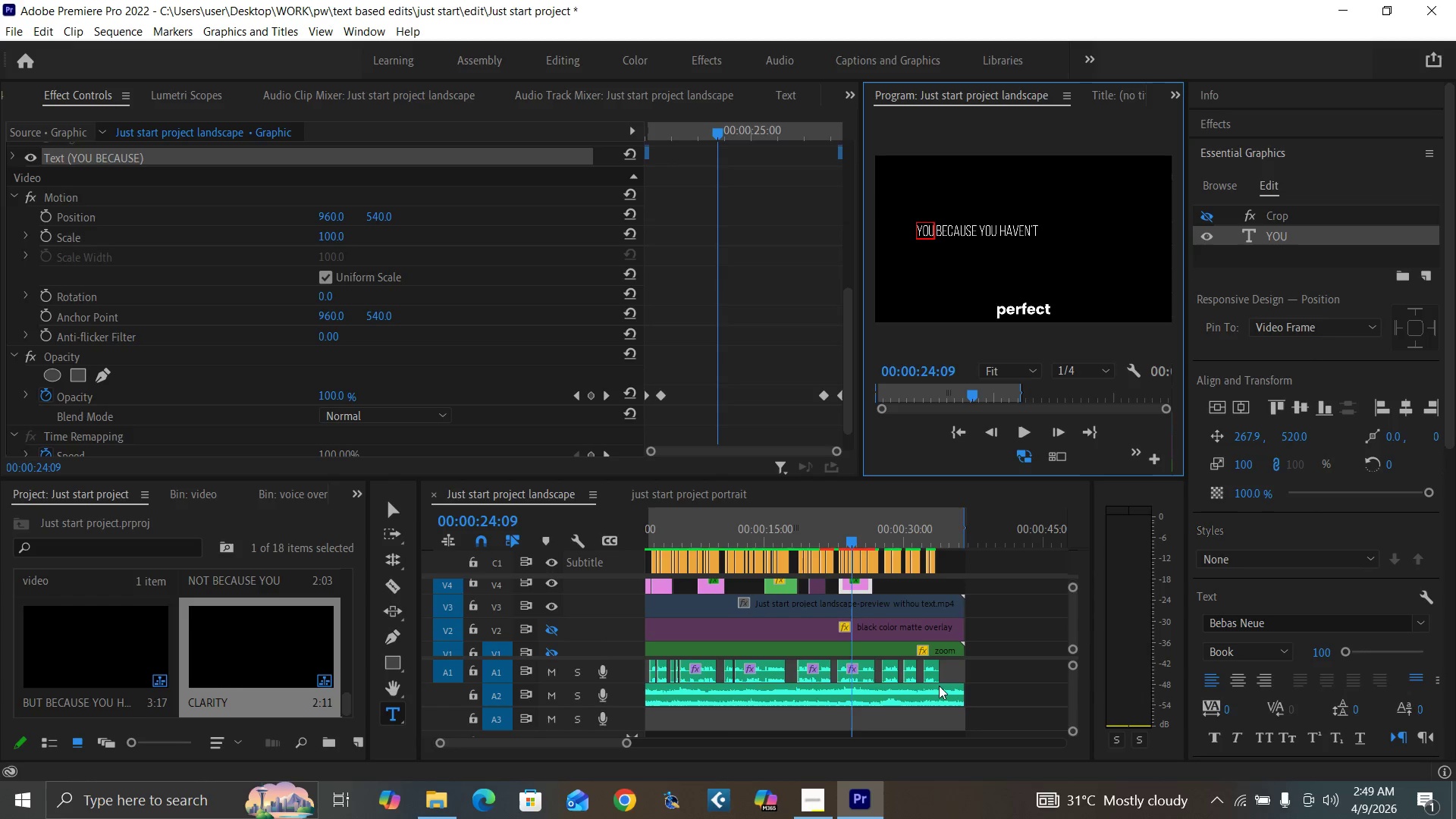 
left_click_drag(start_coordinate=[623, 745], to_coordinate=[614, 748])
 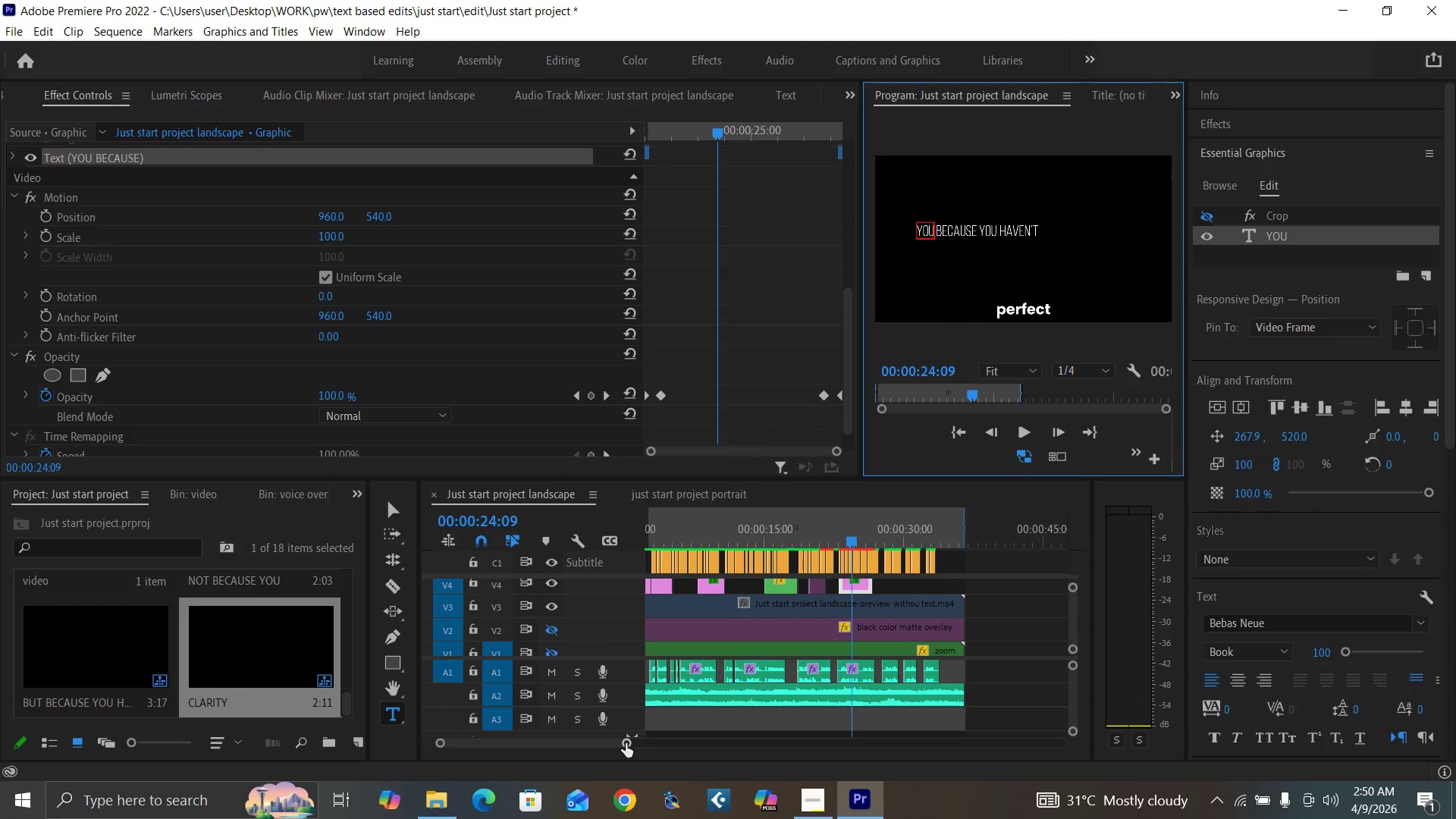 
left_click_drag(start_coordinate=[626, 743], to_coordinate=[606, 747])
 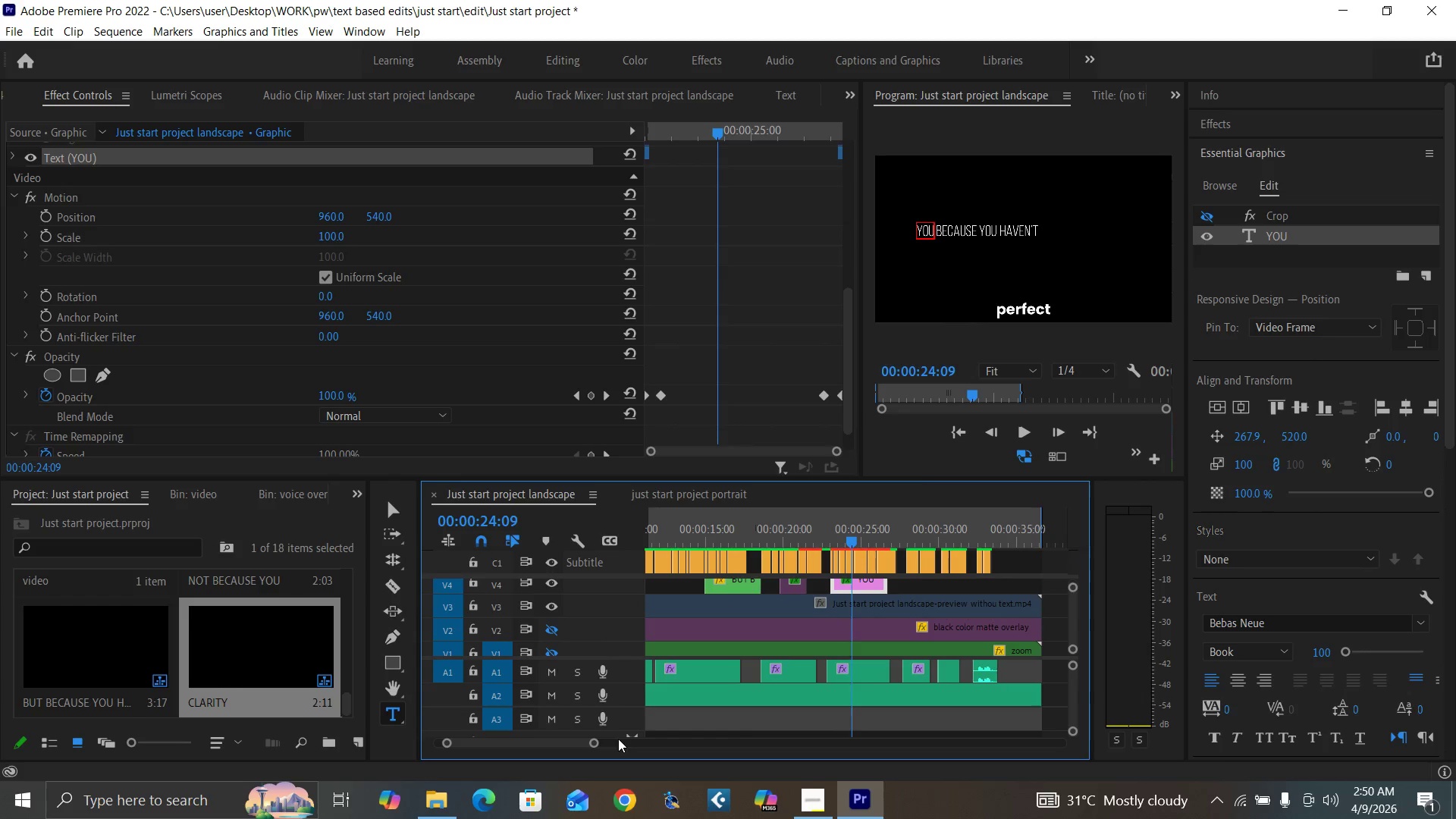 
key(Control+S)
 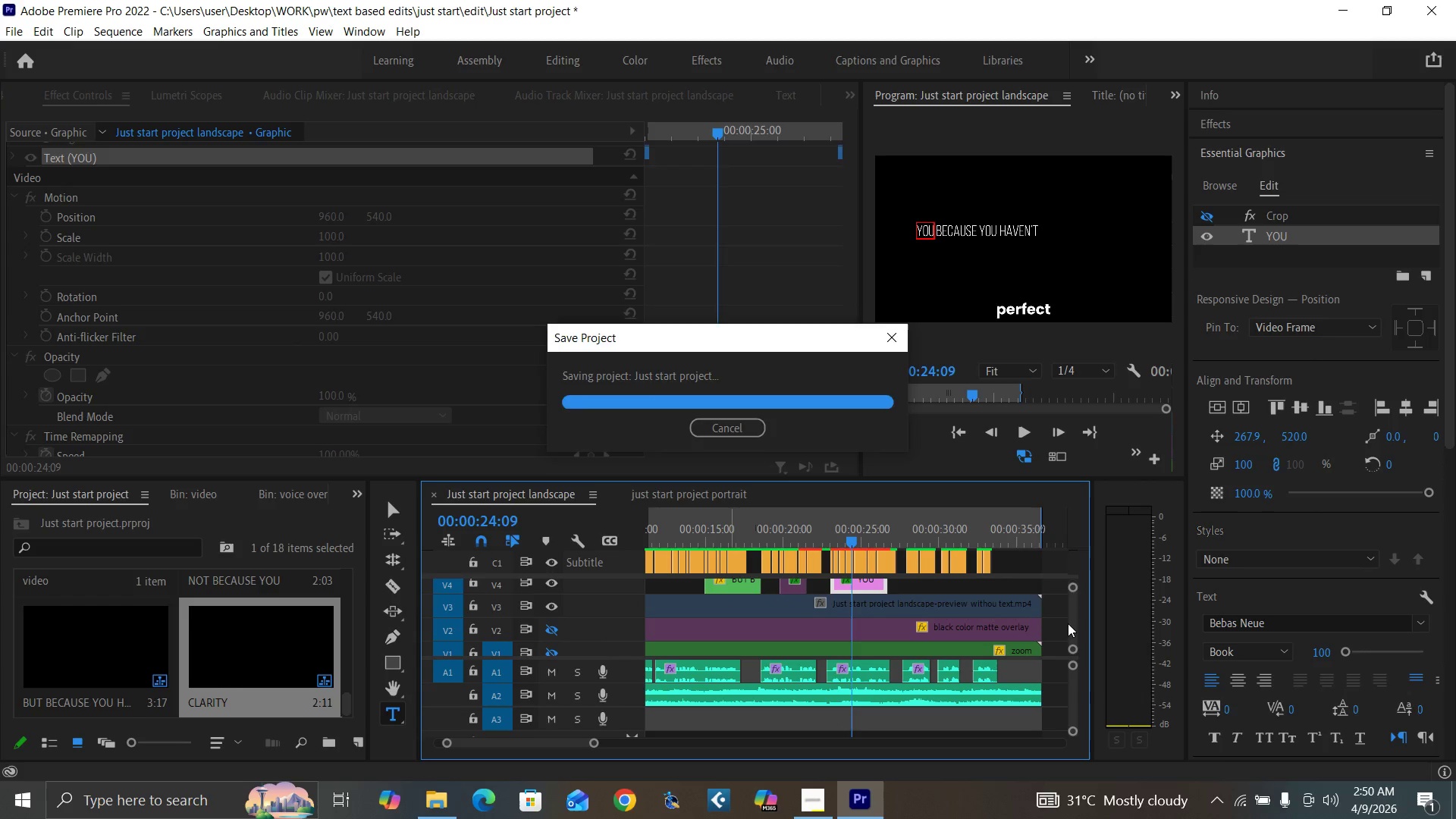 
left_click_drag(start_coordinate=[1070, 618], to_coordinate=[1074, 618])
 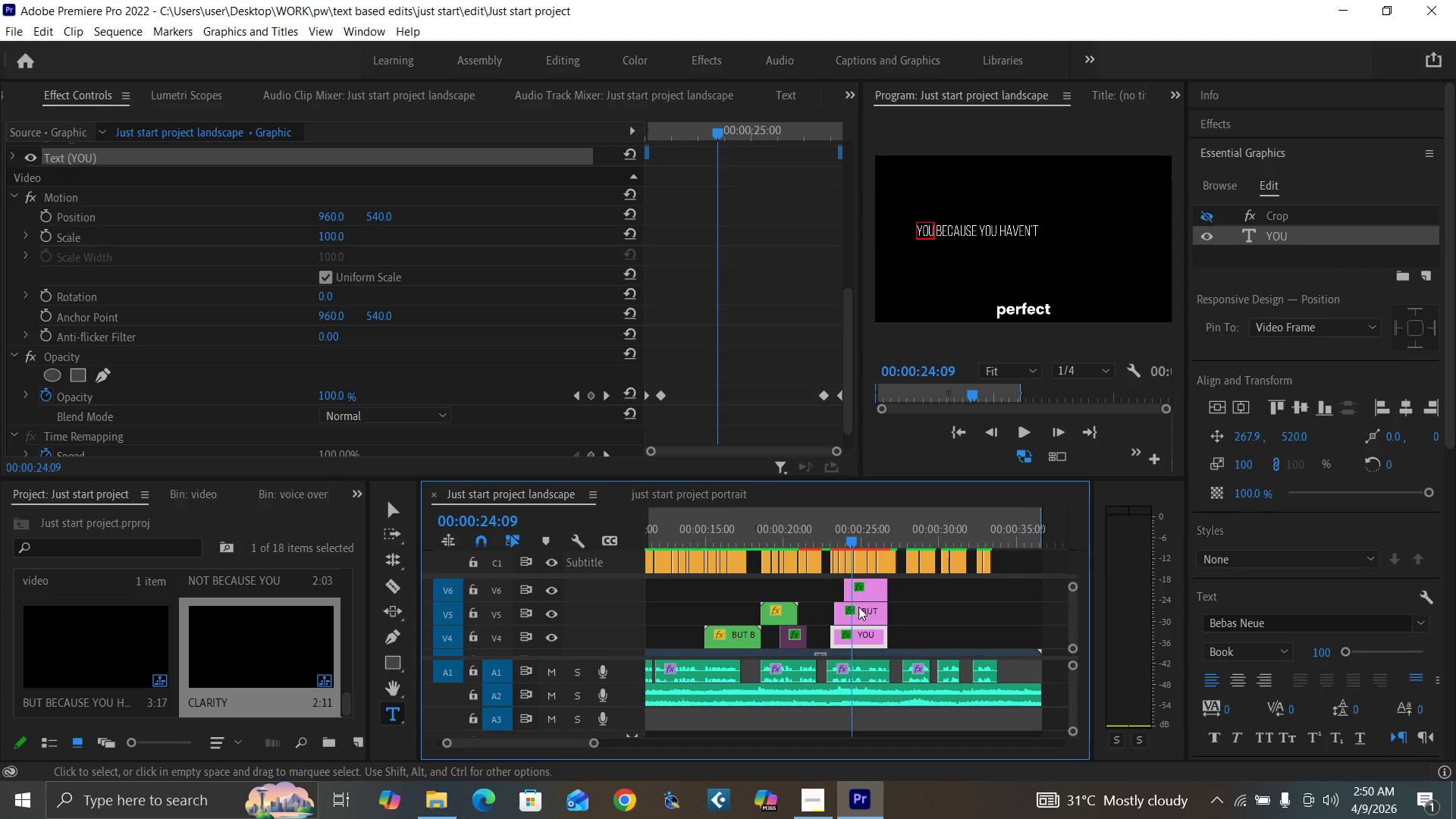 
left_click([861, 608])
 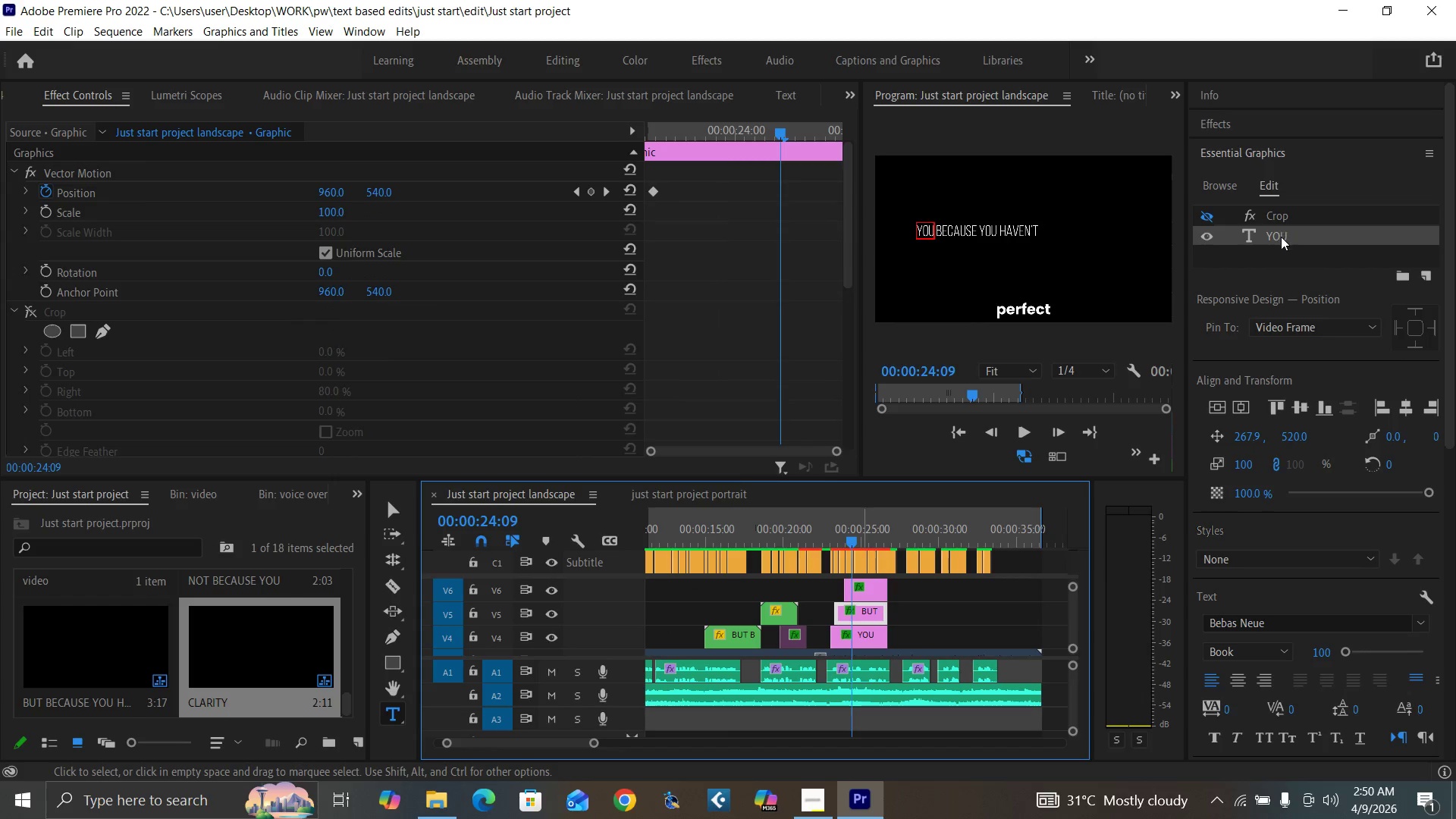 
double_click([1281, 237])
 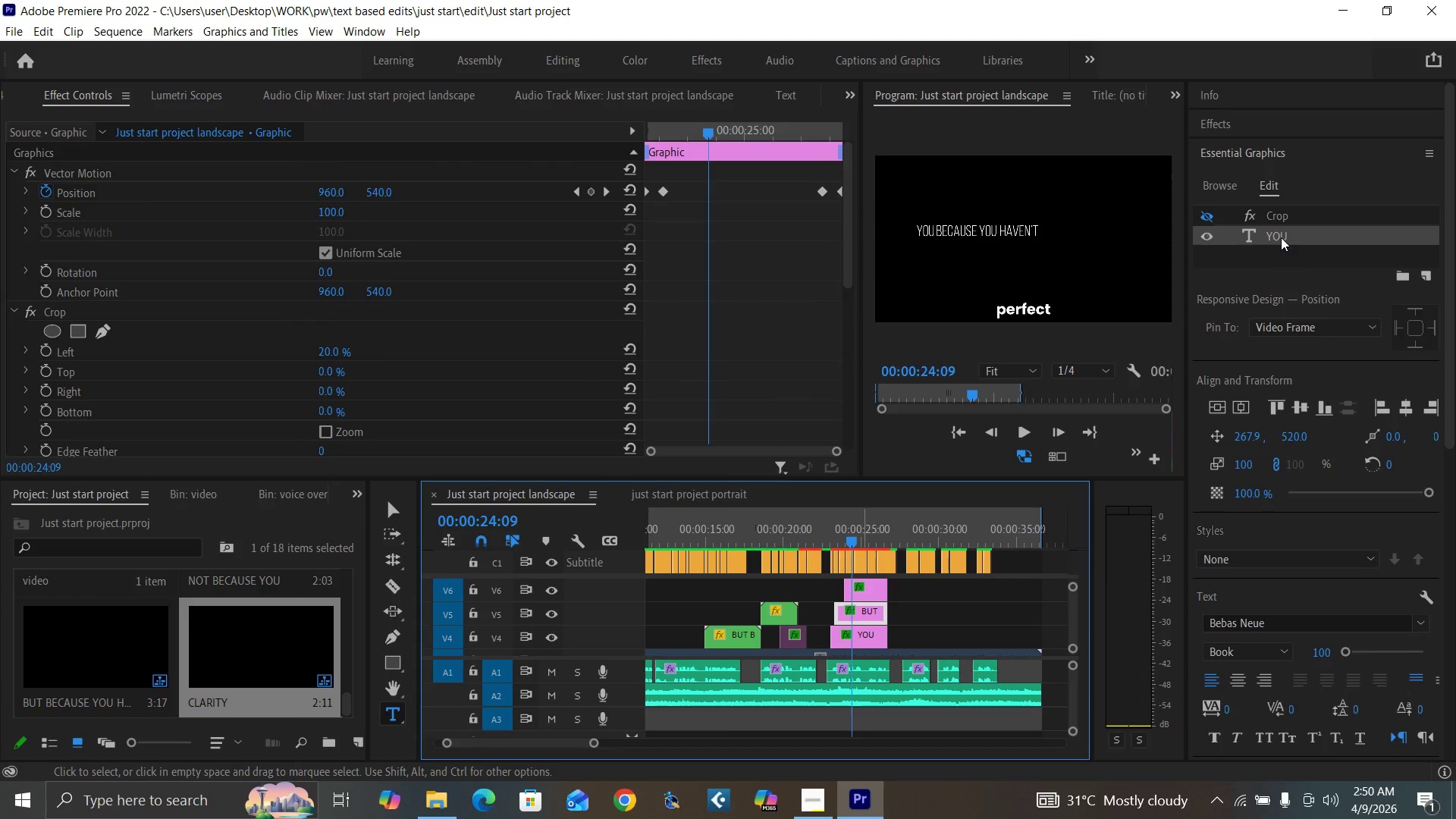 
left_click([1281, 237])
 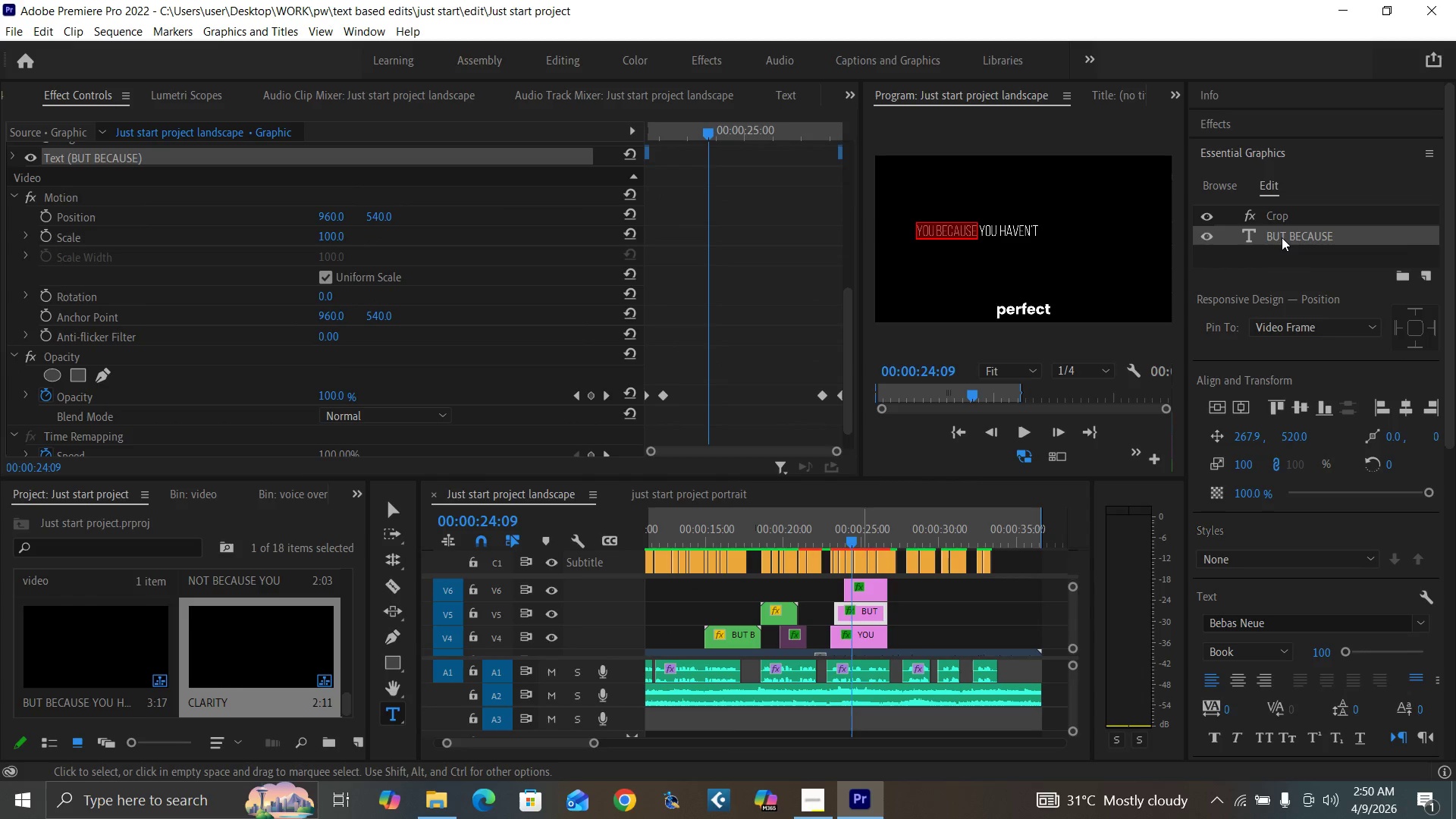 
triple_click([1282, 238])
 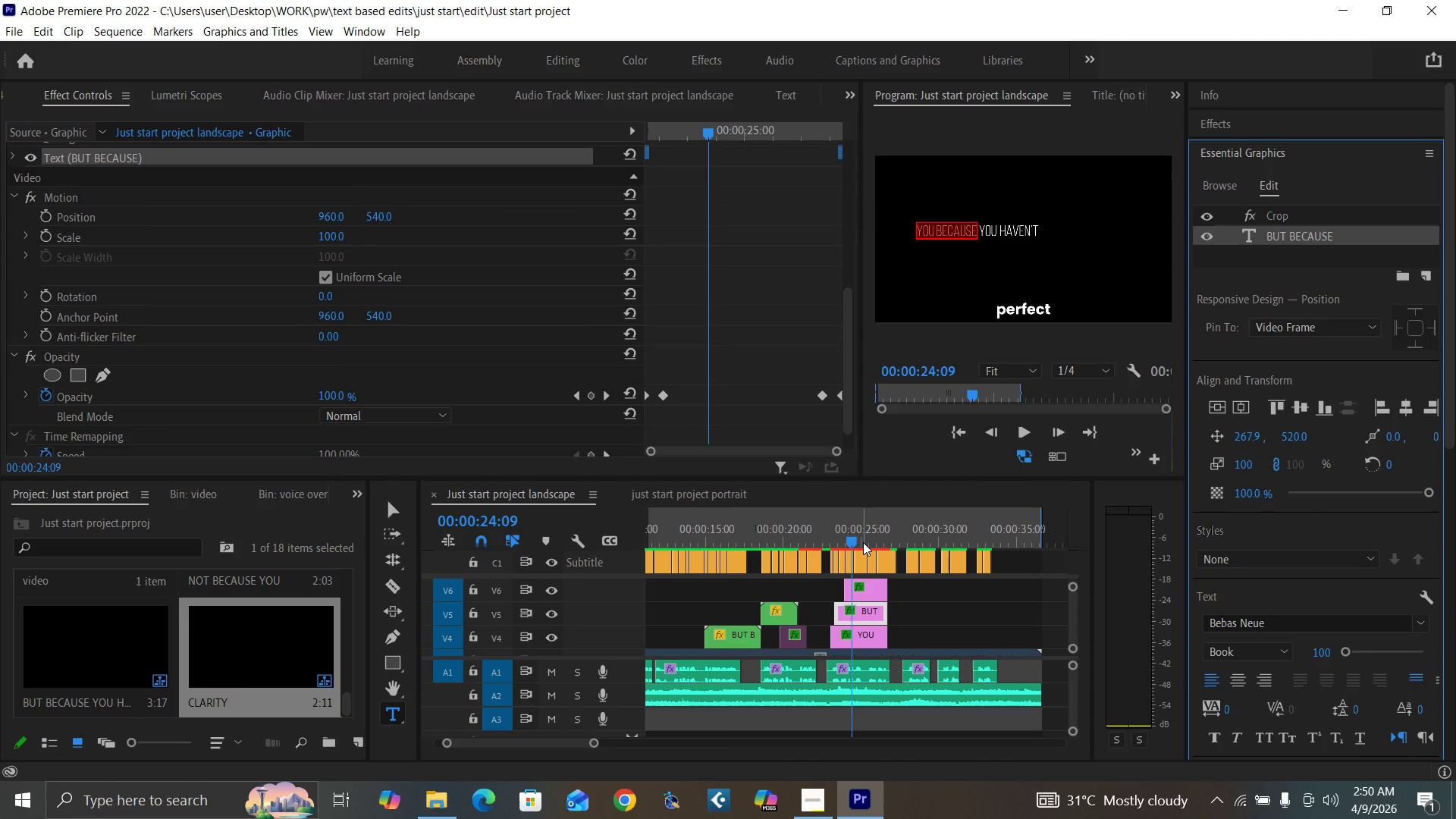 
left_click([863, 541])
 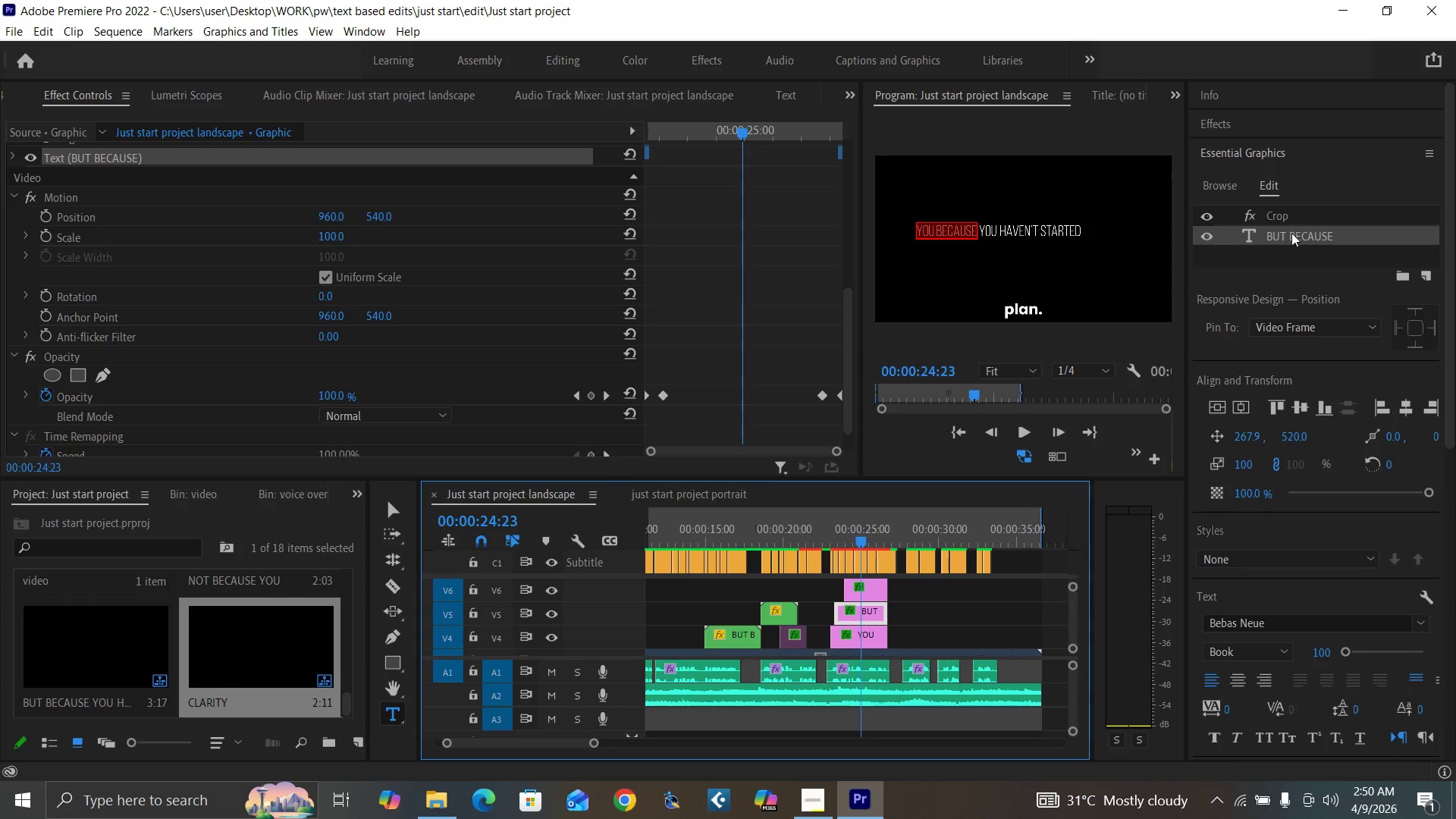 
double_click([1291, 233])
 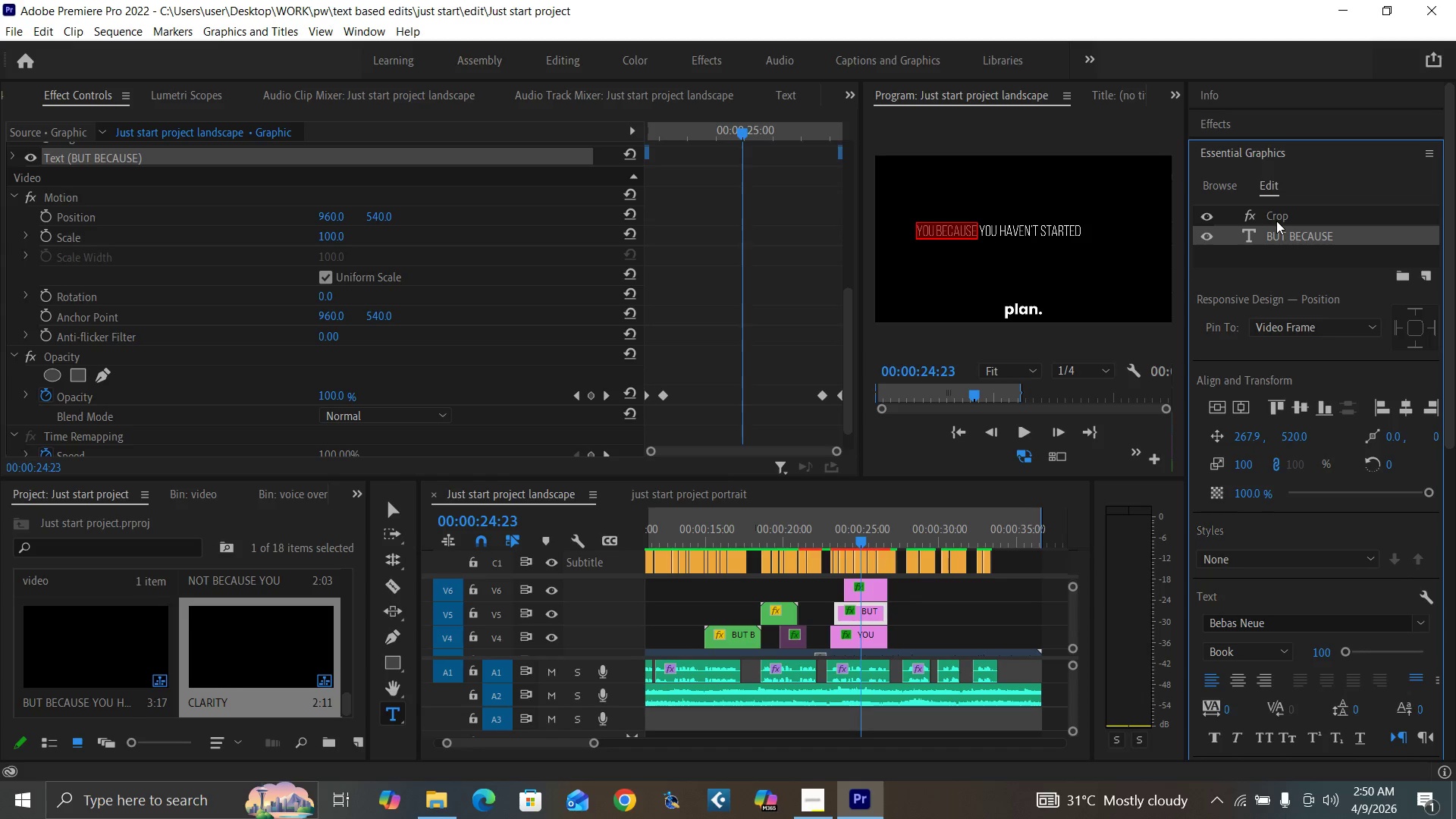 
type(DON'T)
 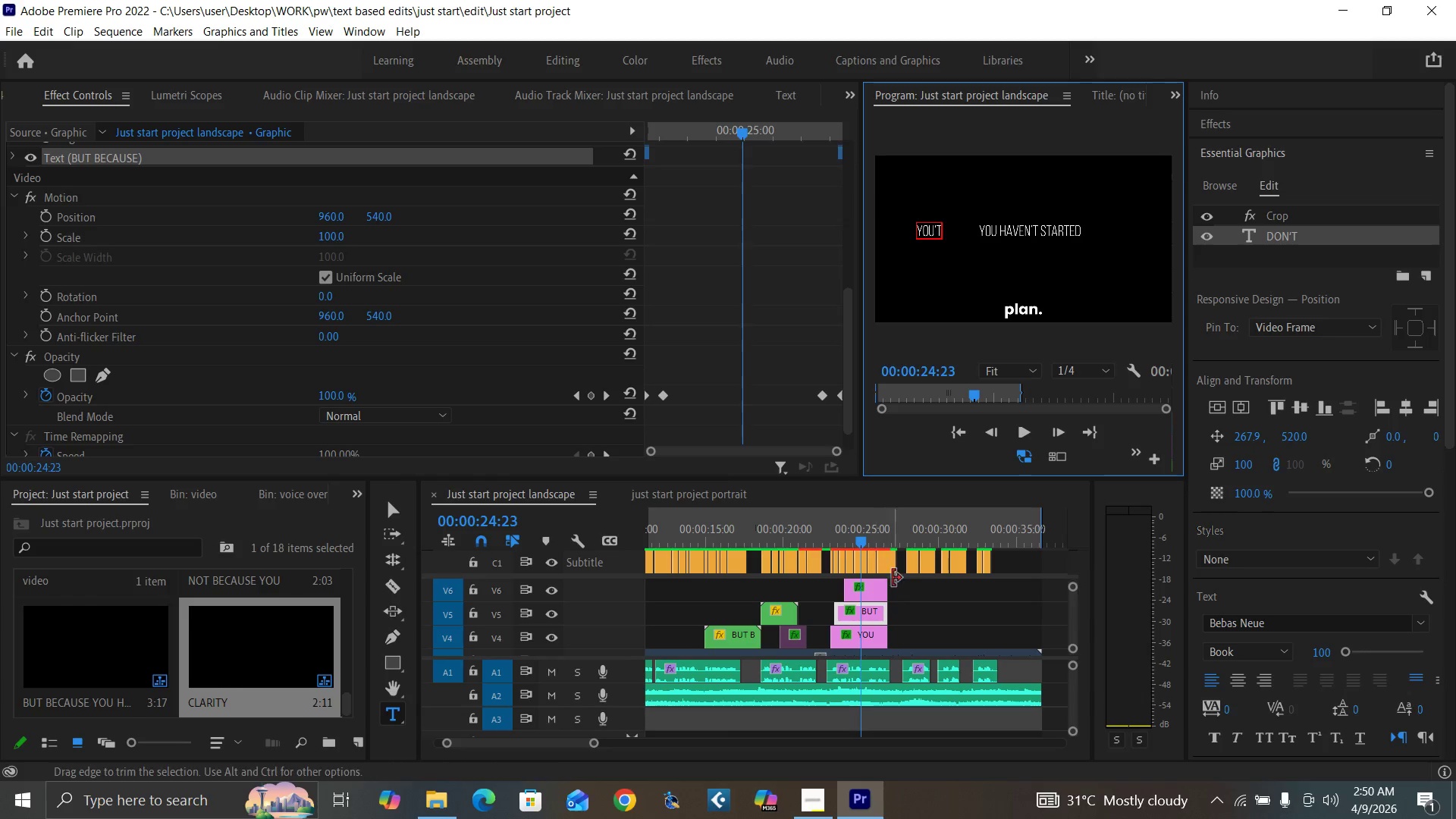 
left_click([870, 536])
 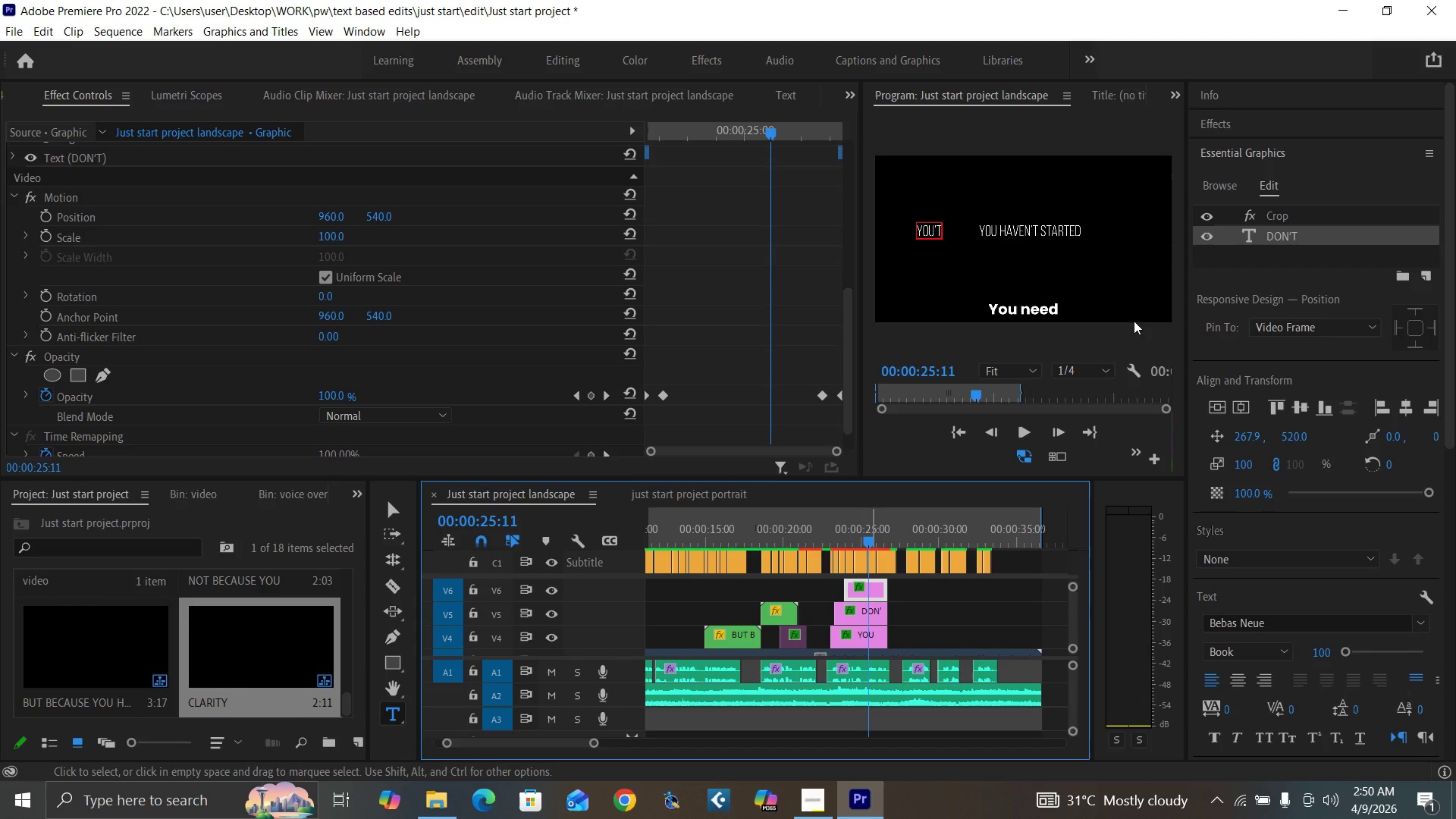 
double_click([1282, 234])
 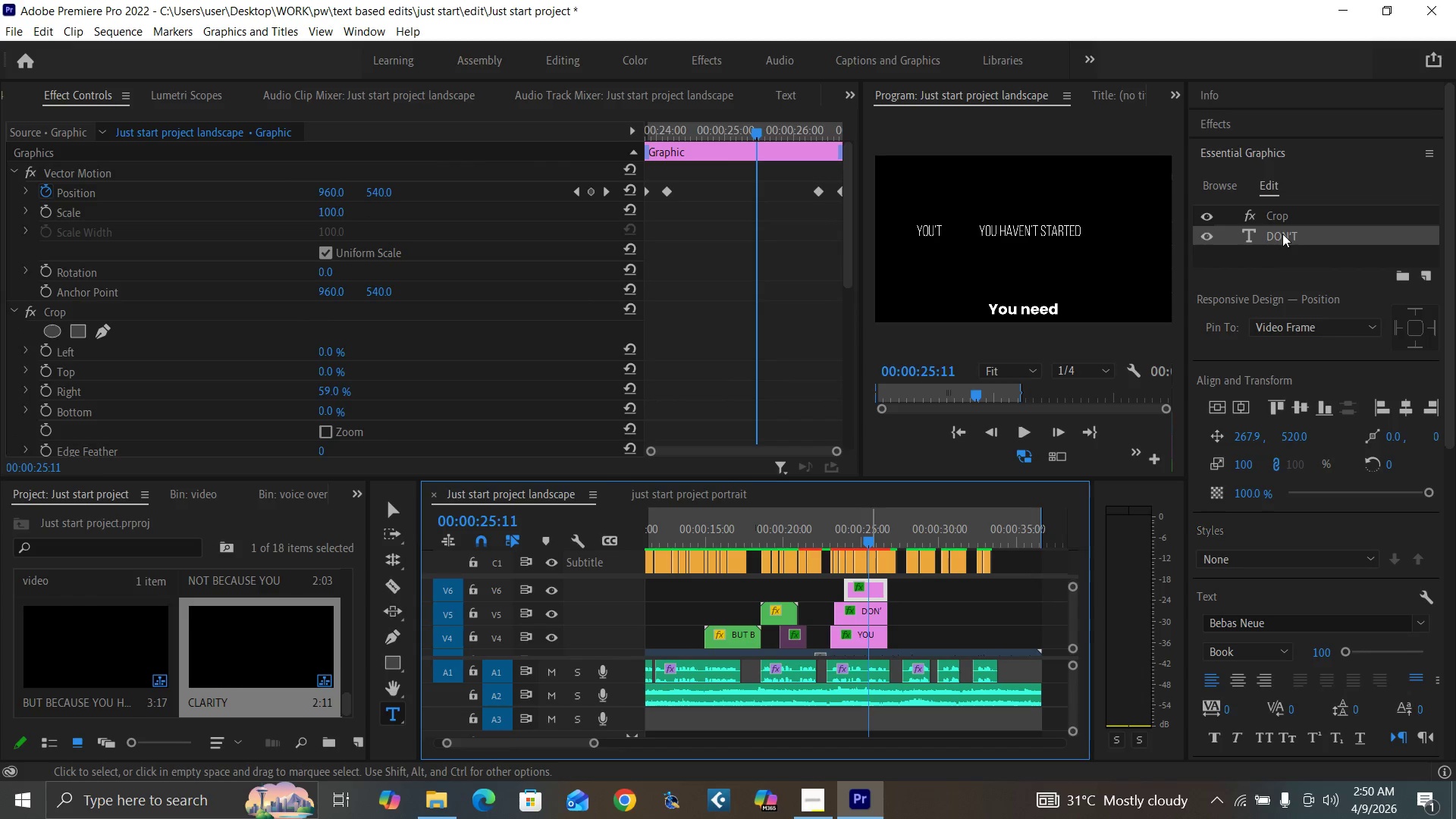 
triple_click([1282, 234])
 